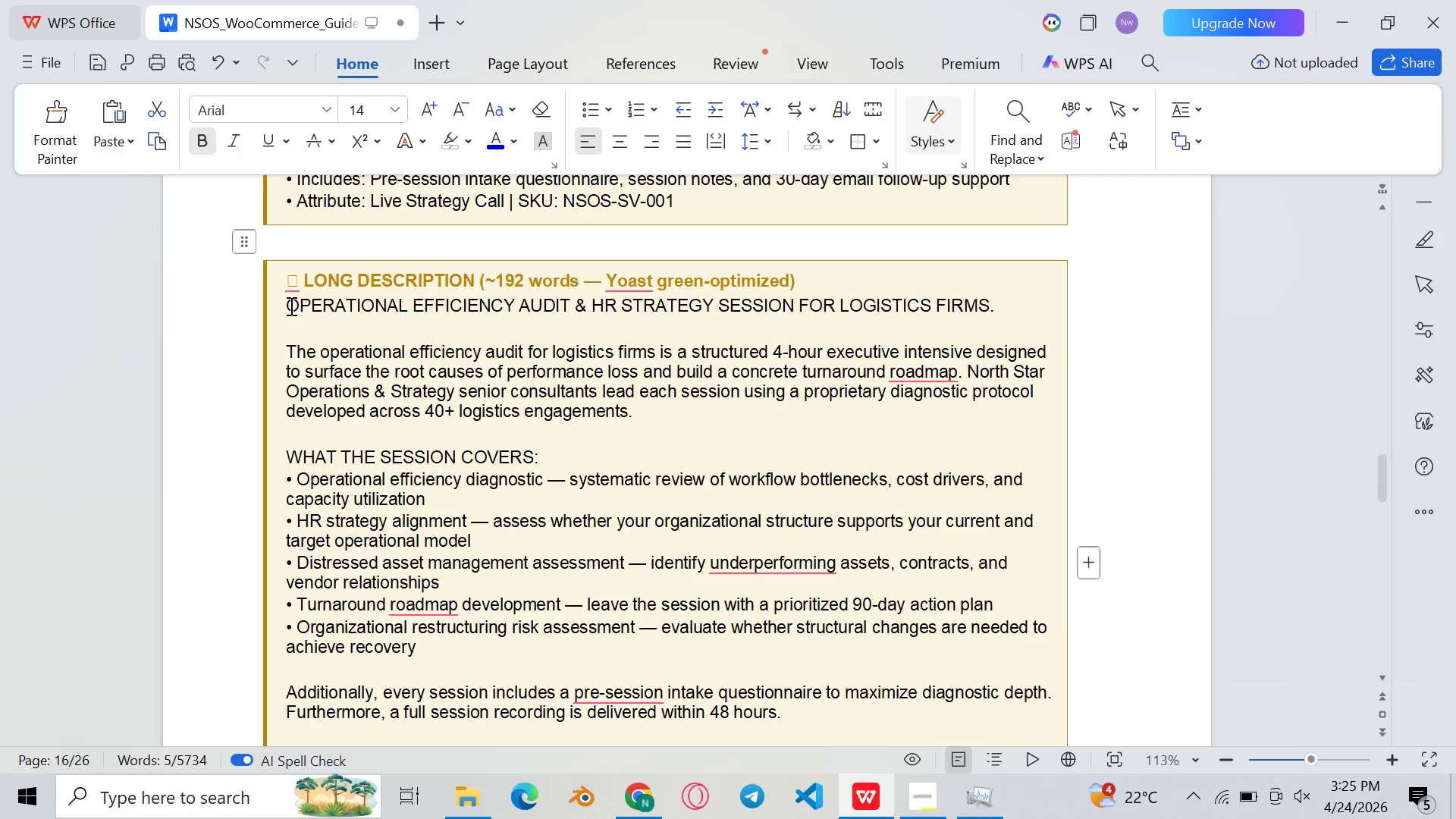 
left_click_drag(start_coordinate=[288, 306], to_coordinate=[613, 312])
 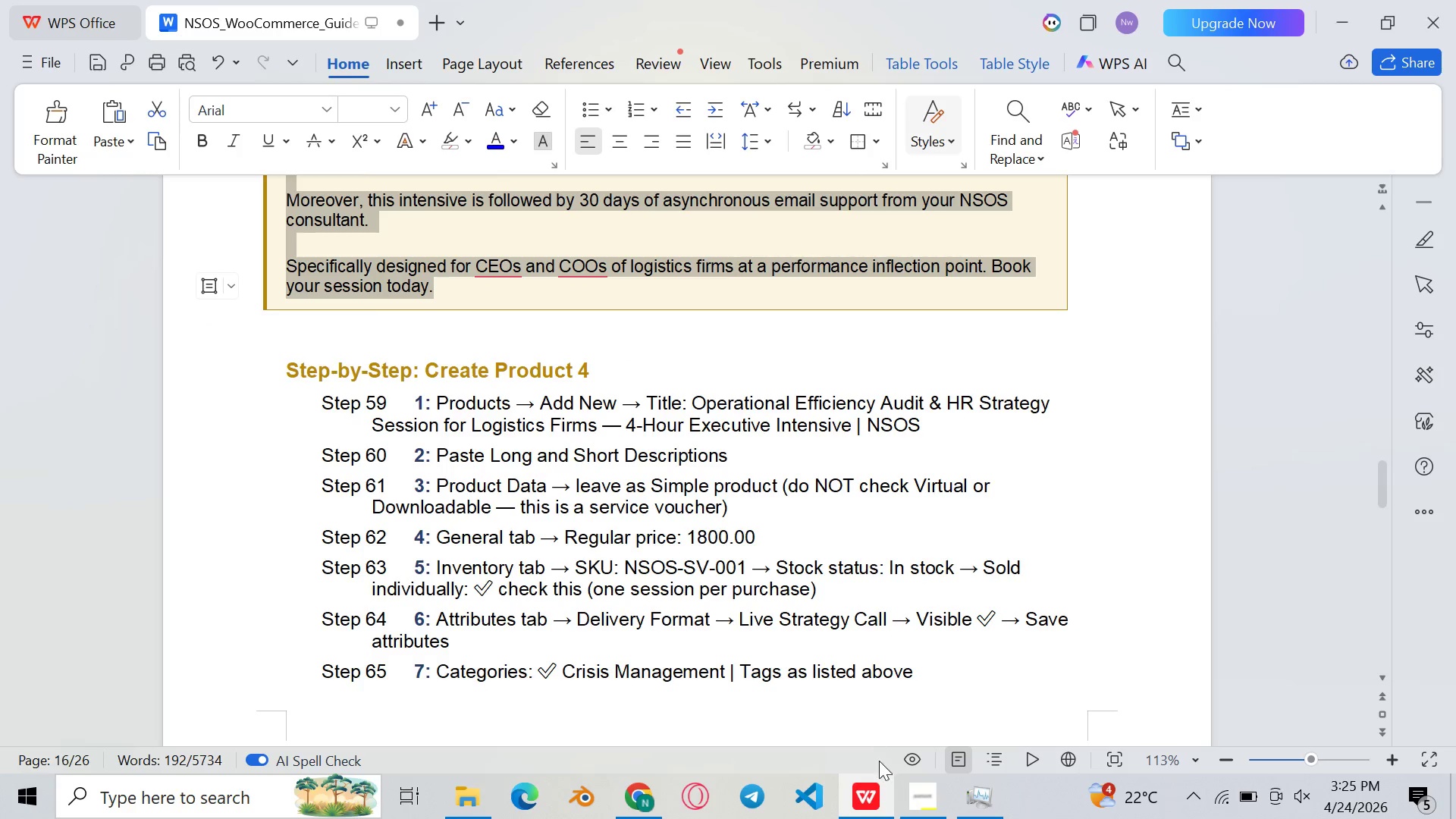 
left_click([860, 804])
 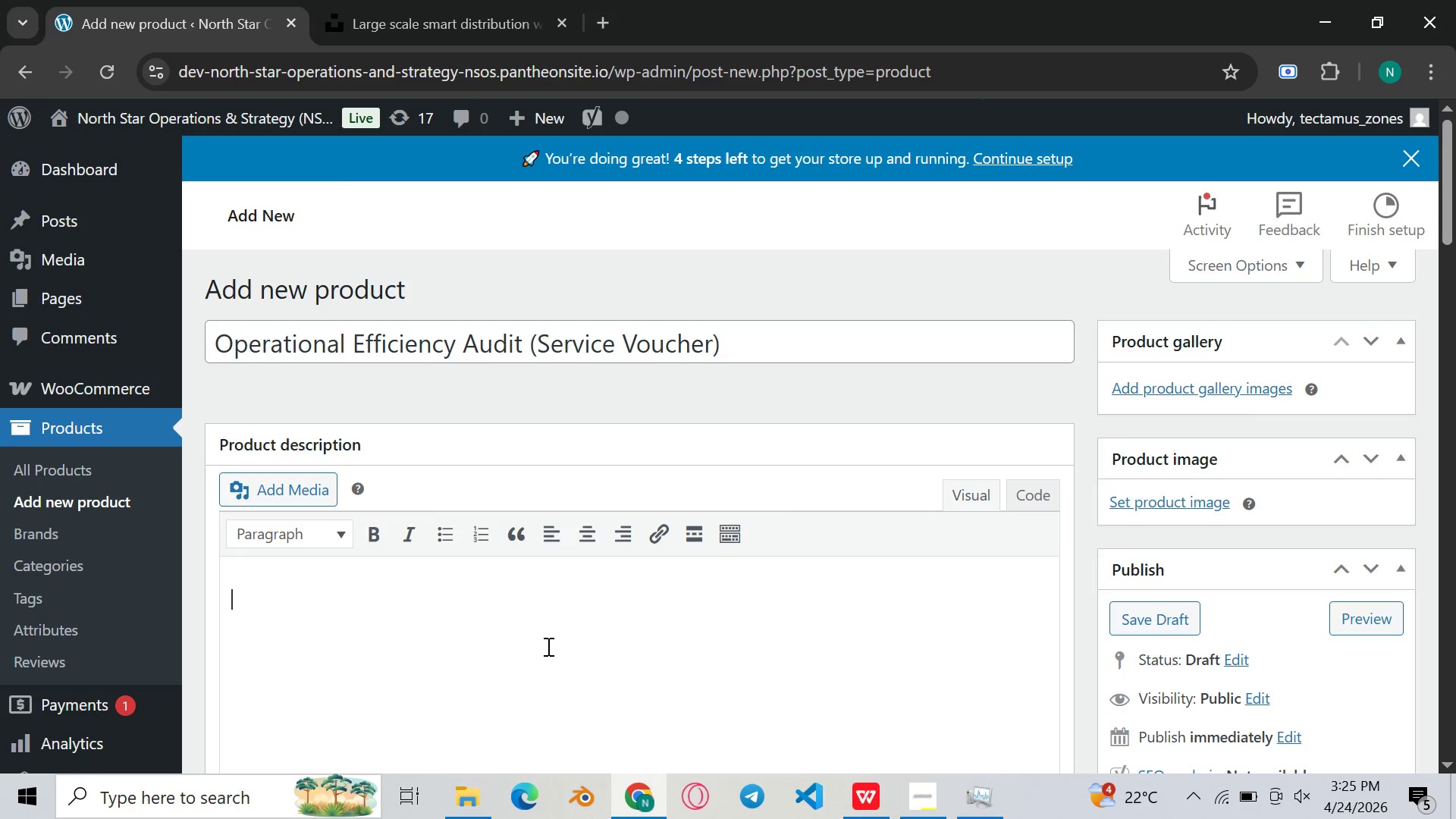 
hold_key(key=ControlLeft, duration=0.39)
 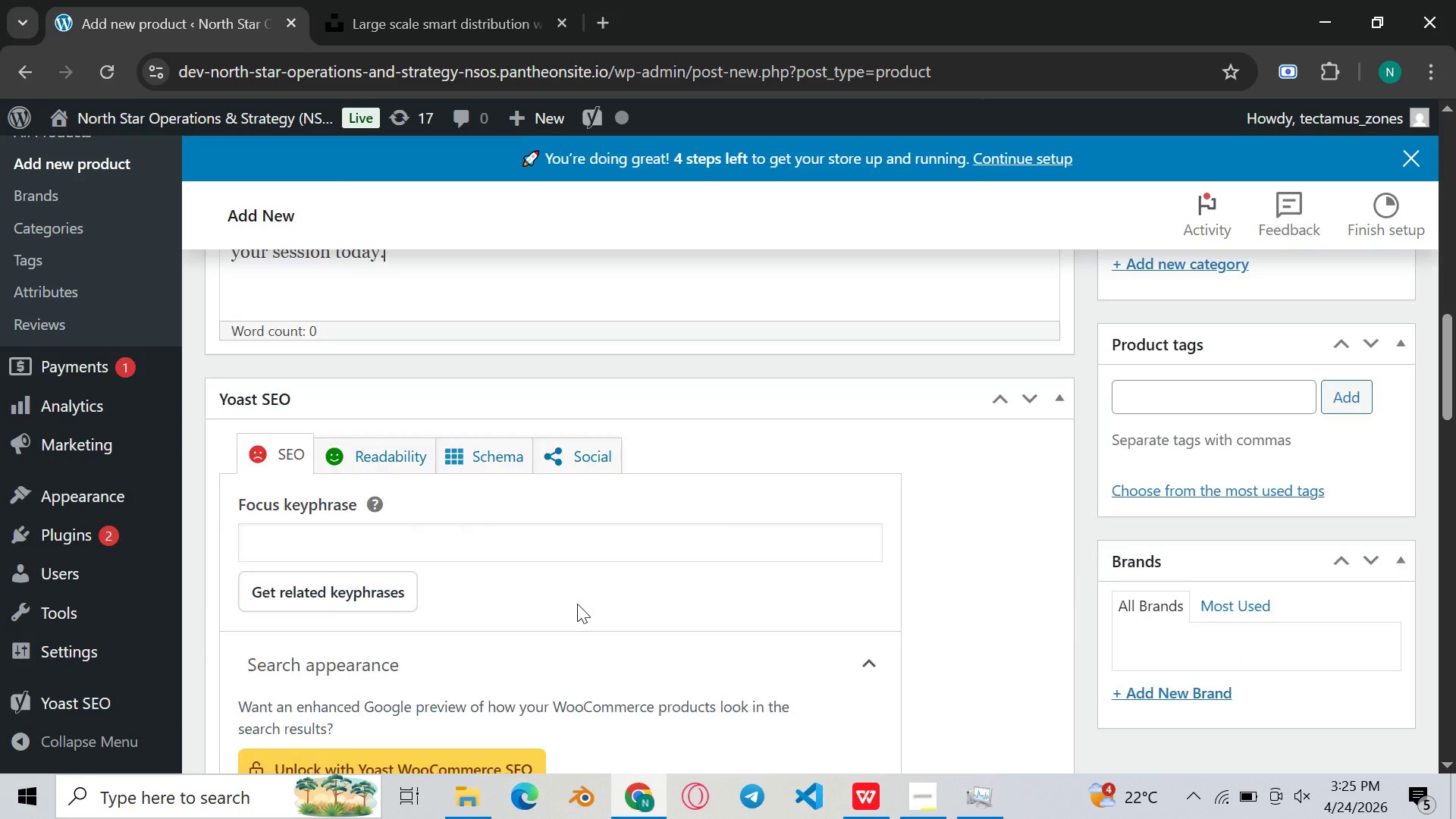 
key(V)
 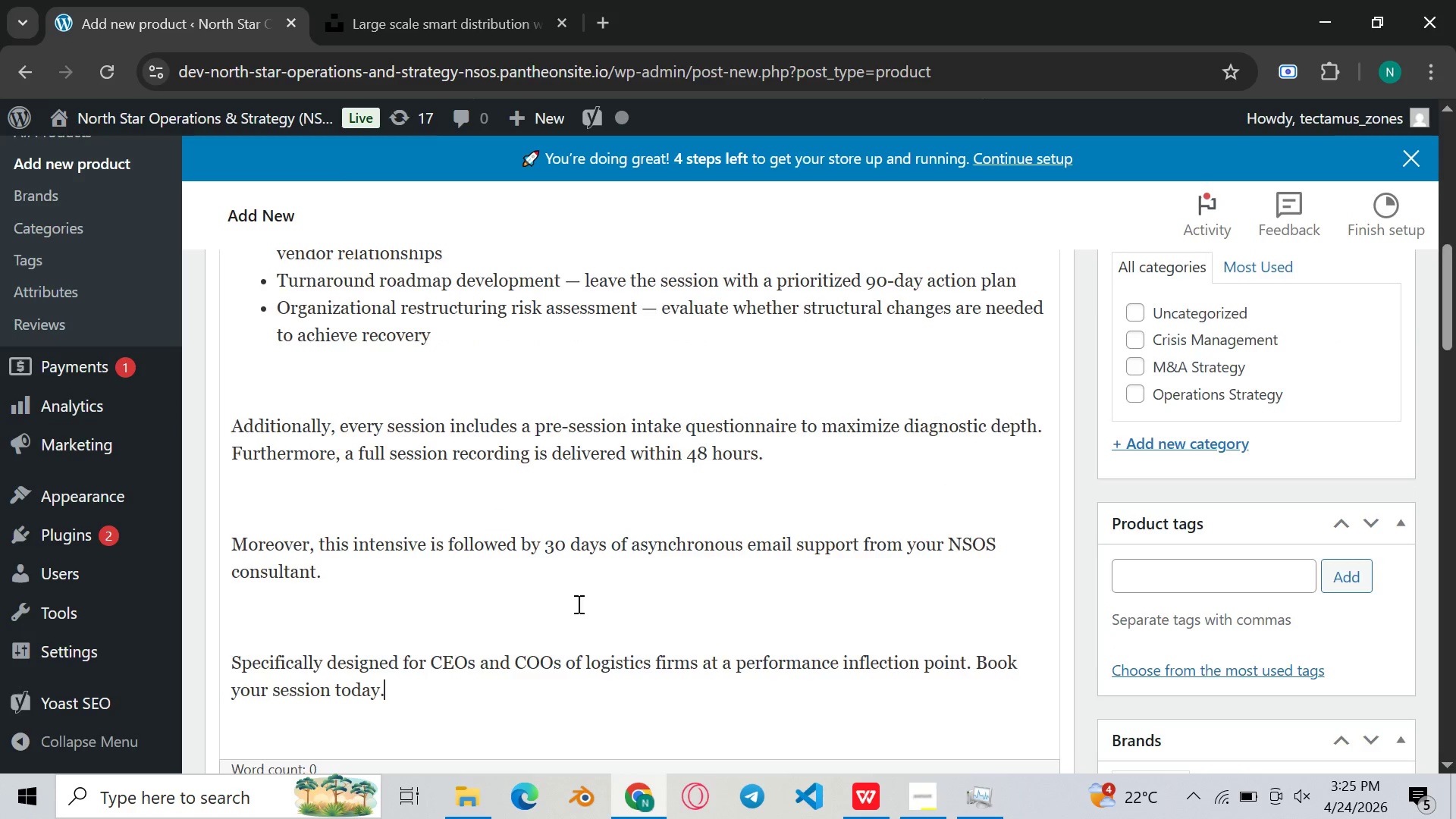 
scroll: coordinate [577, 604], scroll_direction: down, amount: 2.0
 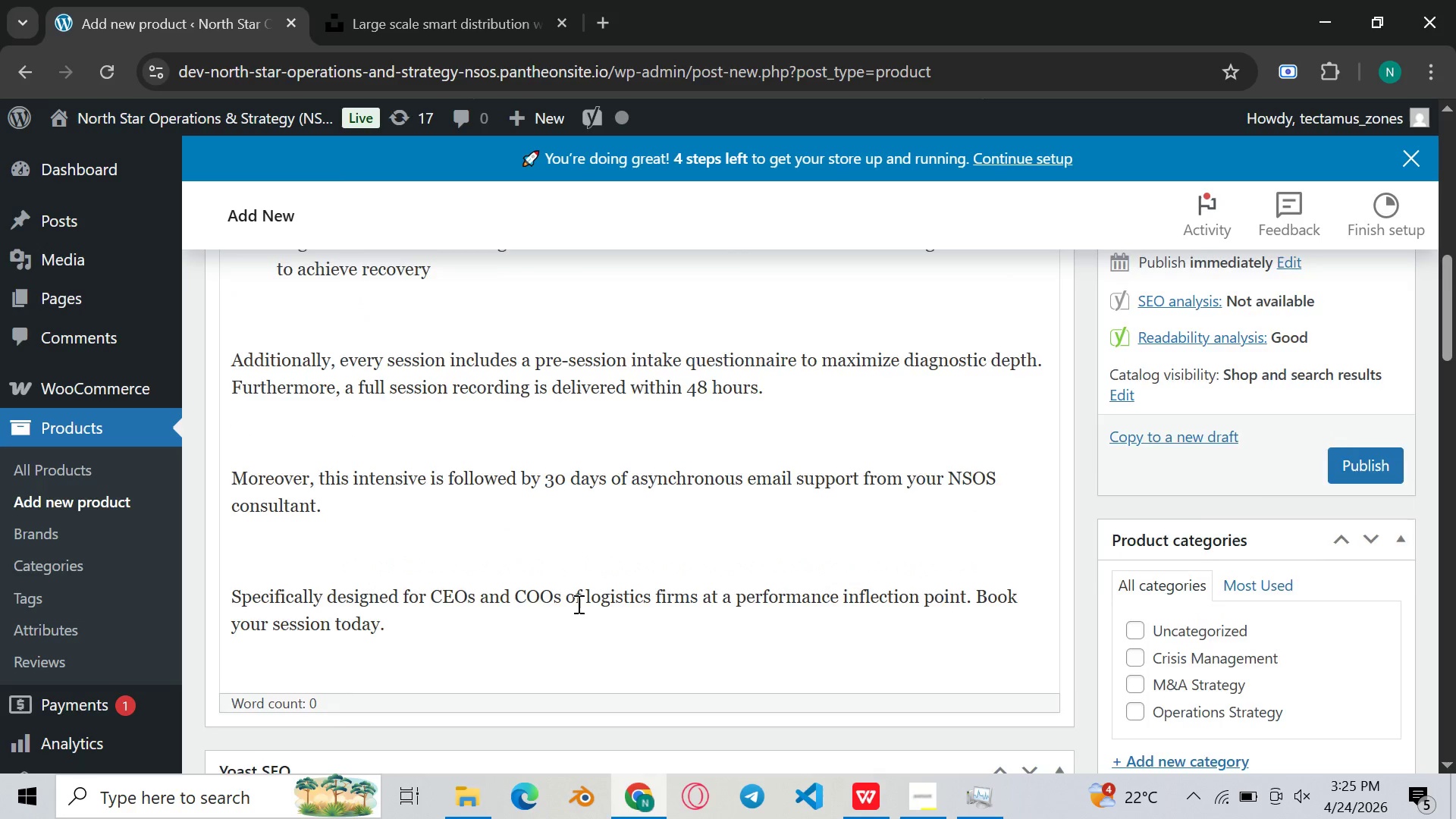 
scroll: coordinate [577, 604], scroll_direction: up, amount: 1.0
 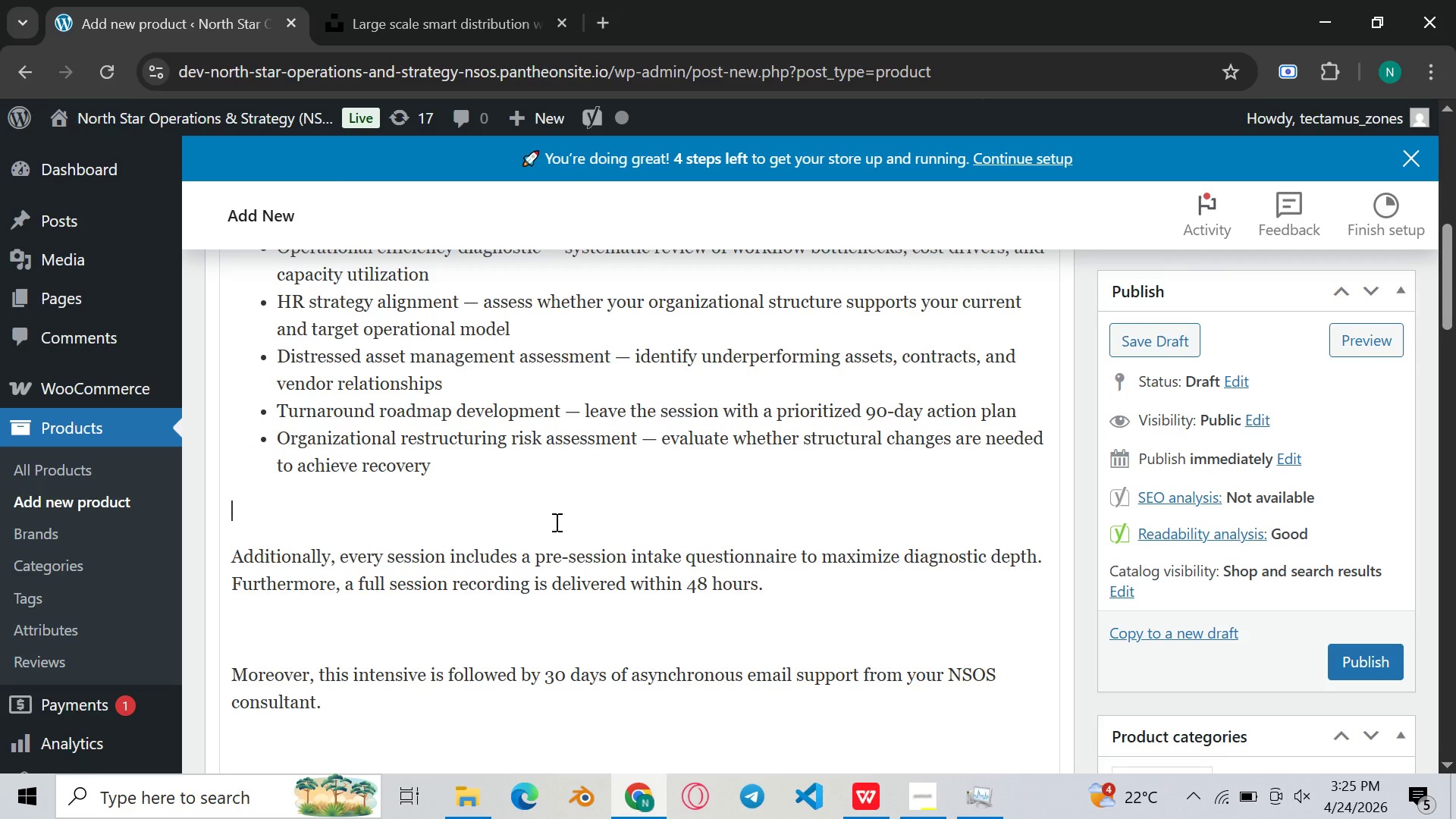 
key(Backspace)
 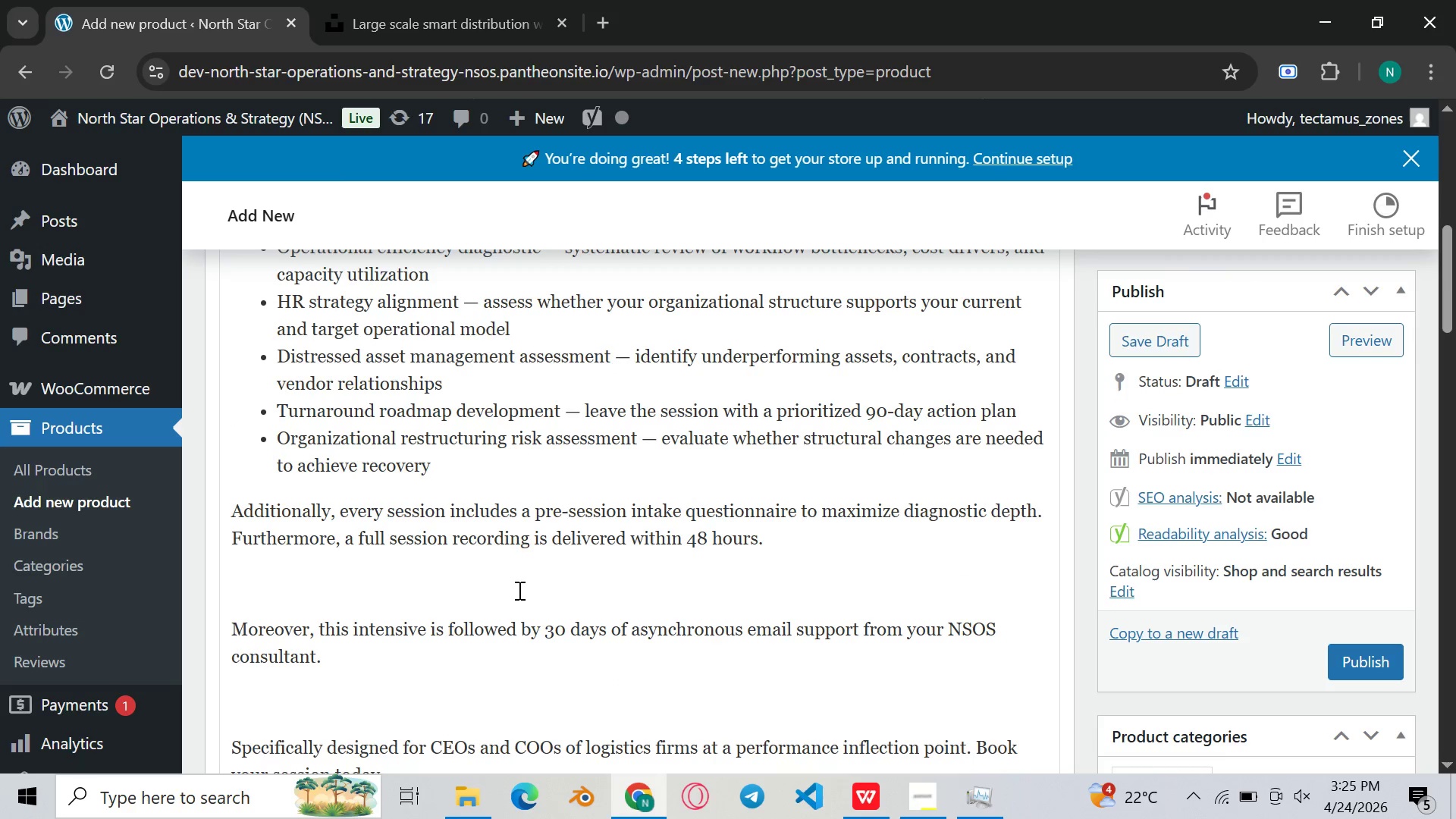 
left_click([518, 590])
 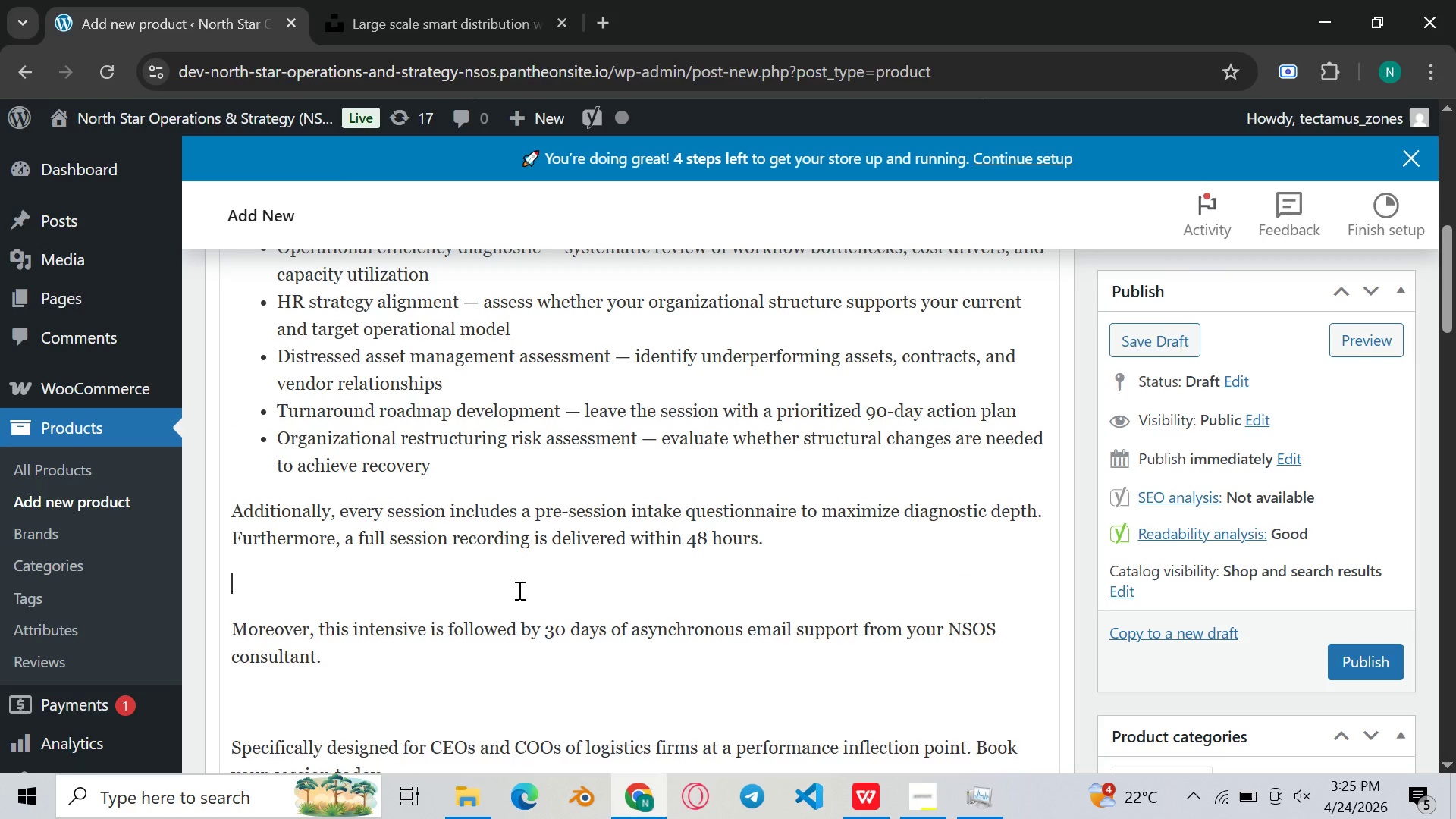 
key(Backspace)
 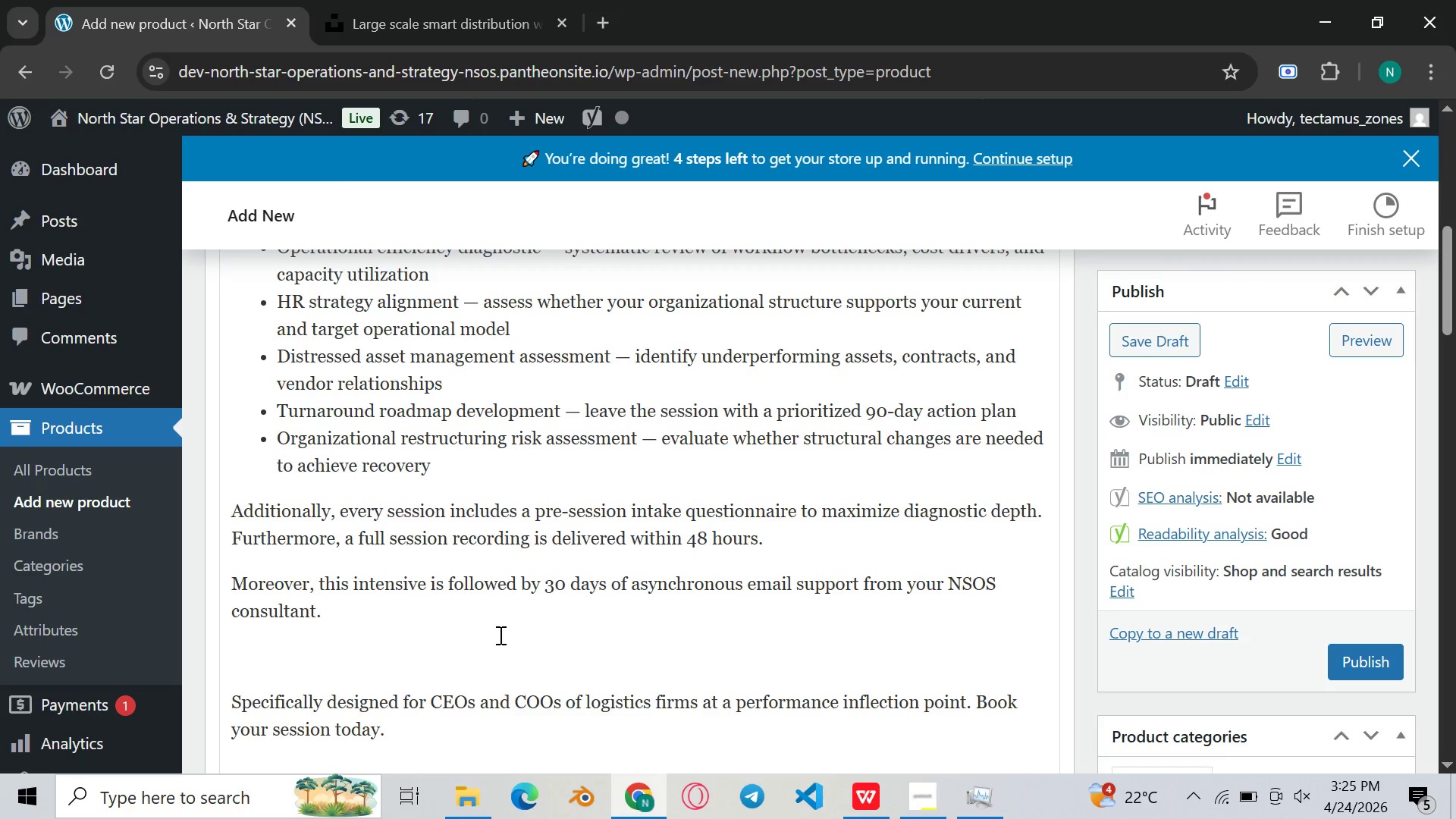 
left_click_drag(start_coordinate=[494, 641], to_coordinate=[496, 645])
 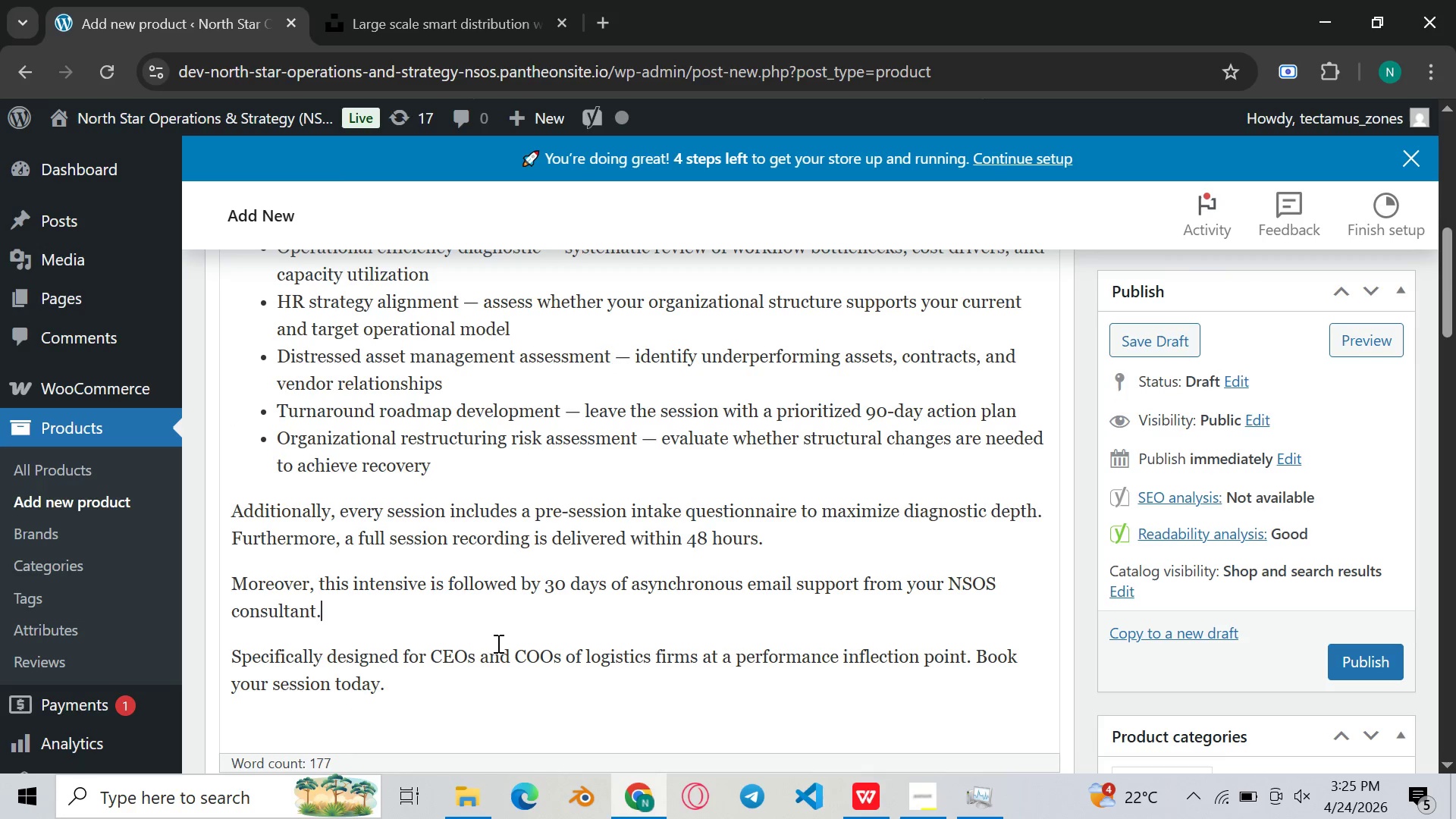 
key(Backspace)
 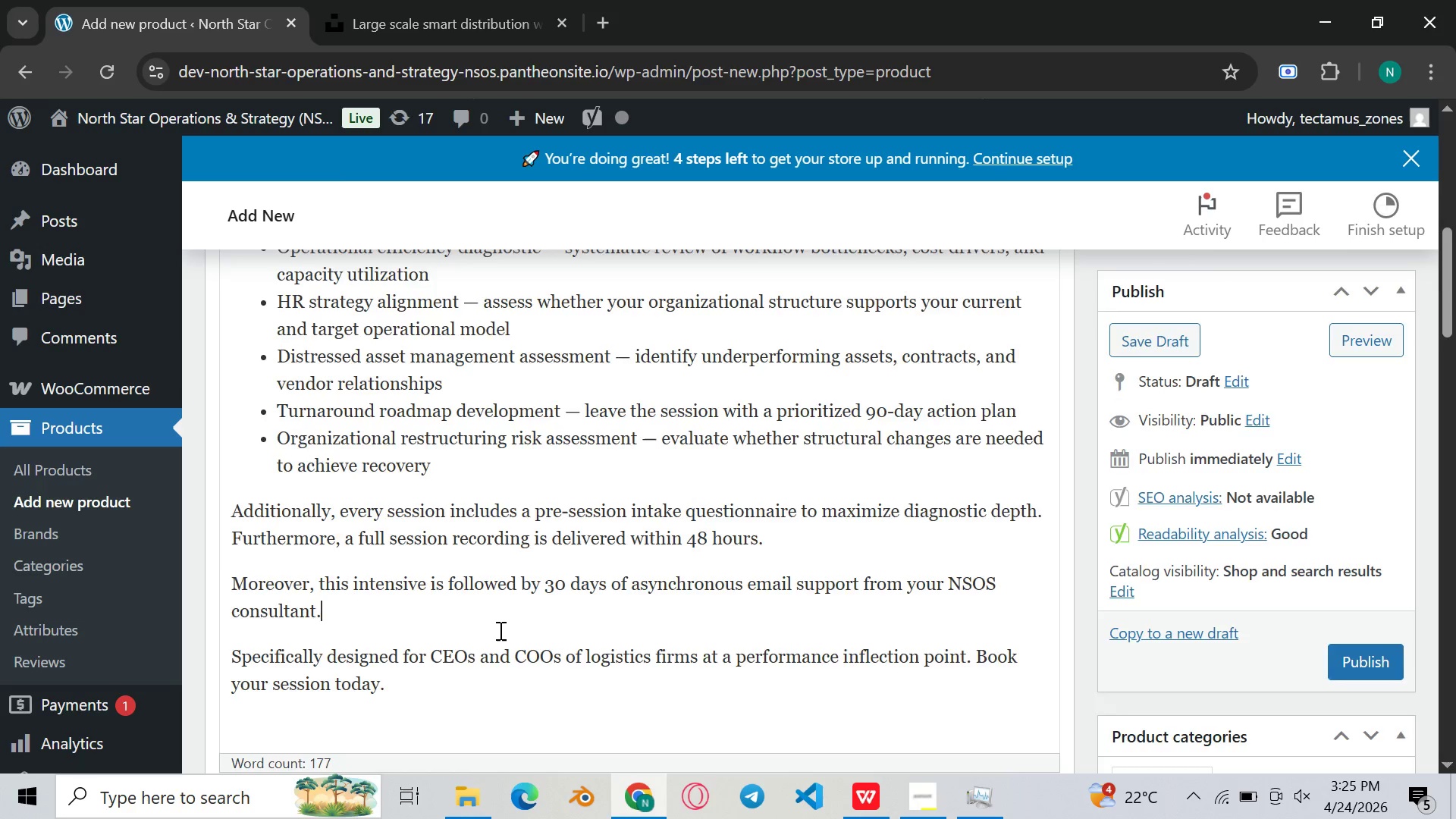 
scroll: coordinate [497, 623], scroll_direction: up, amount: 5.0
 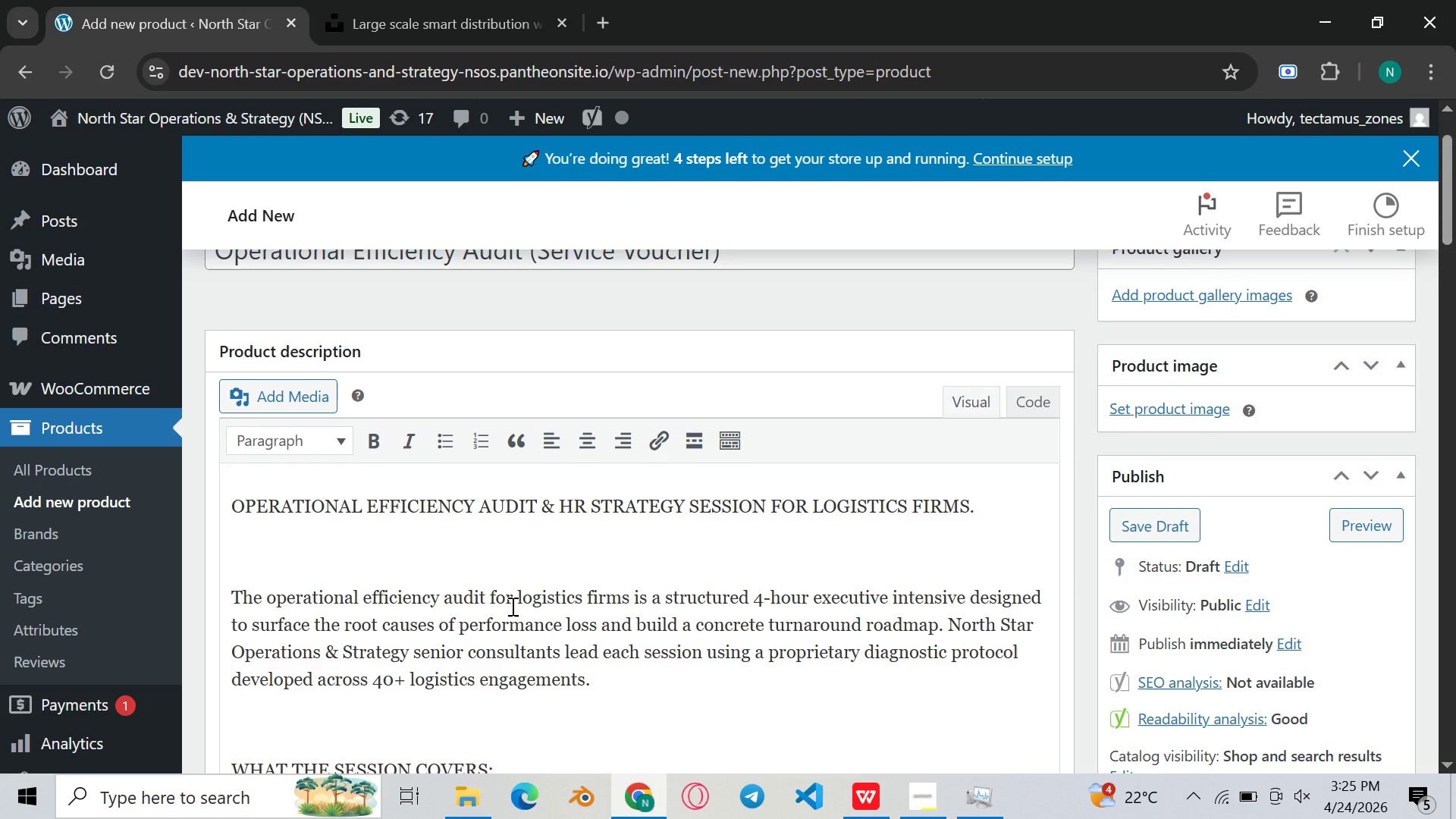 
left_click([522, 566])
 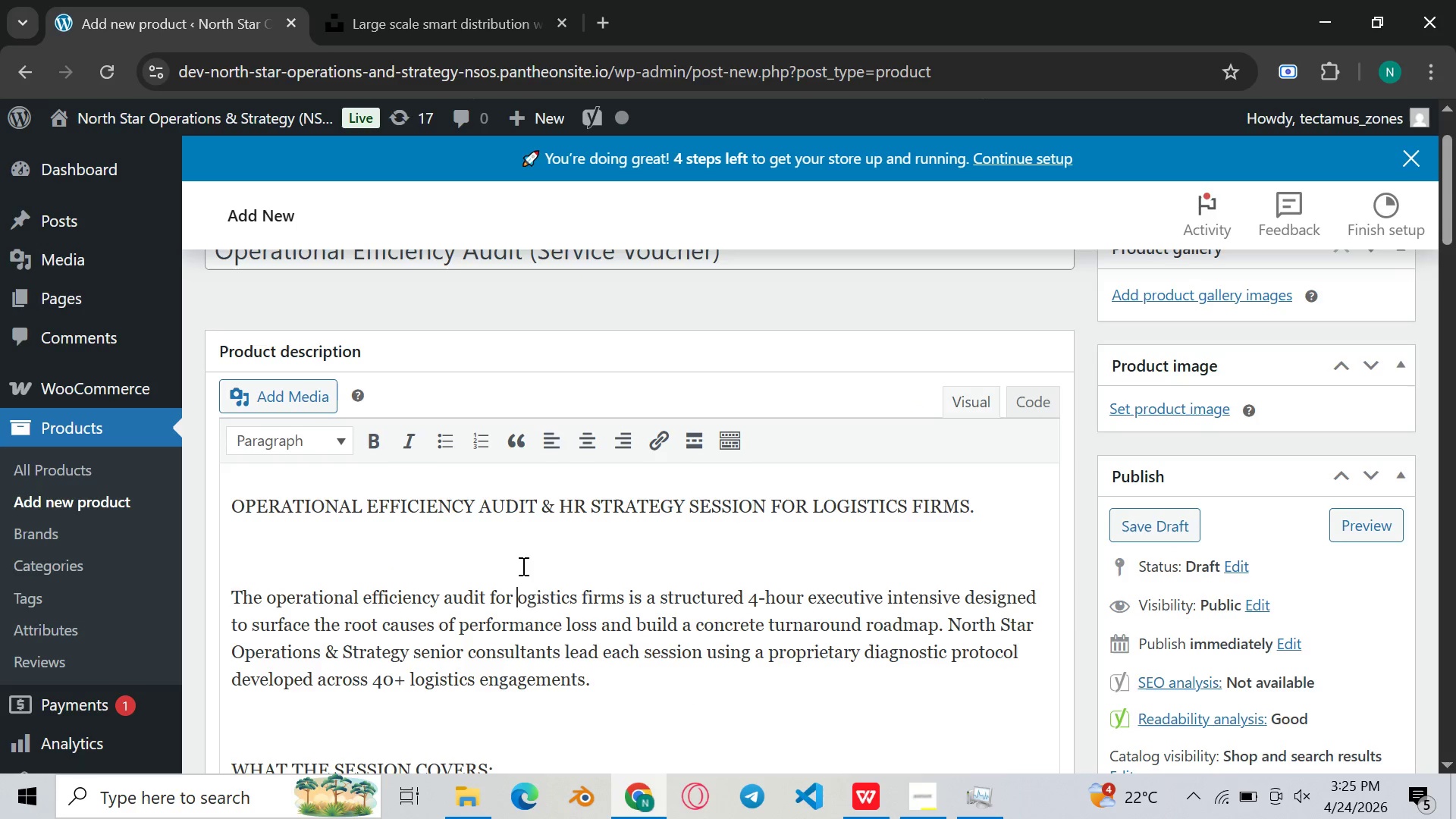 
key(Backspace)
 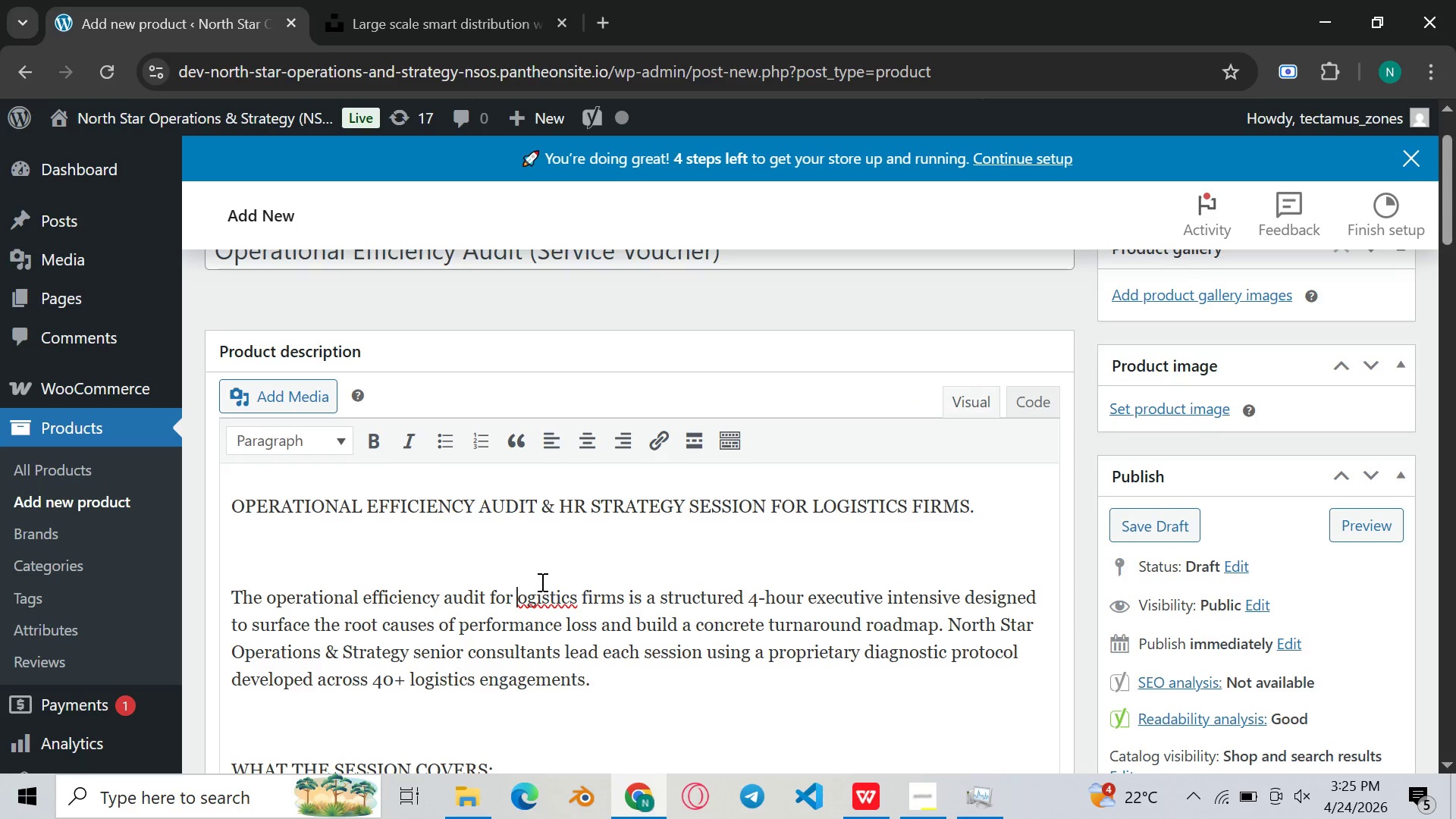 
key(Control+Z)
 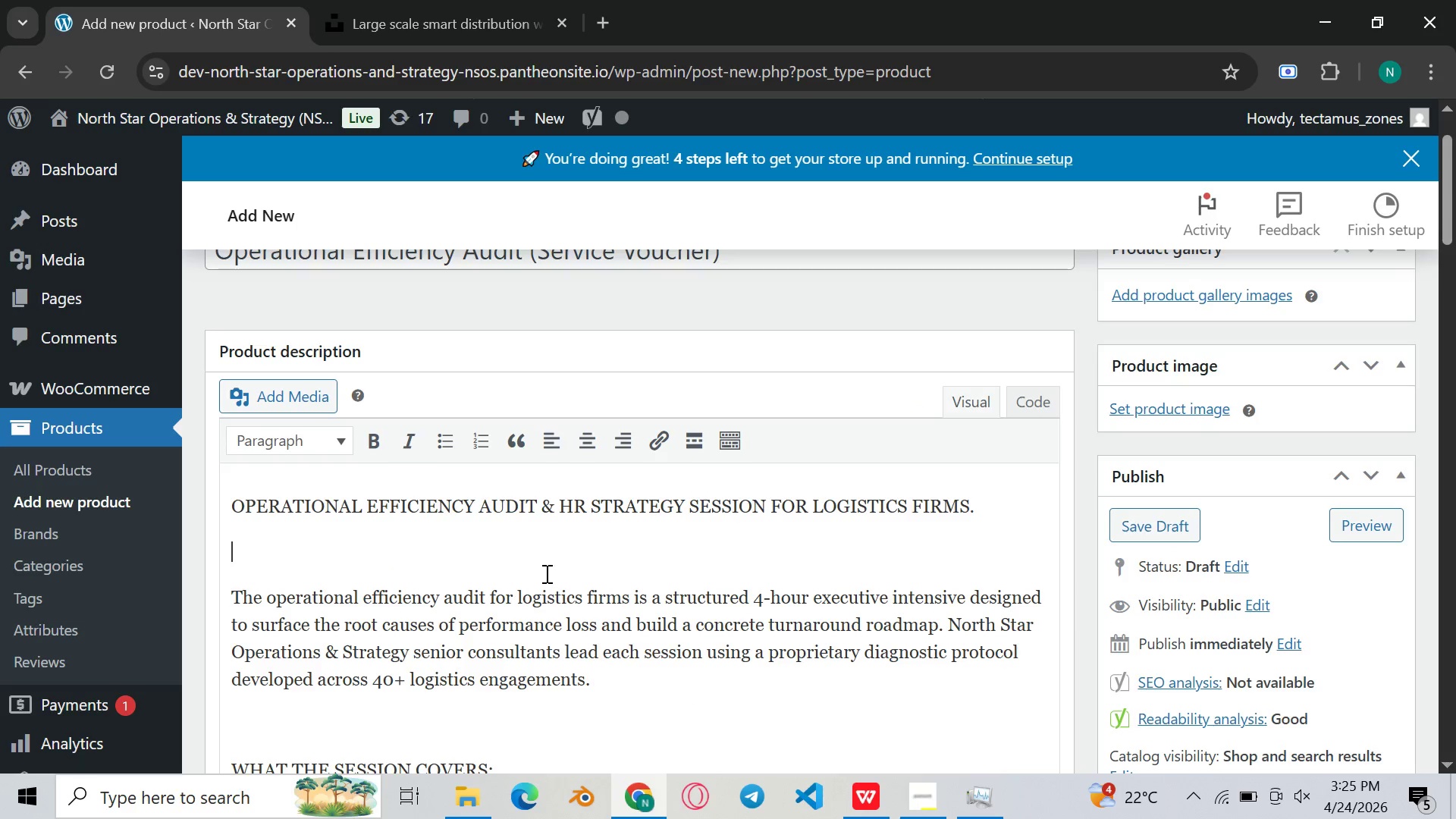 
key(Control+Backspace)
 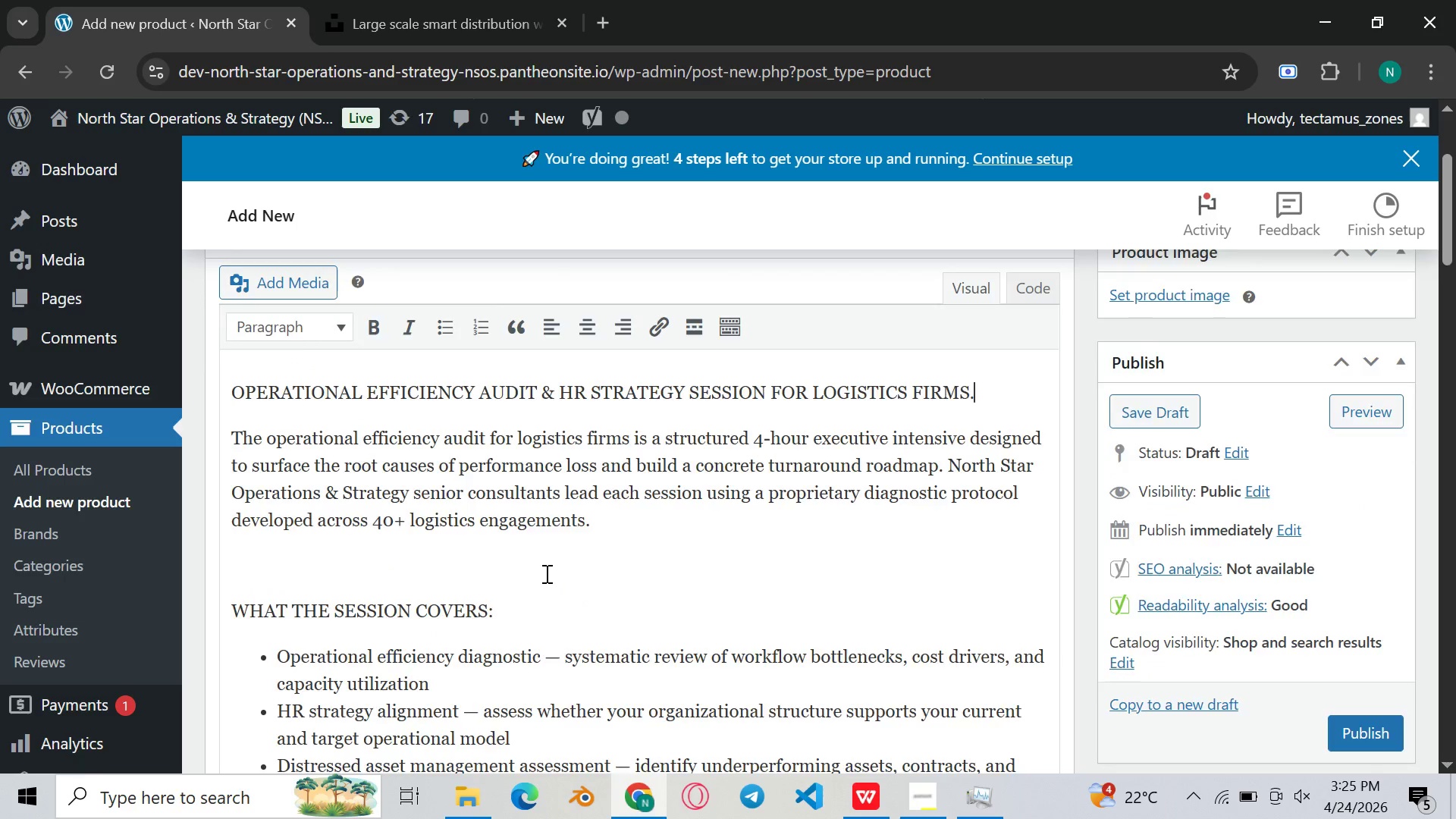 
scroll: coordinate [545, 573], scroll_direction: down, amount: 1.0
 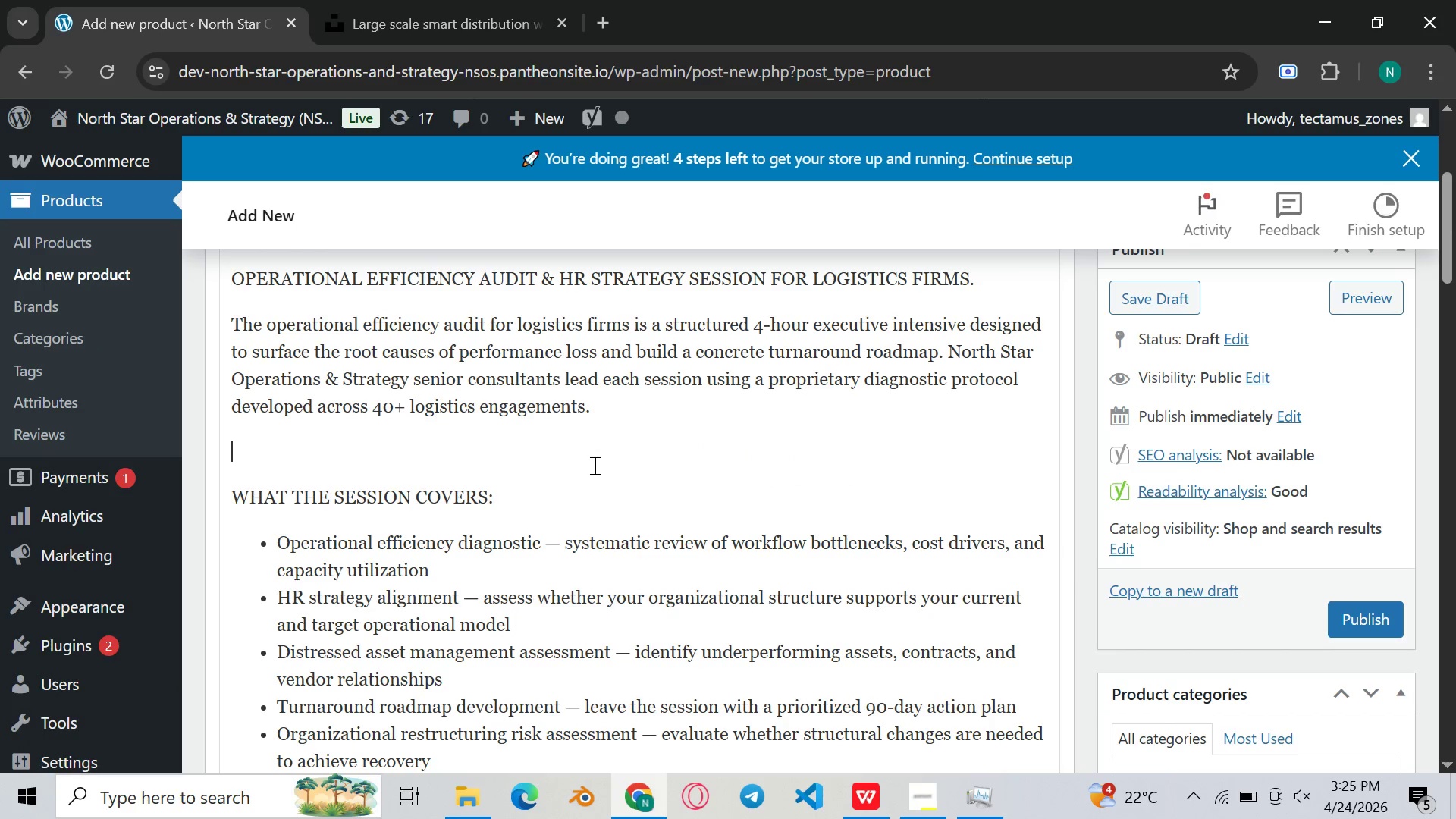 
key(Backspace)
 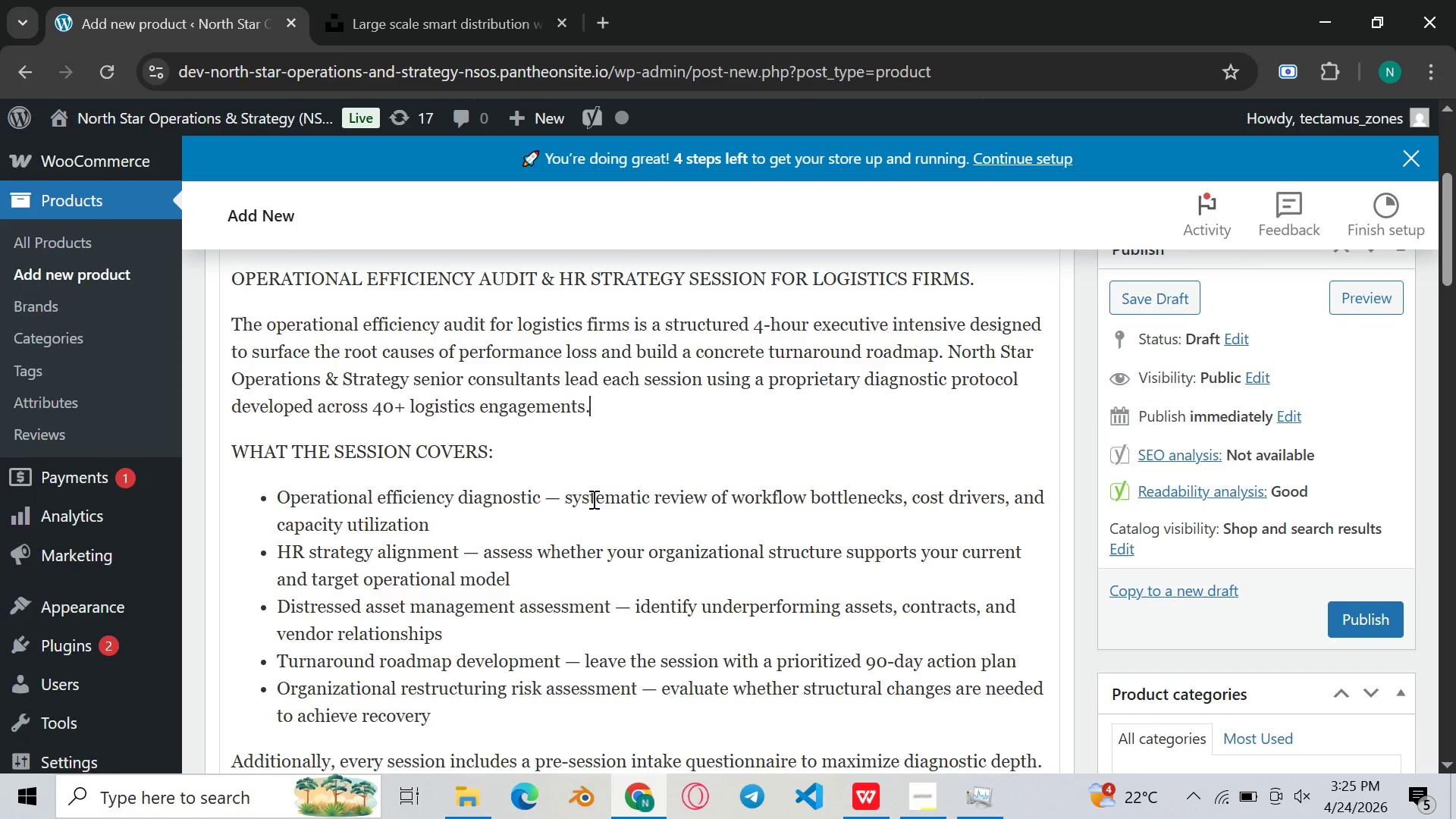 
scroll: coordinate [587, 536], scroll_direction: down, amount: 28.0
 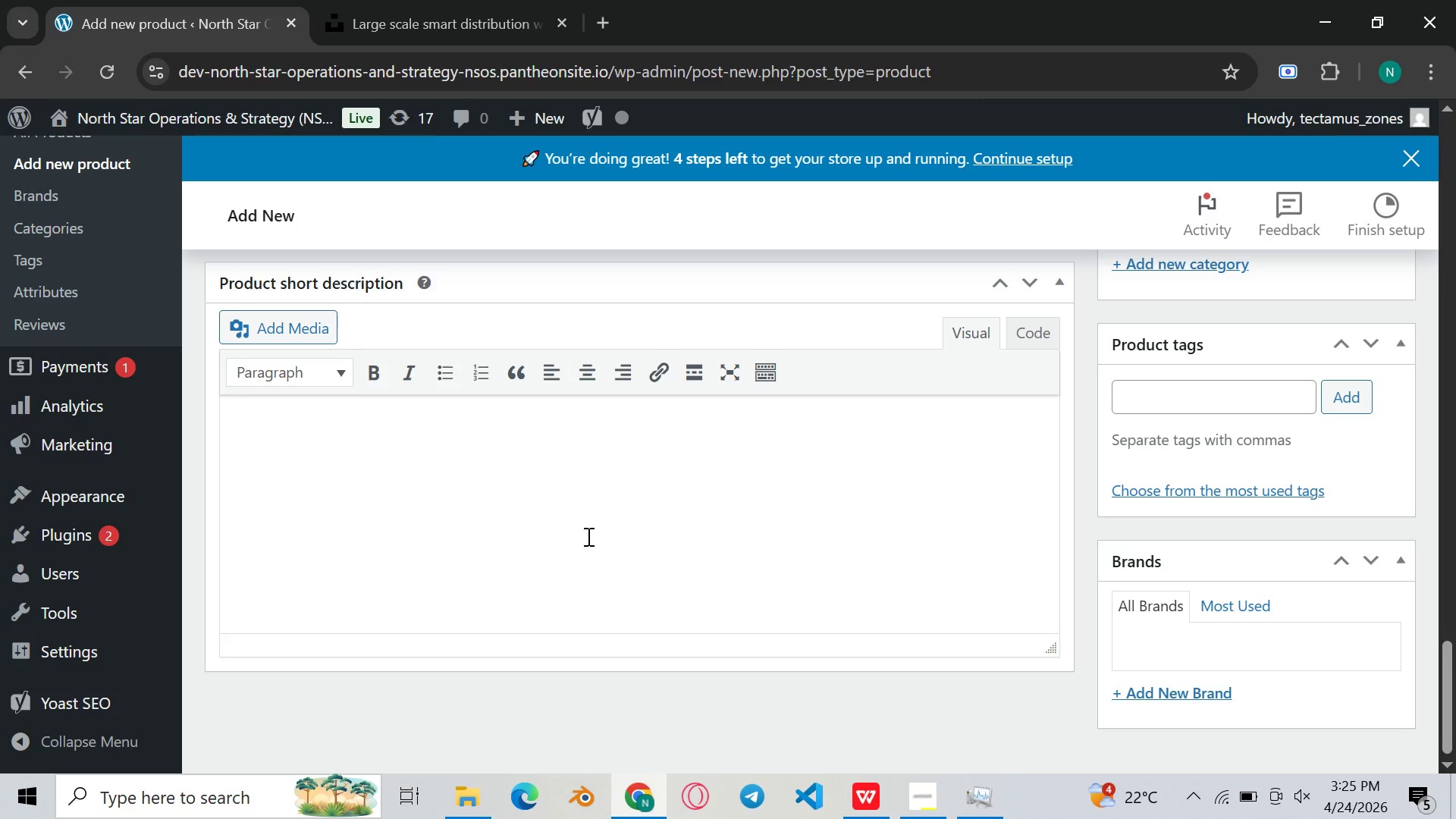 
left_click([587, 536])
 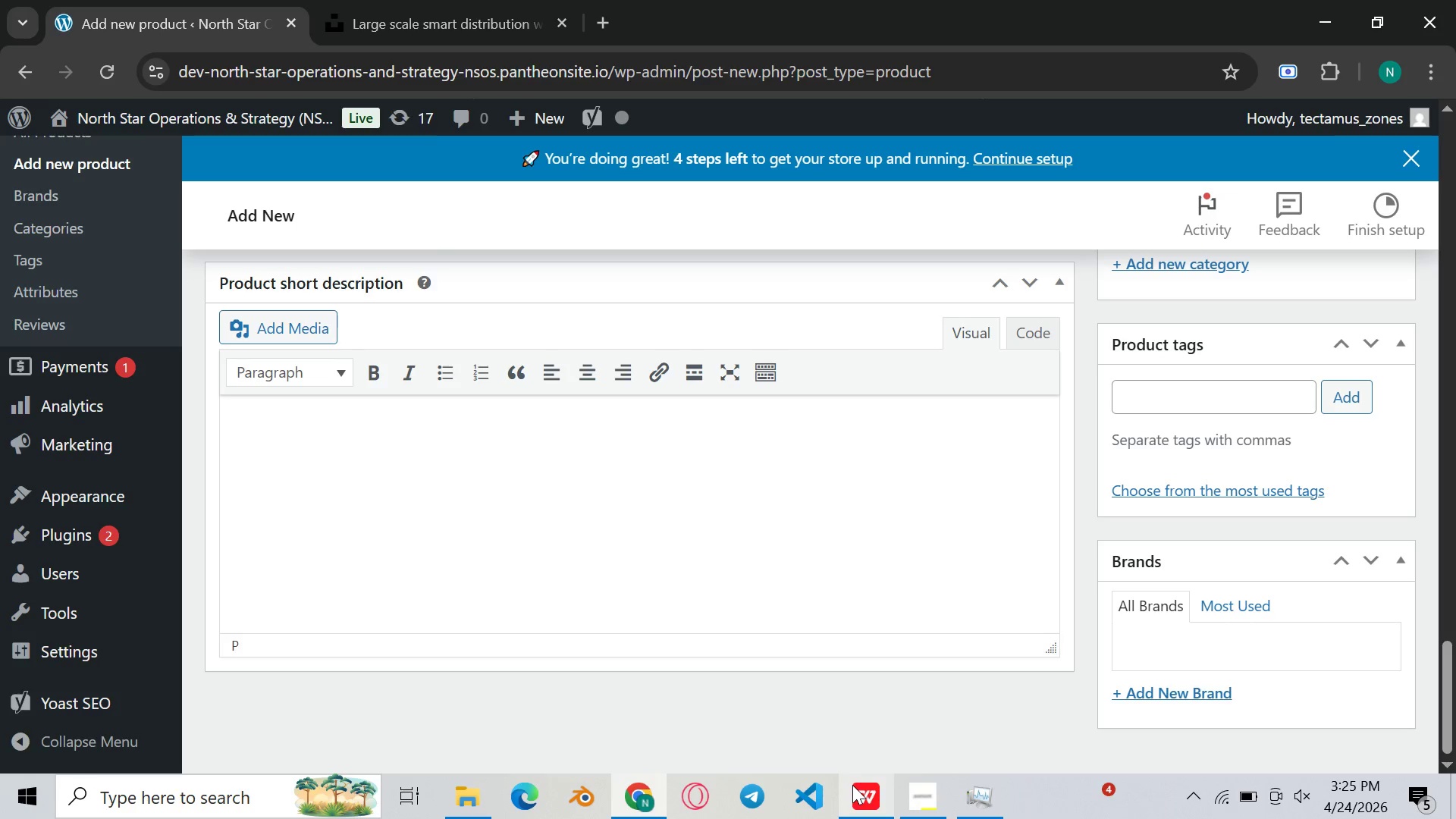 
left_click([852, 785])
 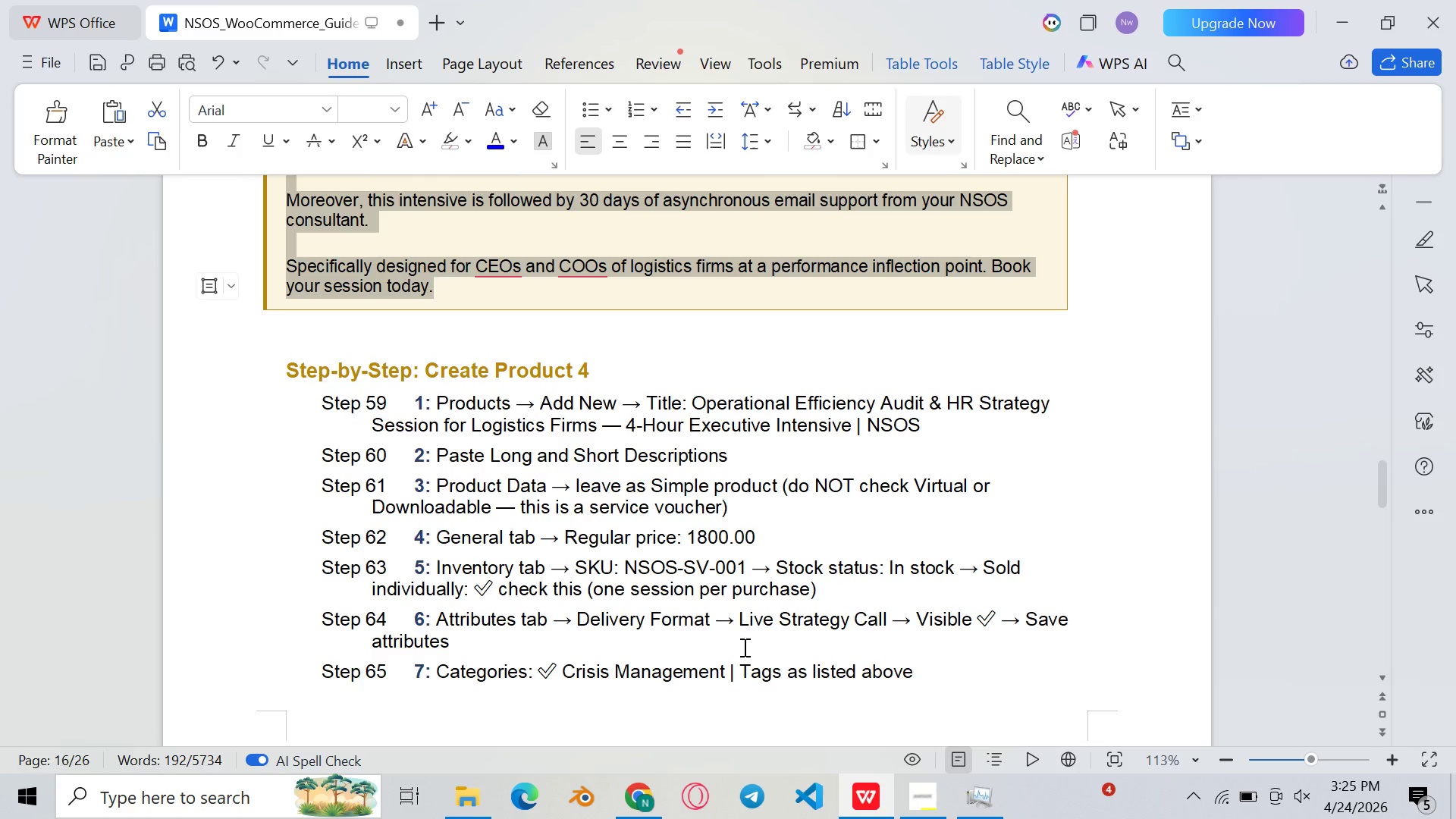 
scroll: coordinate [492, 472], scroll_direction: up, amount: 21.0
 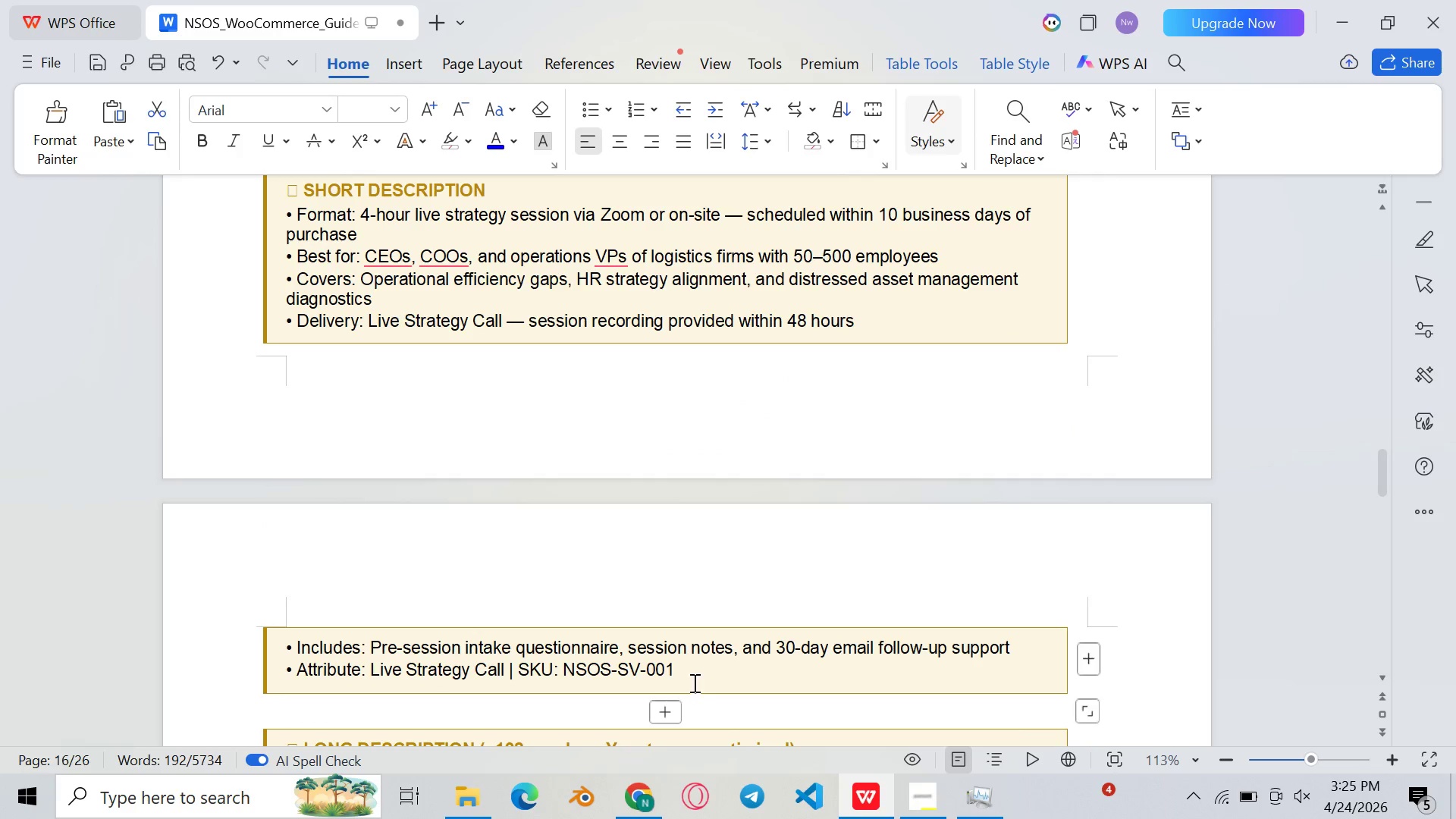 
left_click_drag(start_coordinate=[693, 679], to_coordinate=[283, 220])
 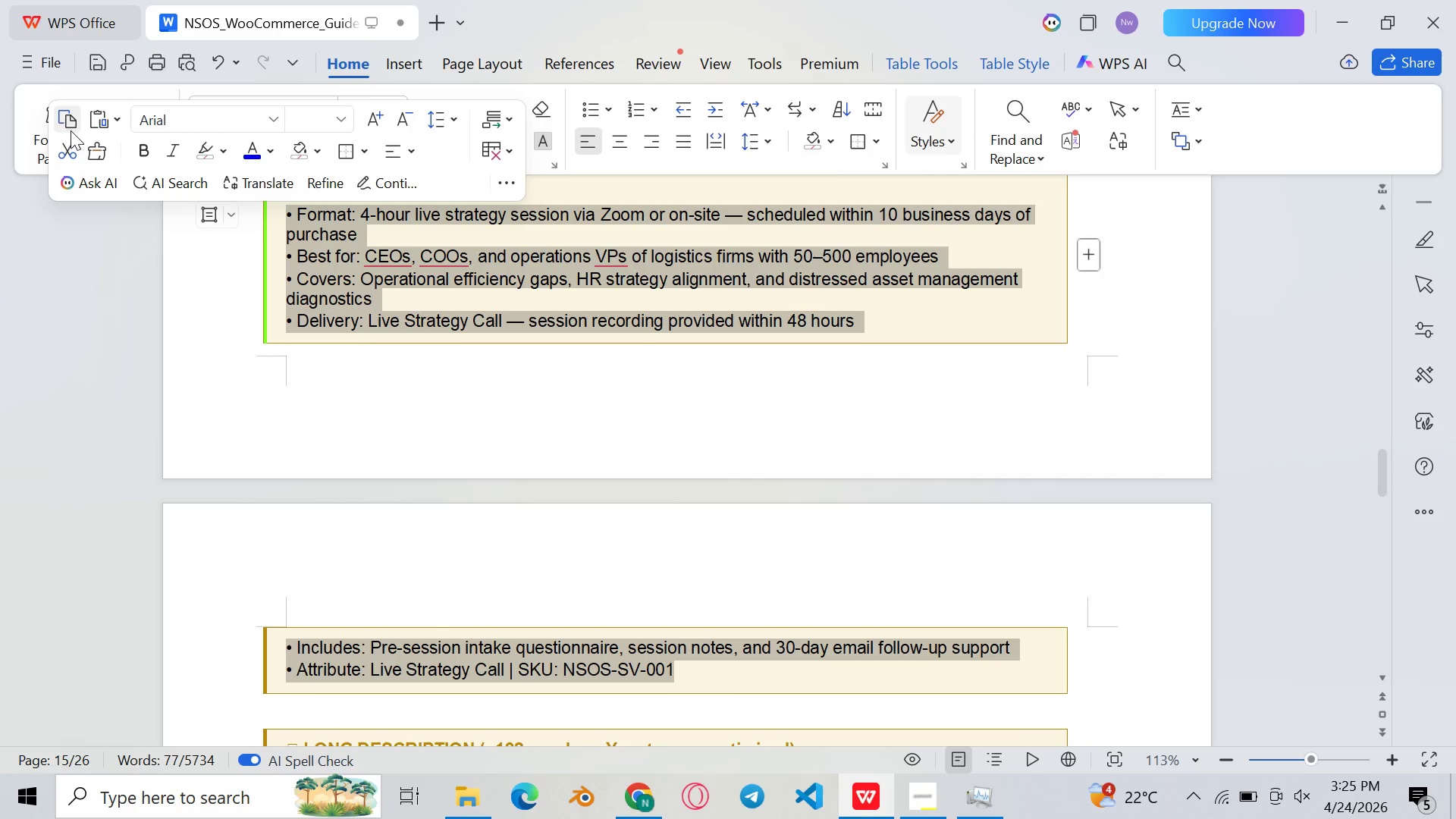 
left_click([67, 124])
 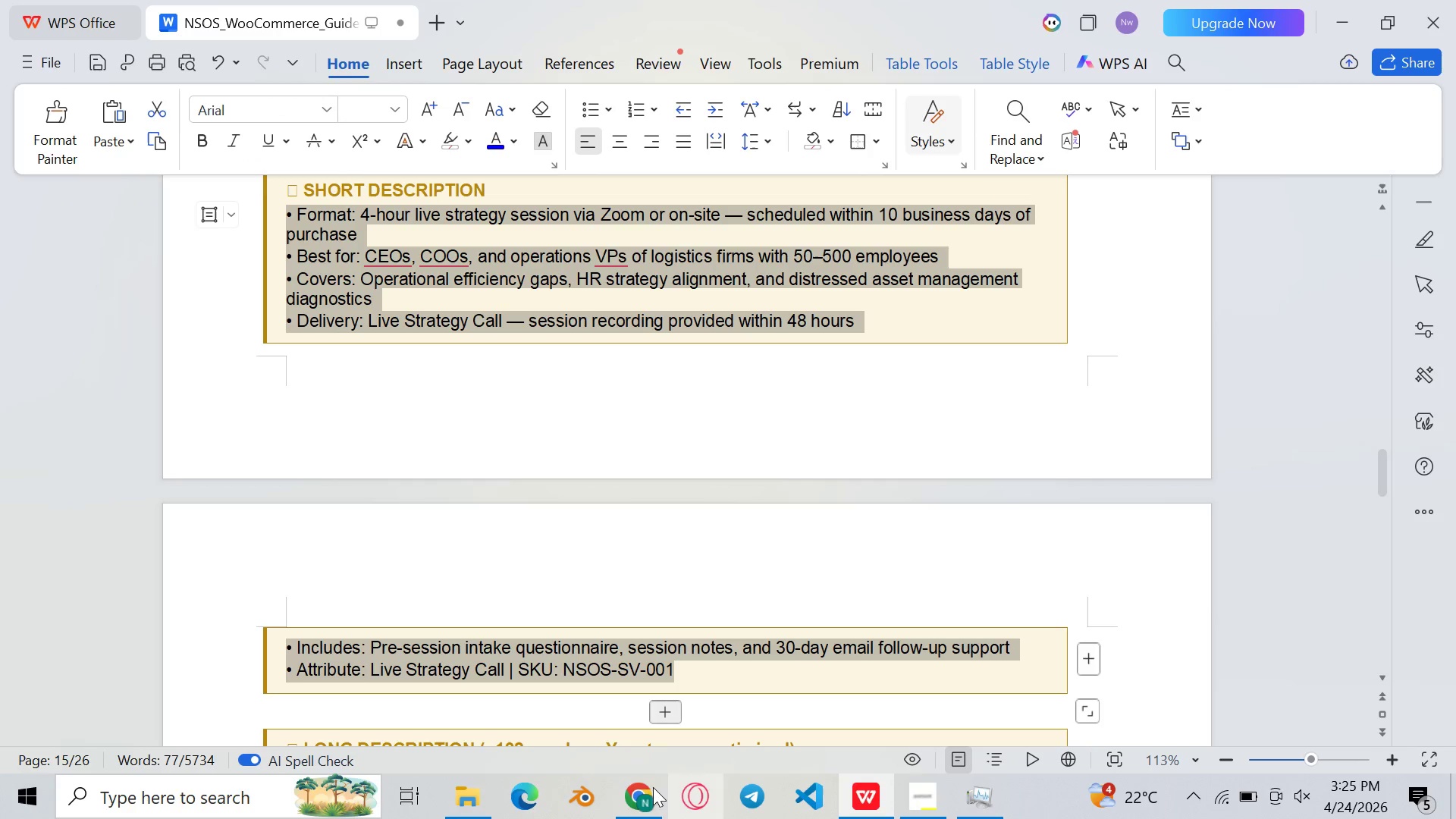 
left_click([643, 787])
 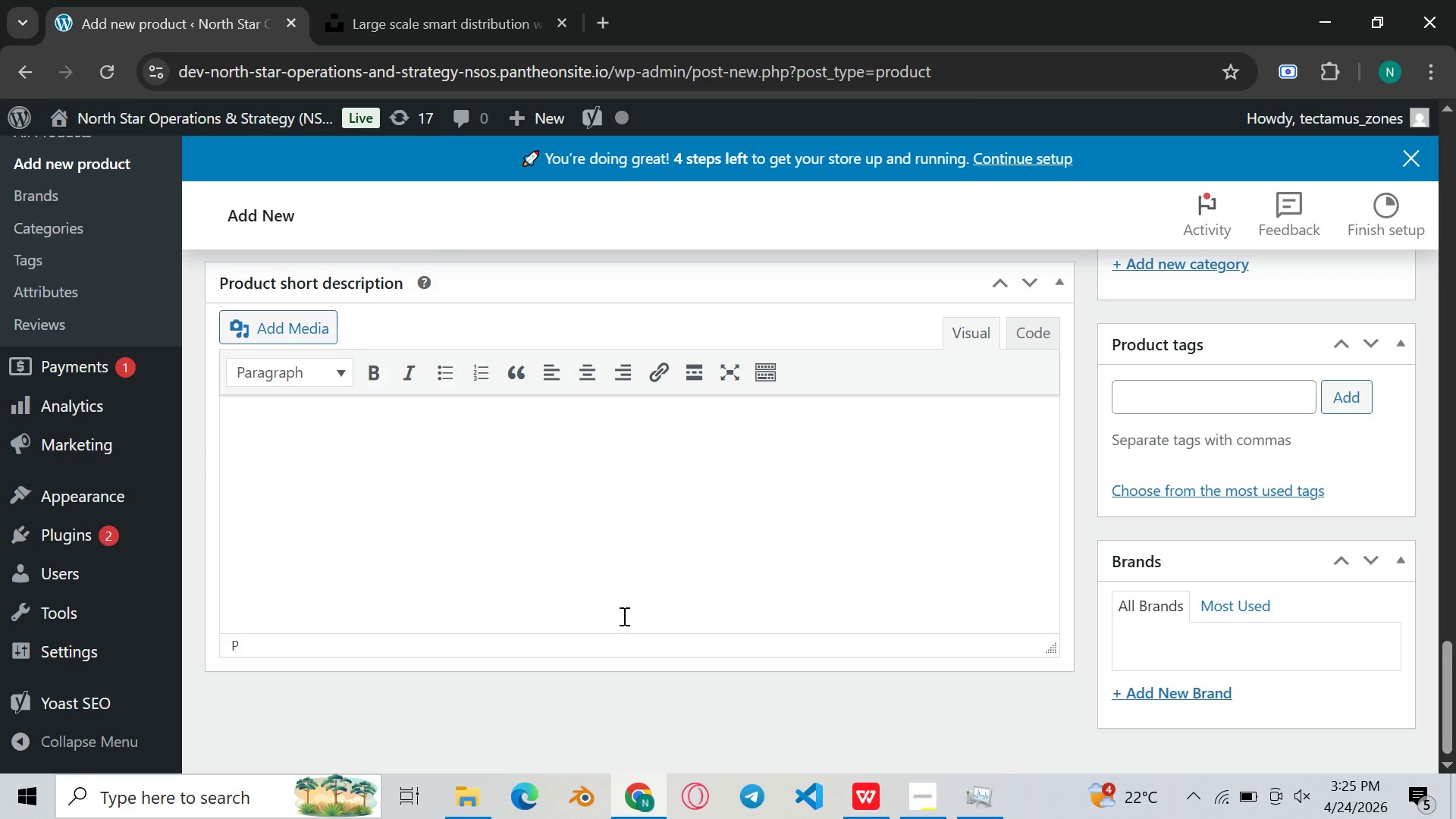 
key(Control+V)
 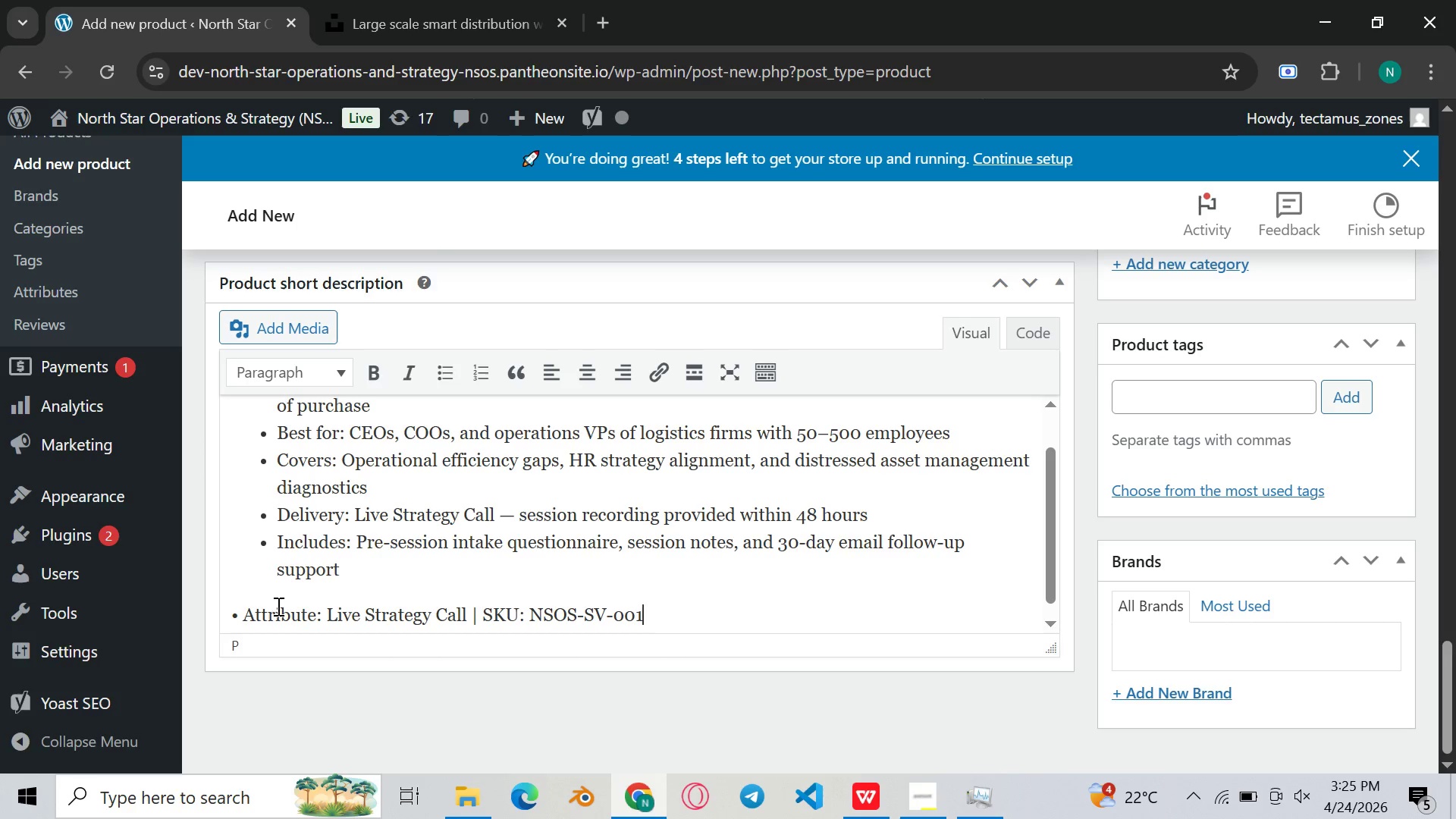 
left_click([241, 613])
 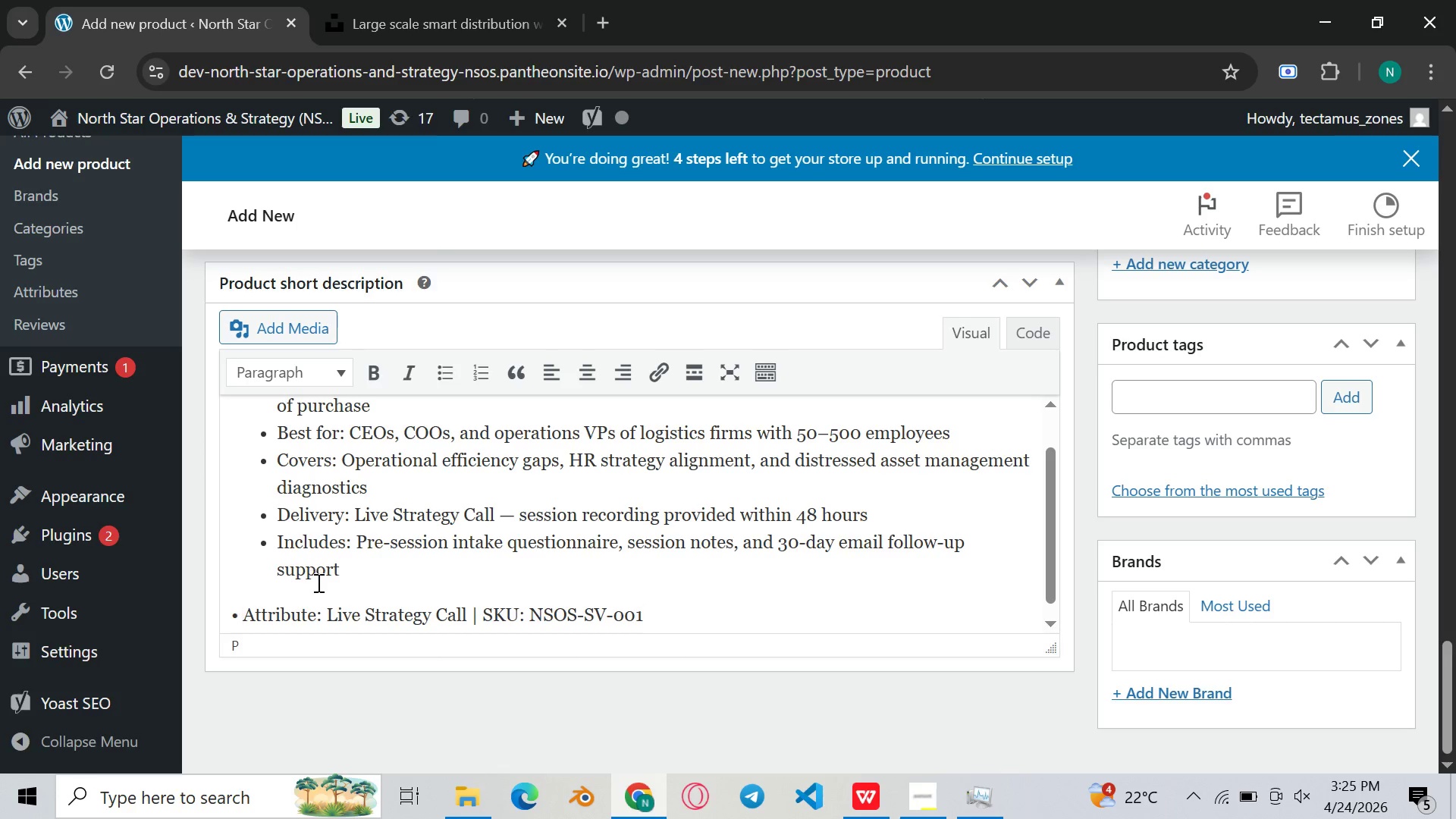 
key(Backspace)
 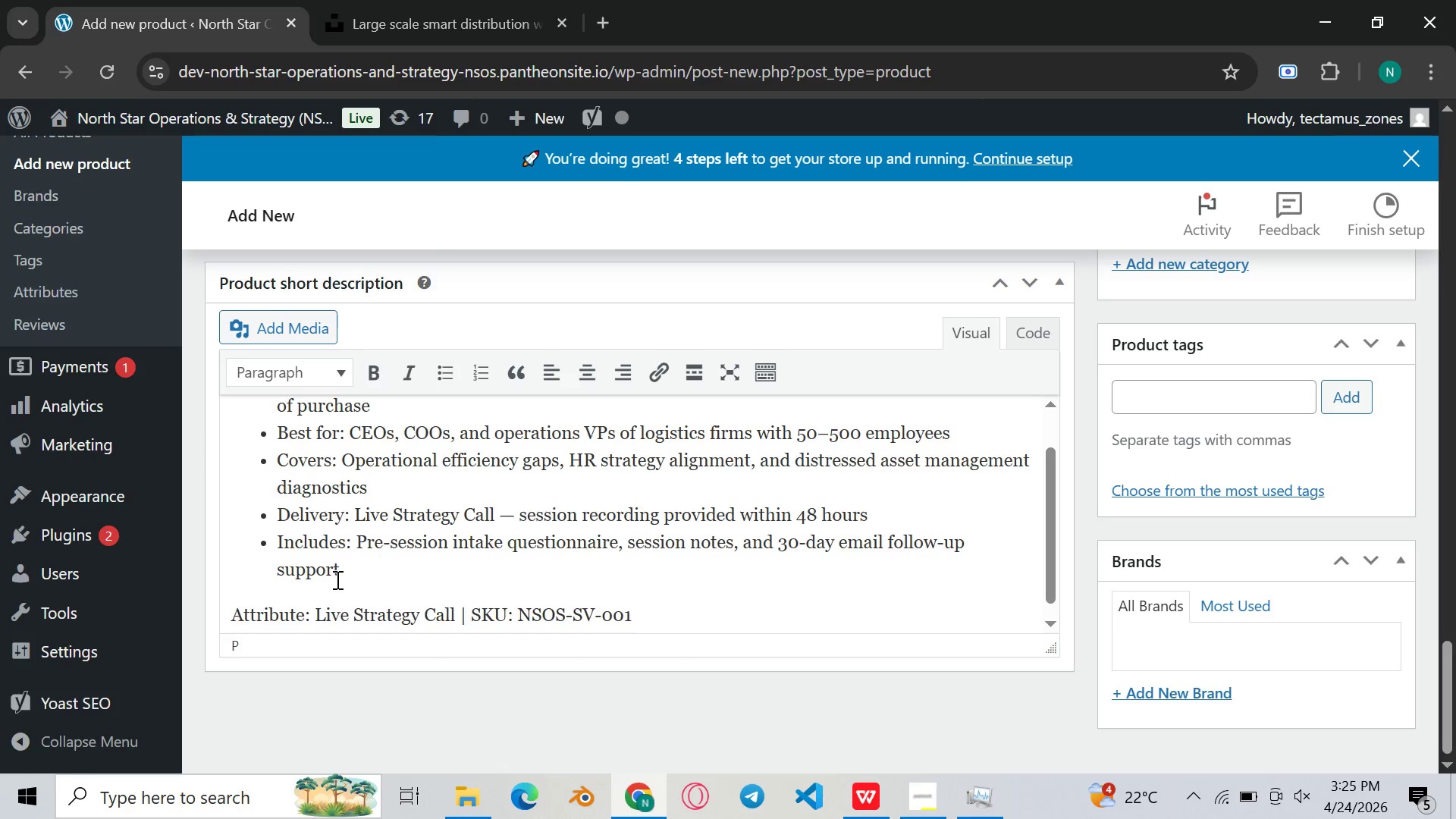 
key(Backspace)
 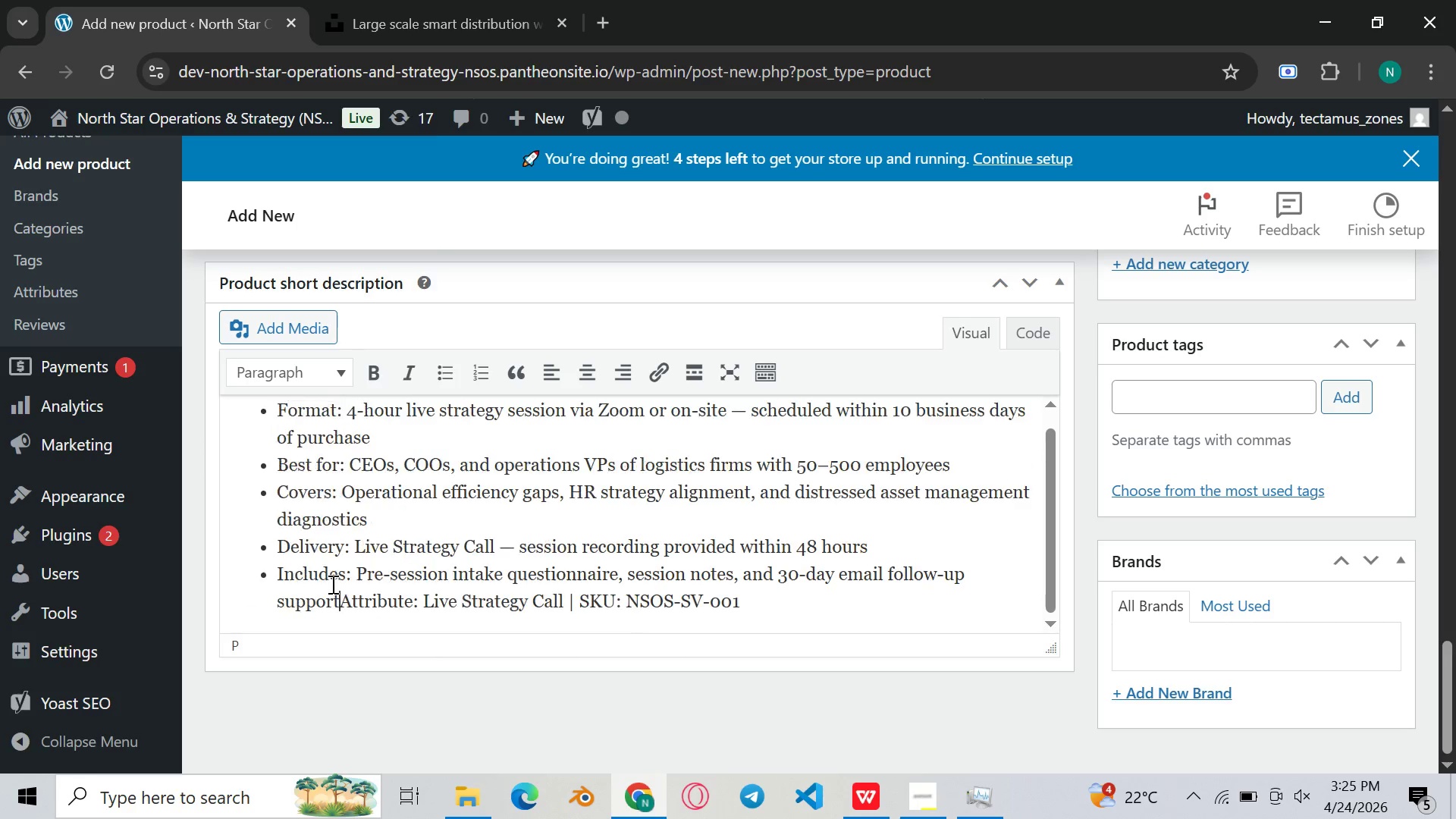 
key(Backspace)
 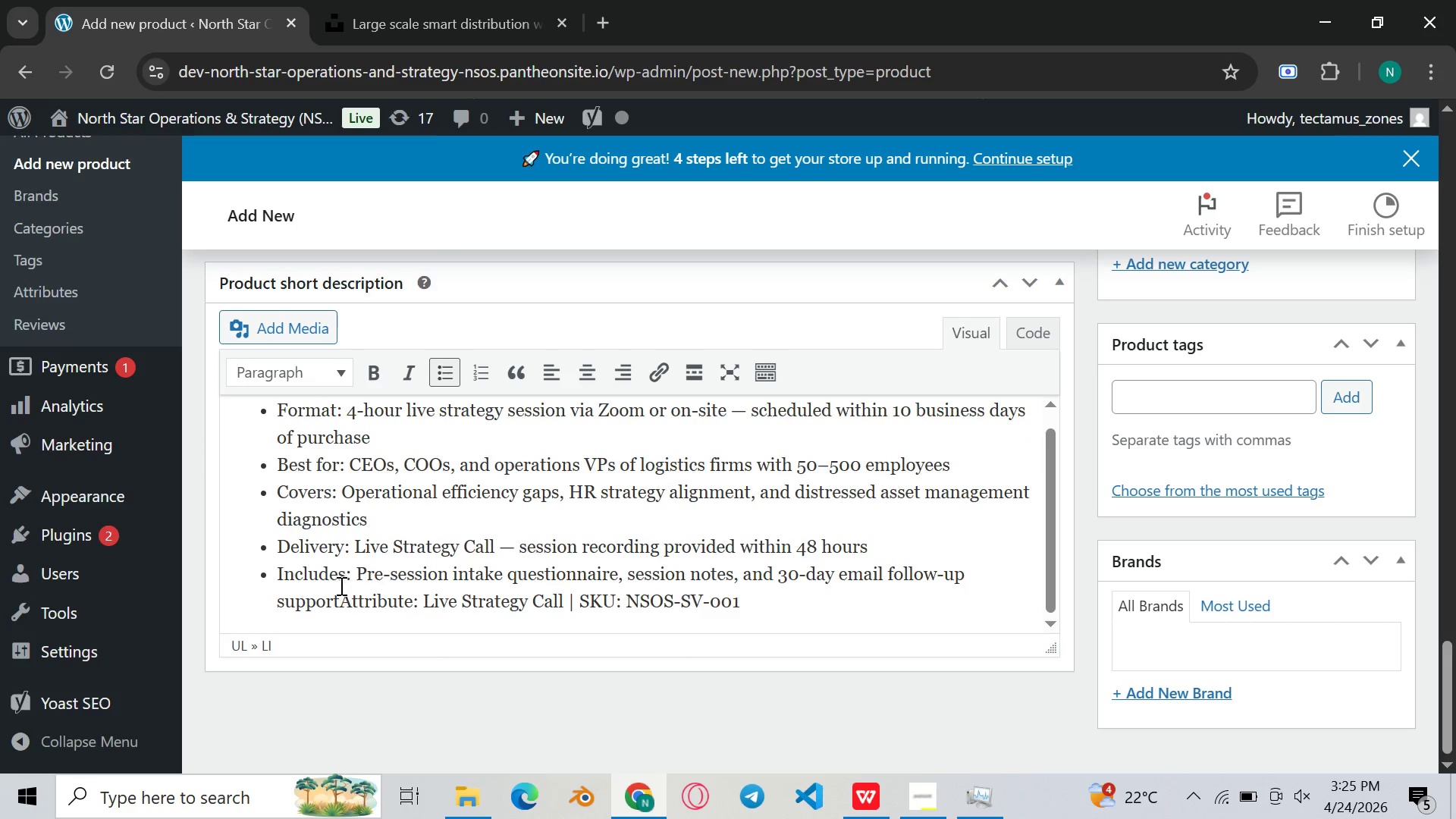 
key(Enter)
 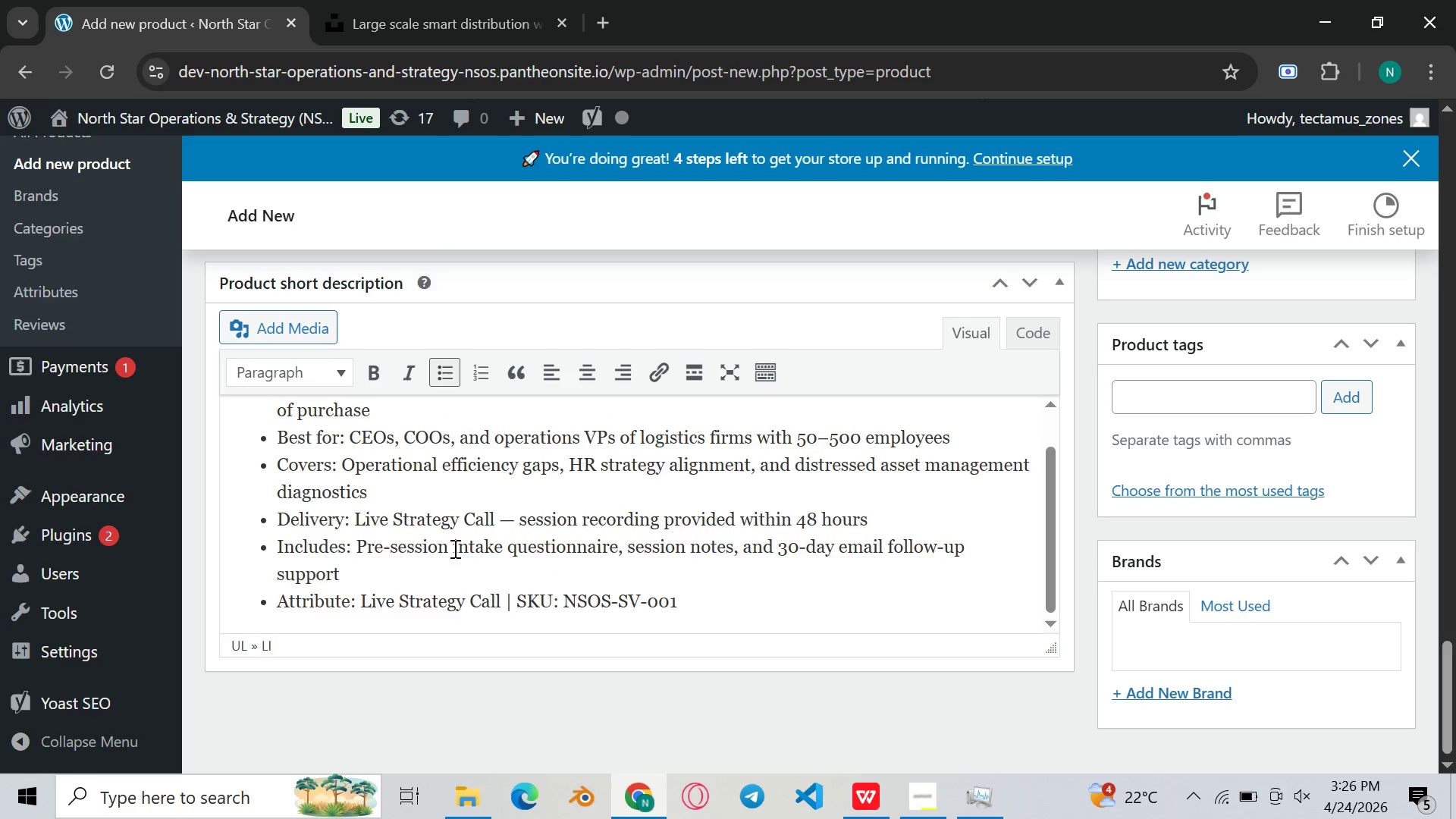 
scroll: coordinate [482, 530], scroll_direction: up, amount: 6.0
 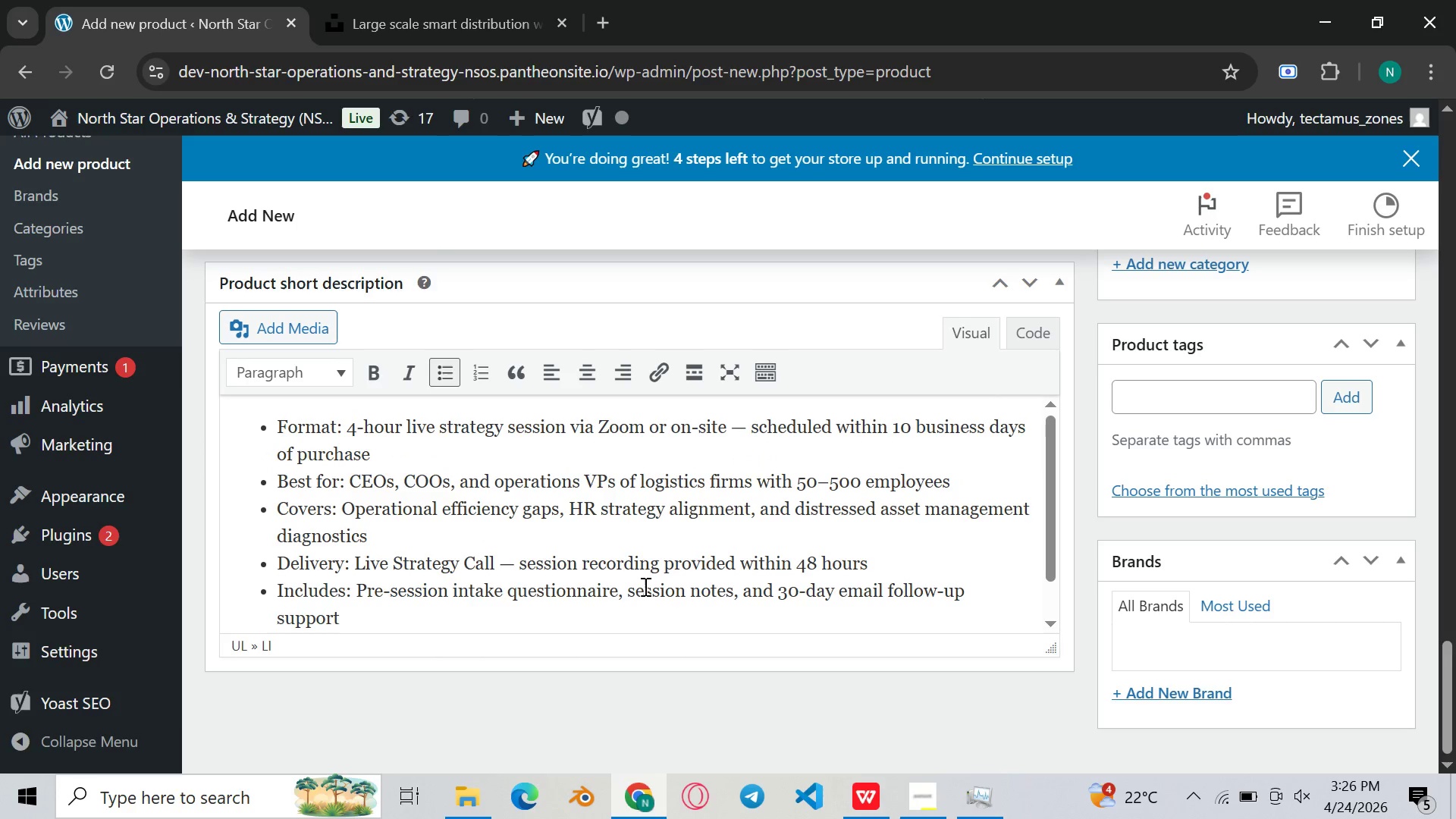 
left_click([642, 586])
 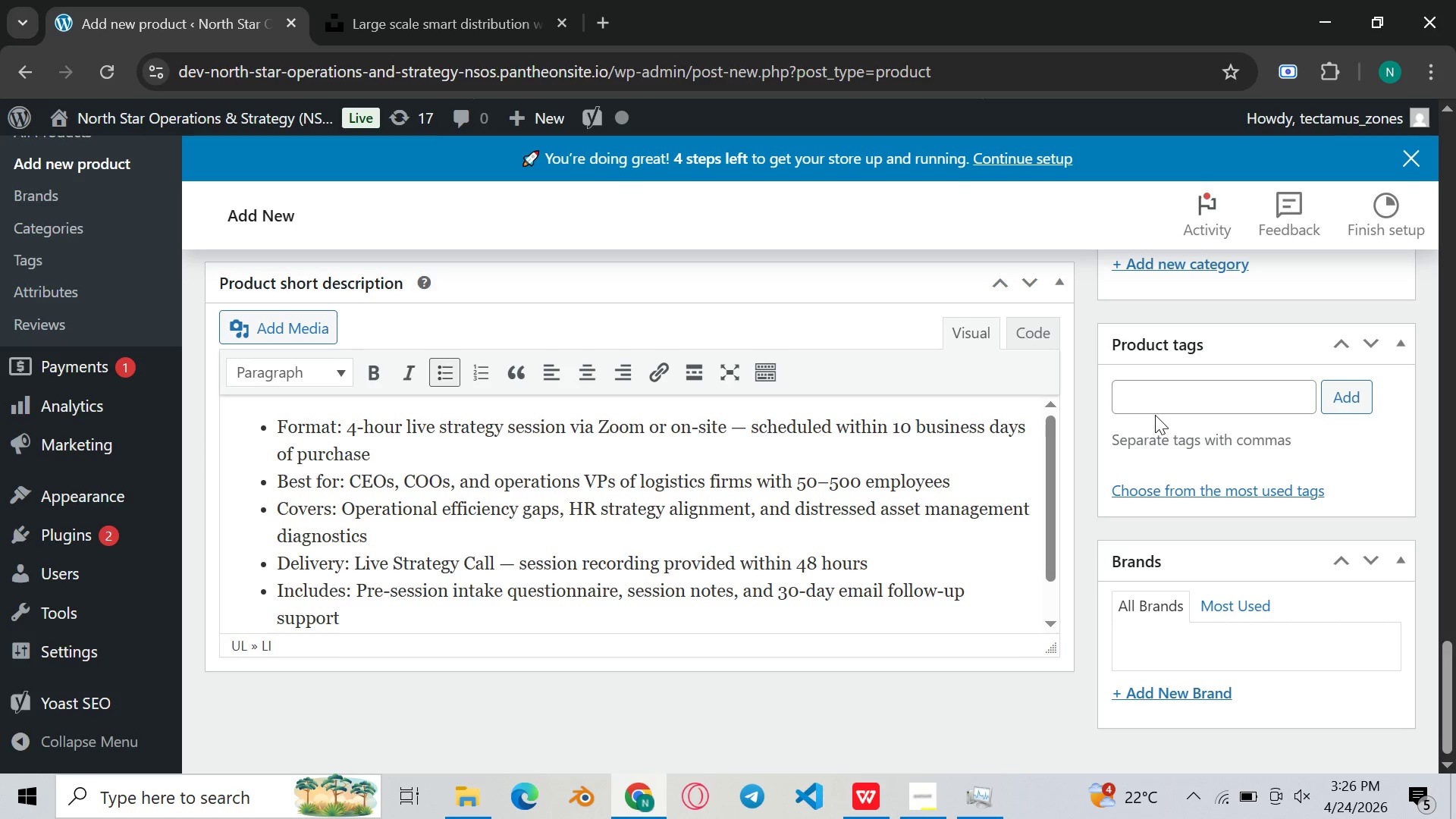 
left_click([1141, 408])
 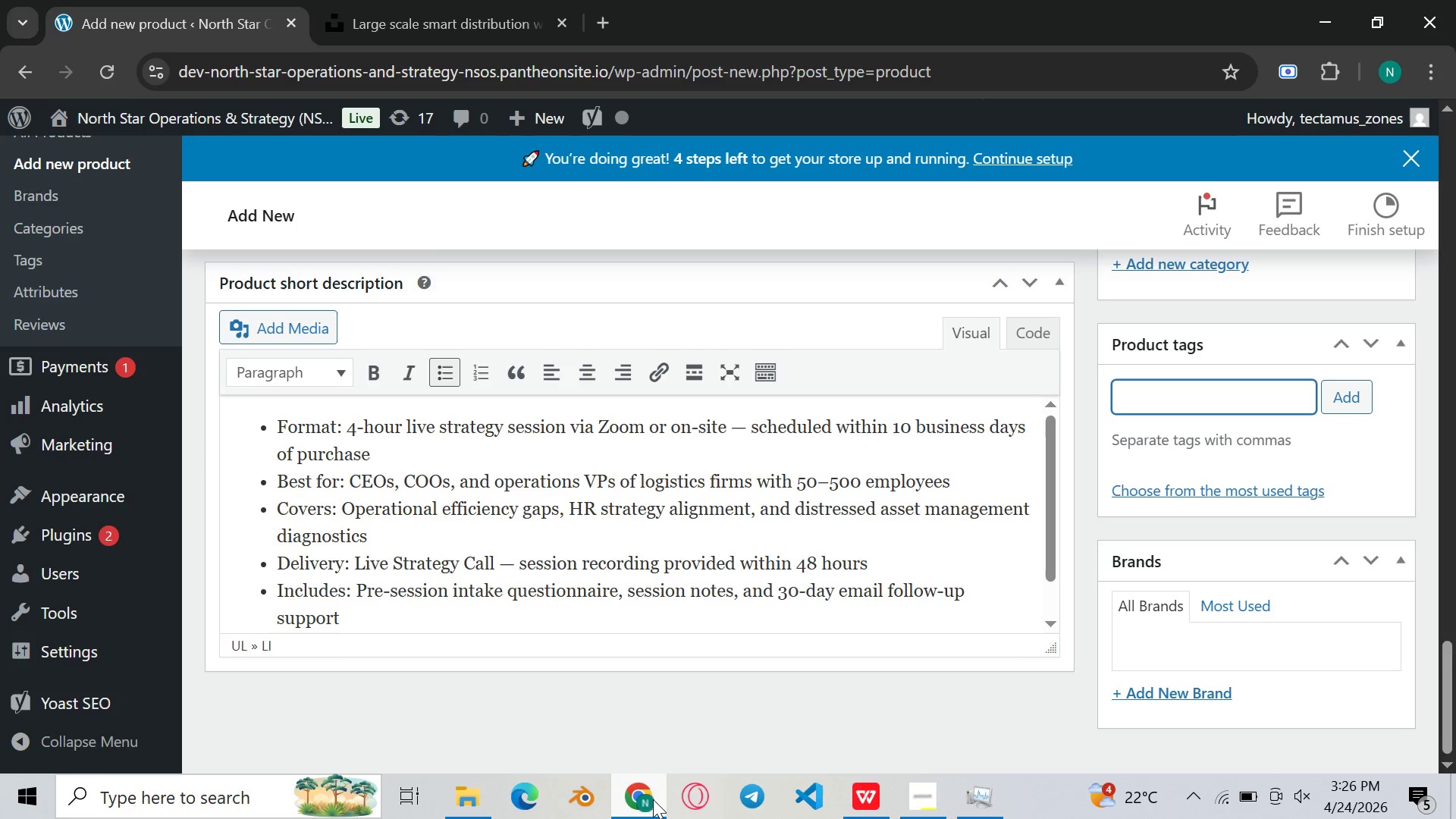 
left_click([649, 797])
 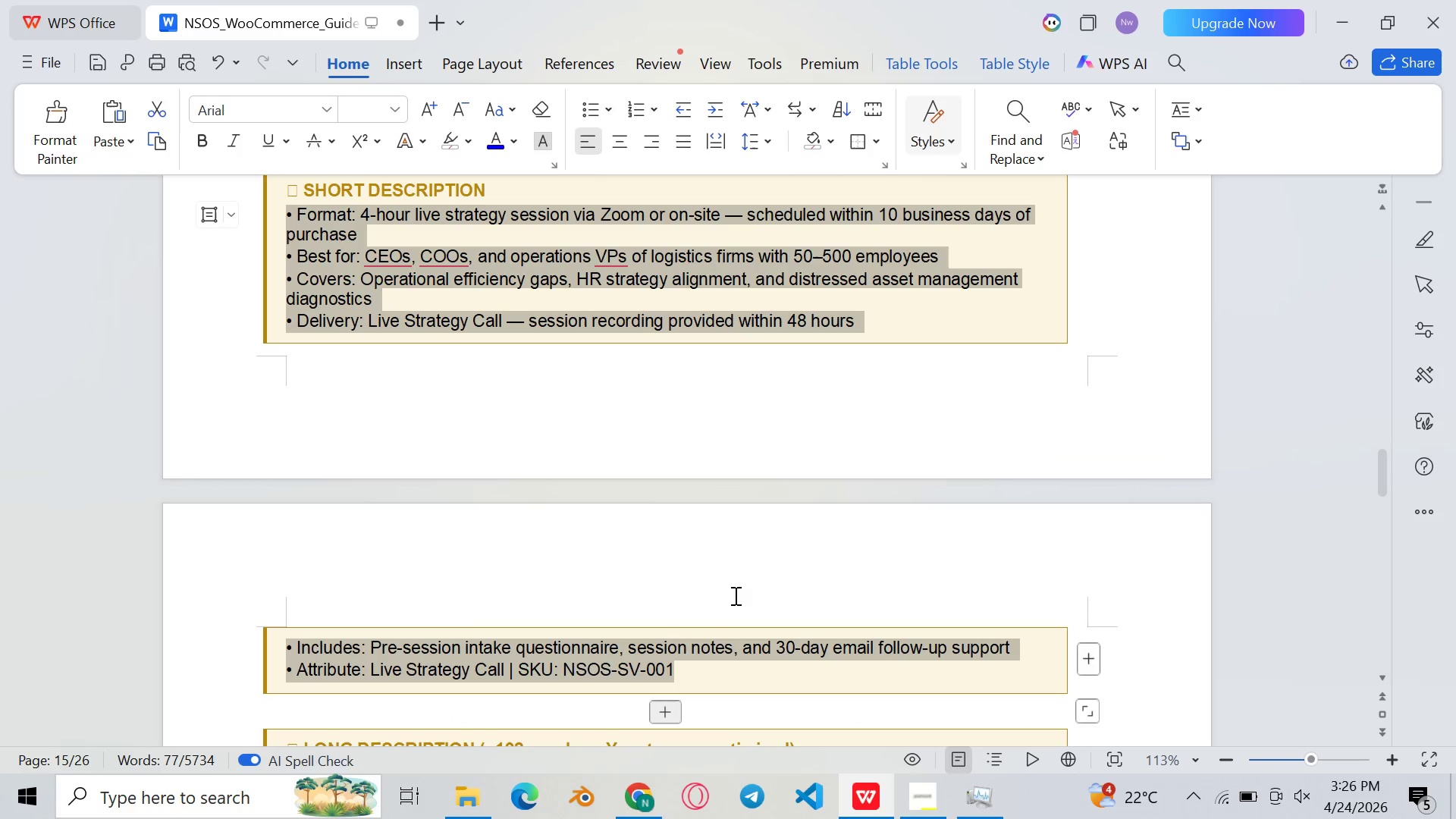 
scroll: coordinate [755, 626], scroll_direction: up, amount: 19.0
 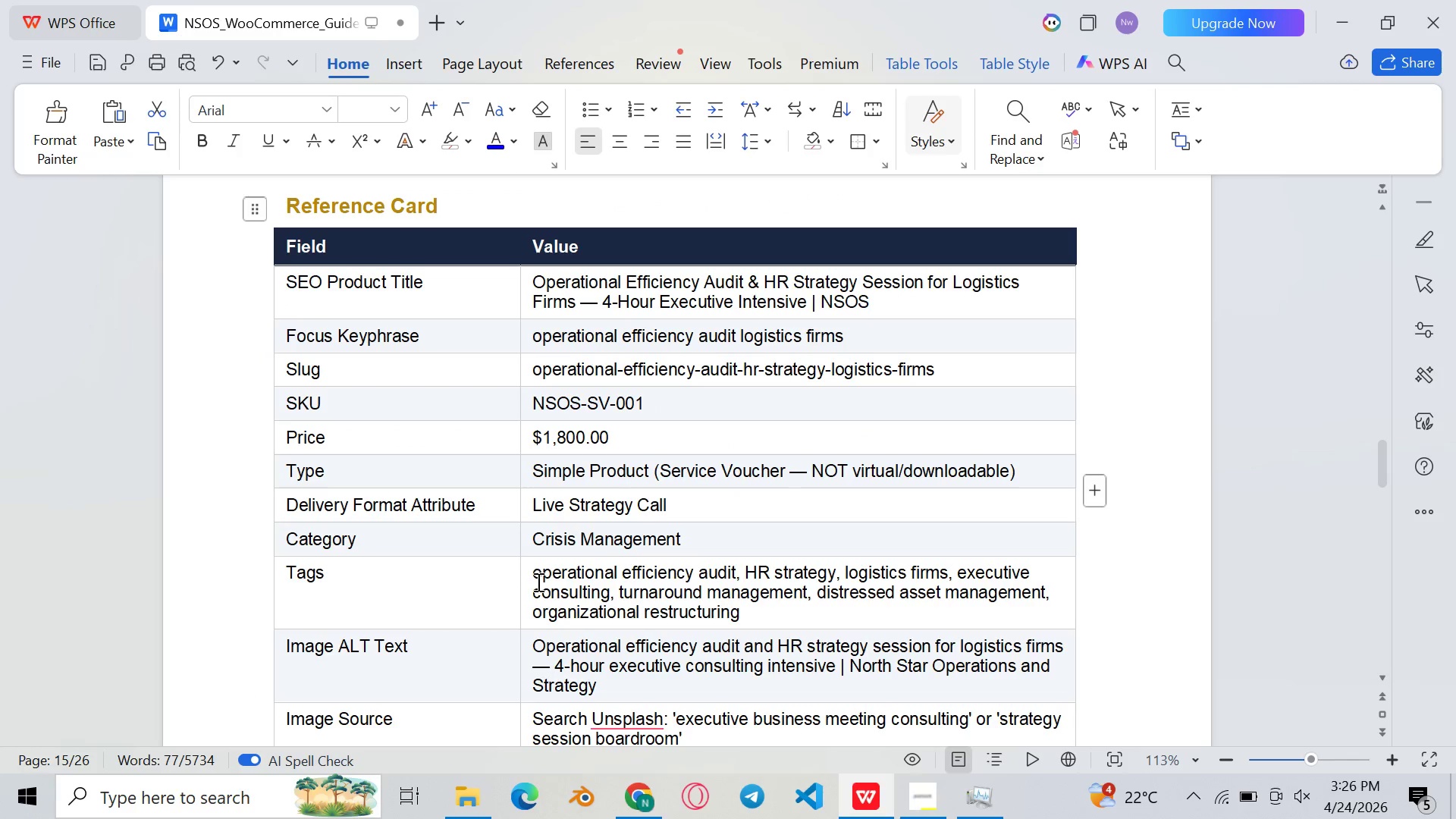 
left_click_drag(start_coordinate=[534, 578], to_coordinate=[758, 625])
 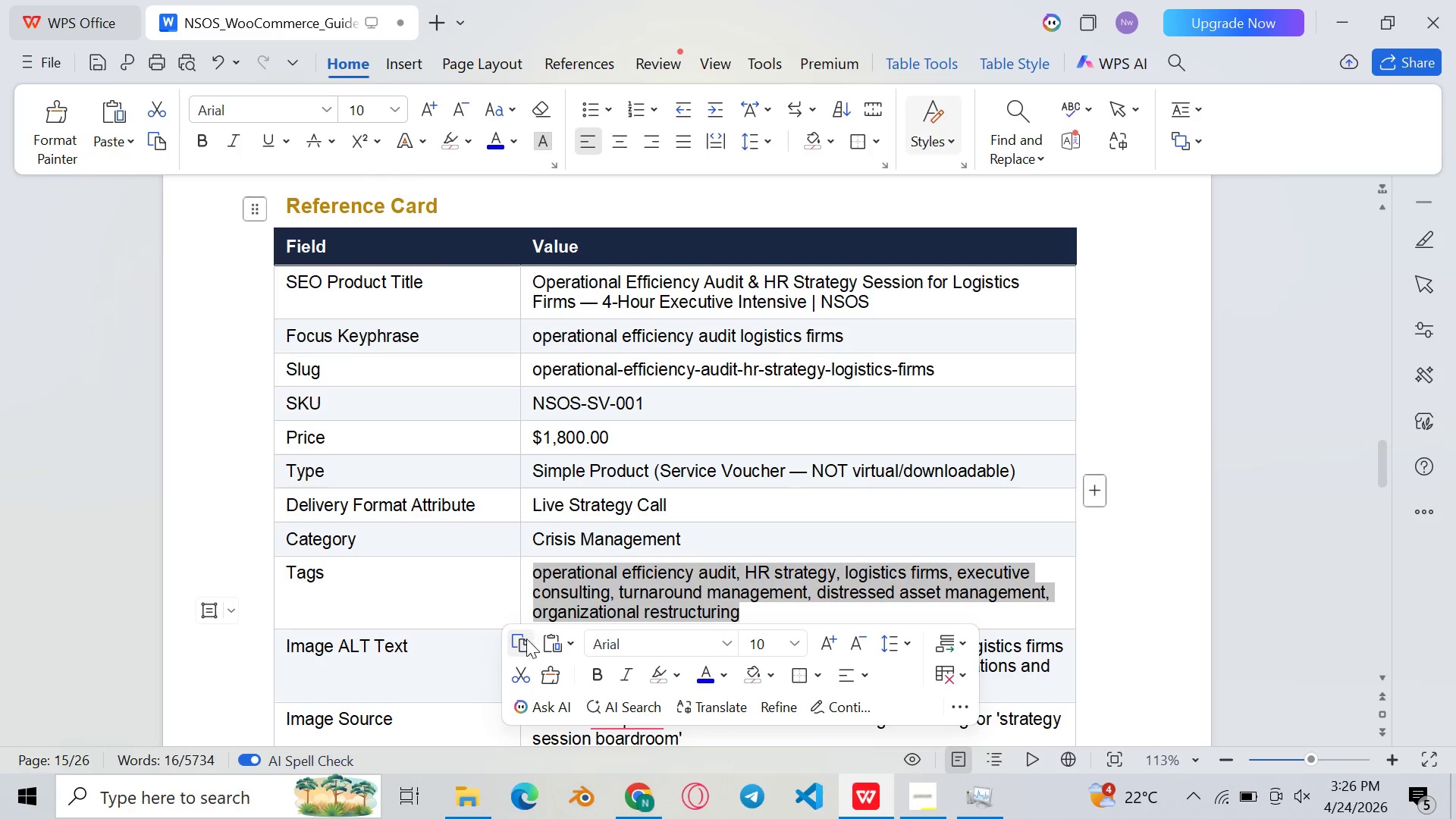 
left_click([526, 640])
 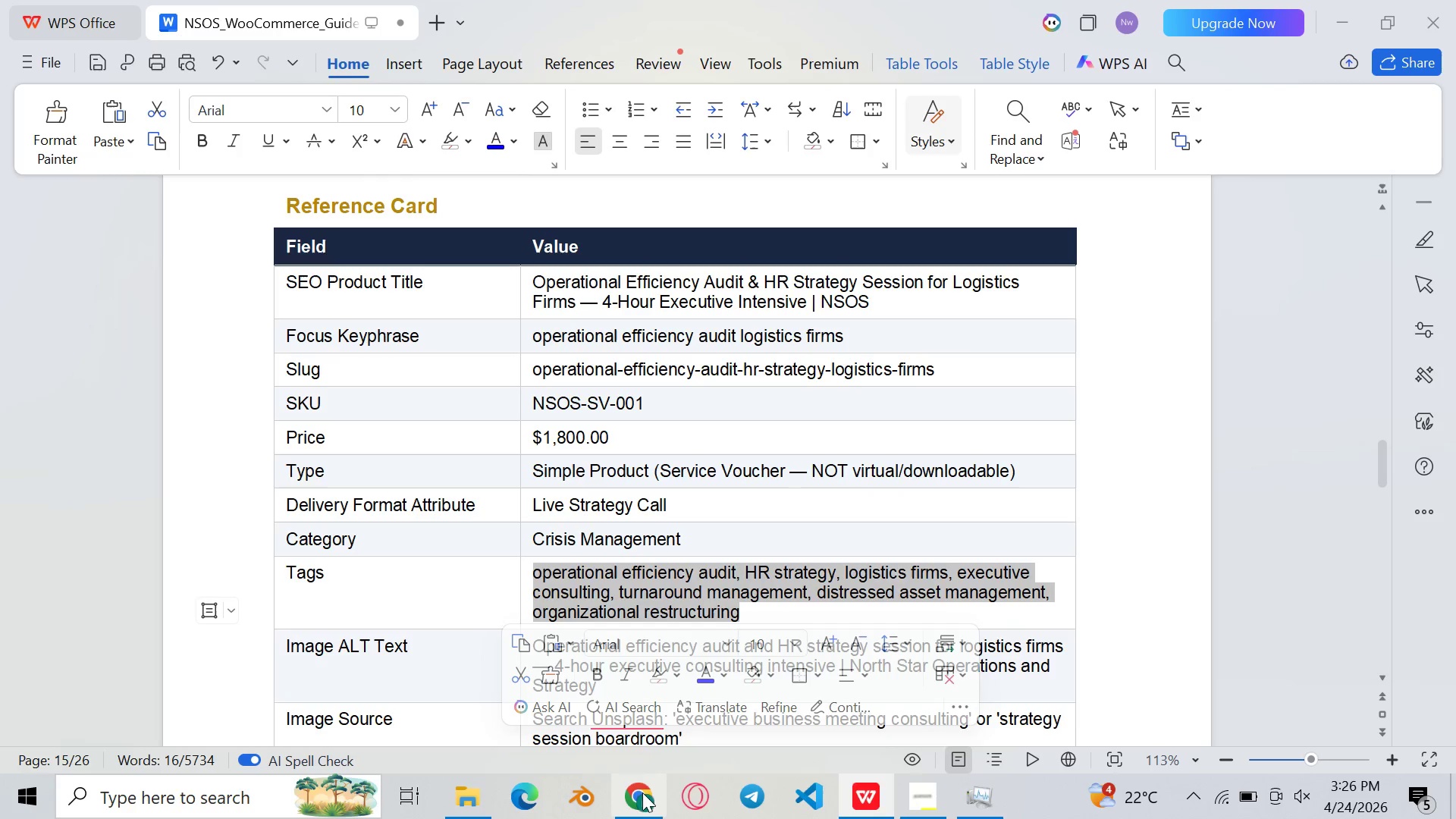 
left_click([660, 814])
 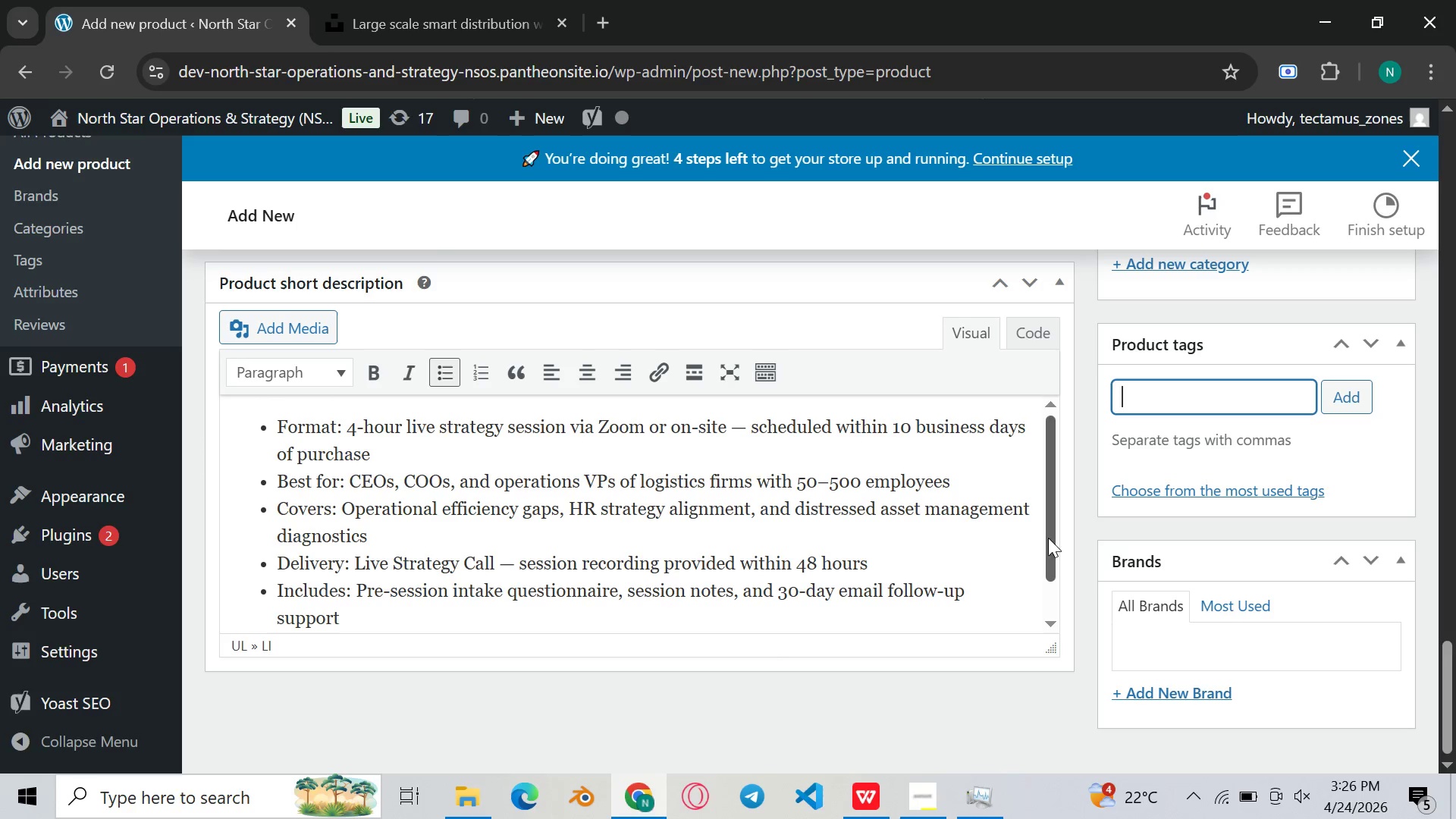 
hold_key(key=ControlLeft, duration=0.47)
 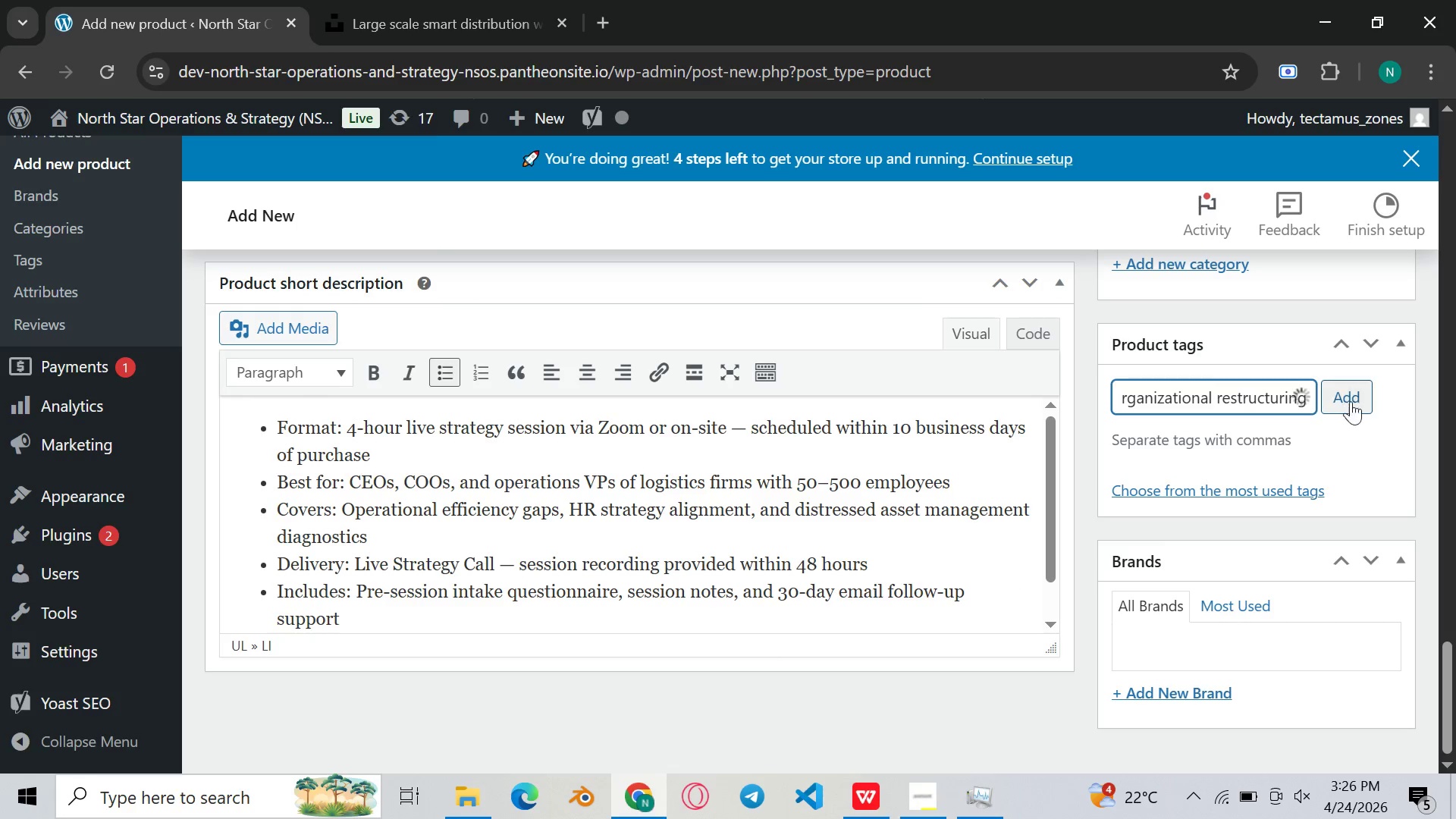 
key(V)
 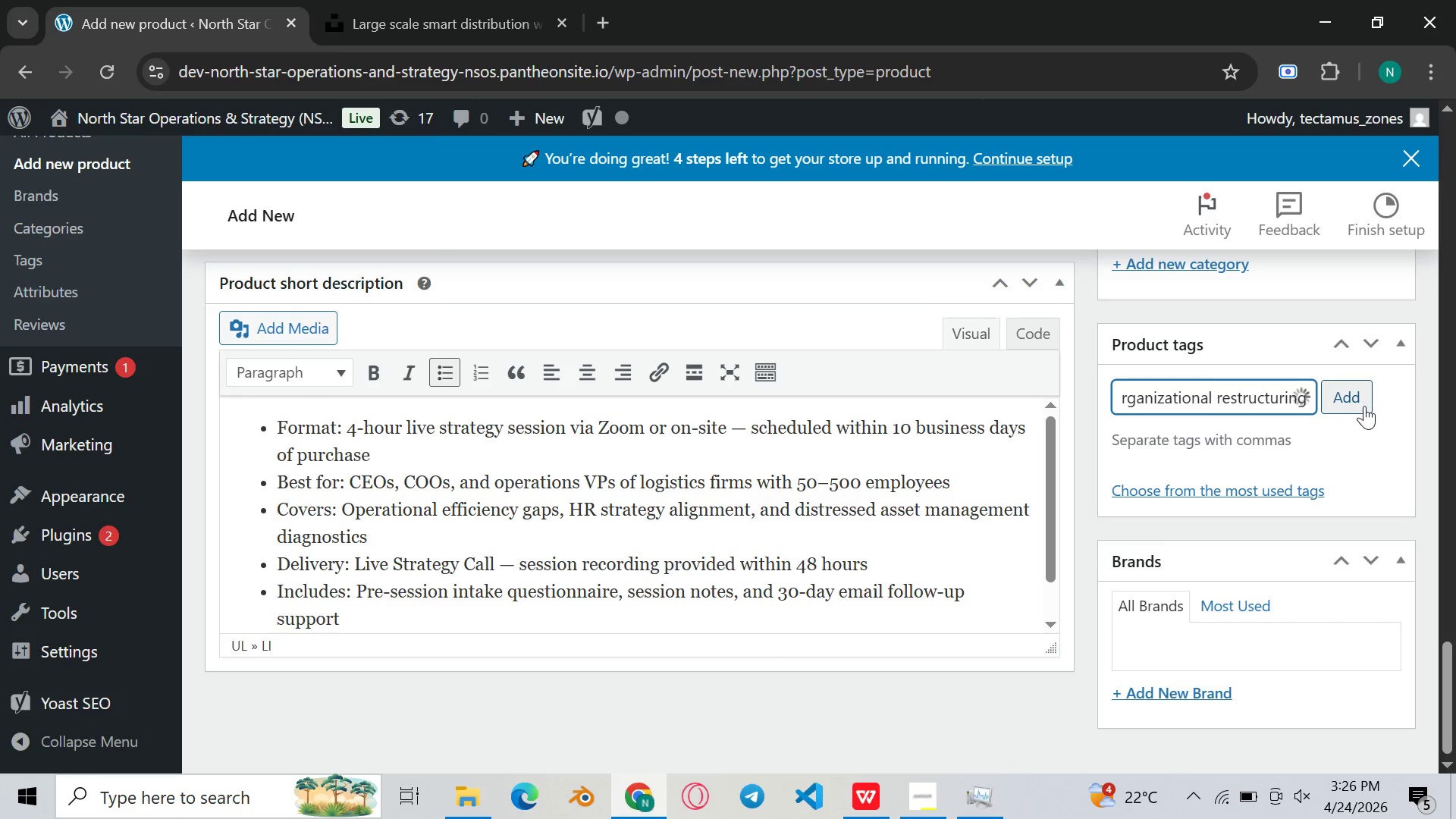 
left_click([1364, 406])
 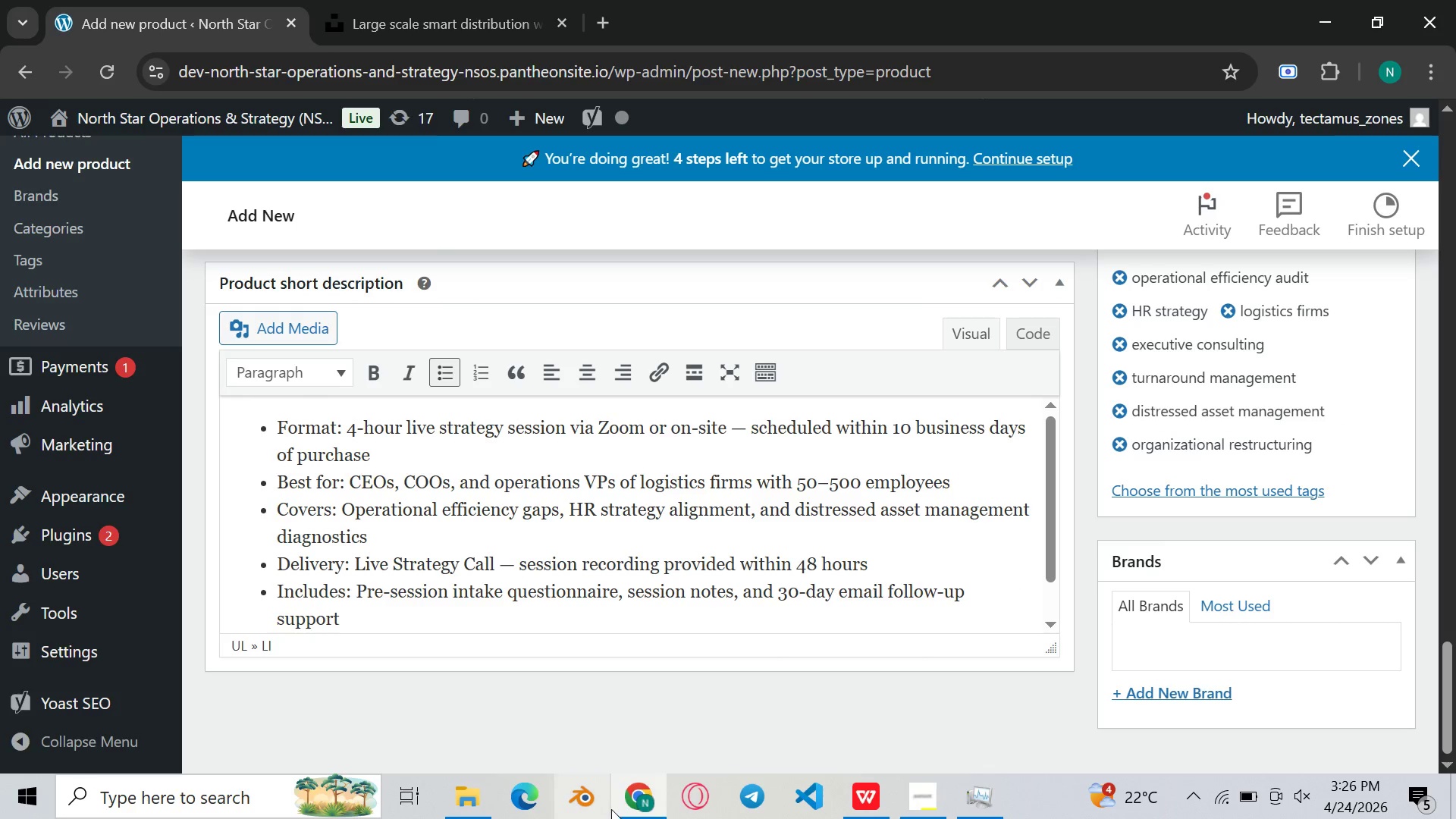 
left_click([649, 795])
 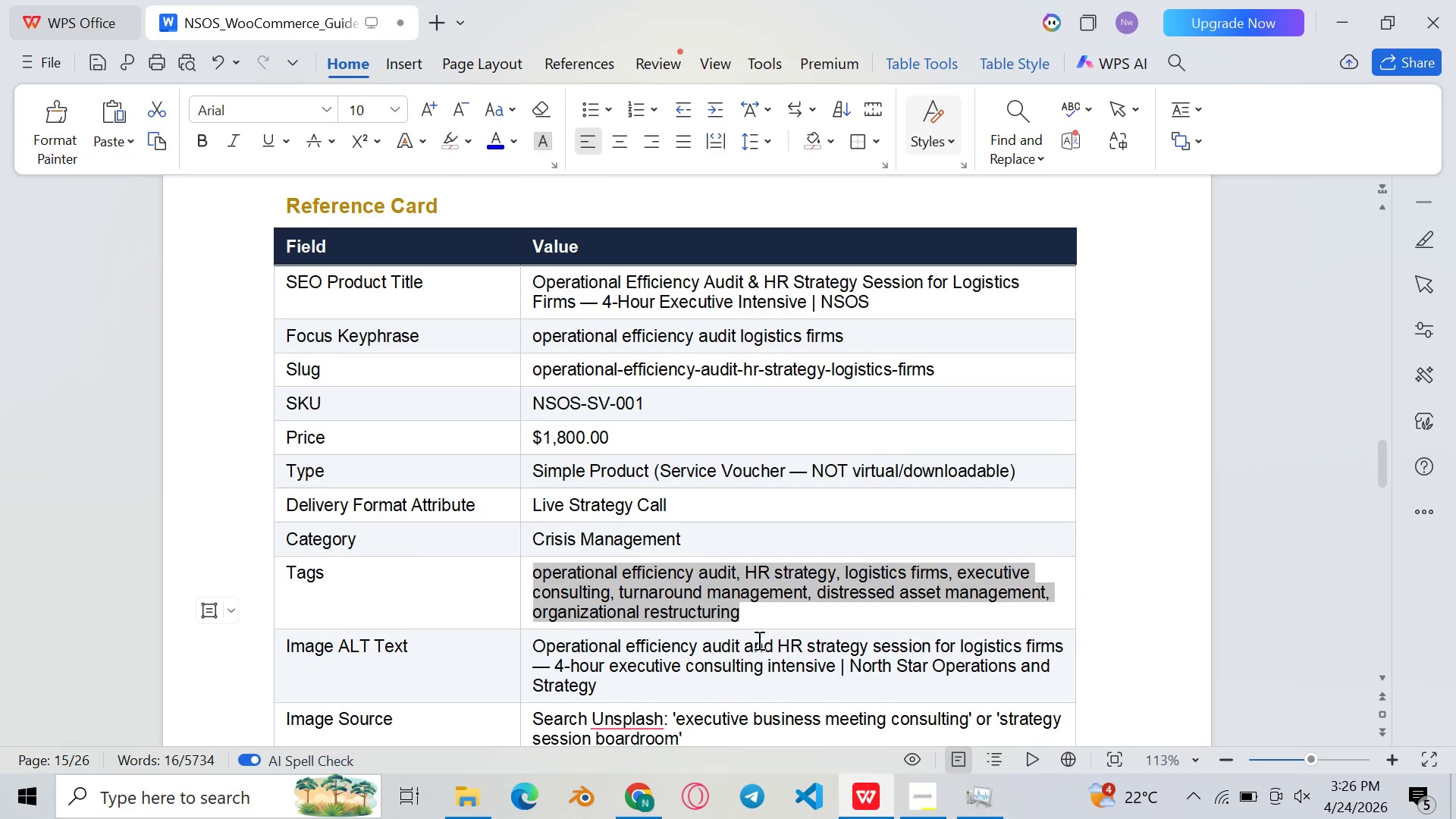 
scroll: coordinate [758, 640], scroll_direction: up, amount: 1.0
 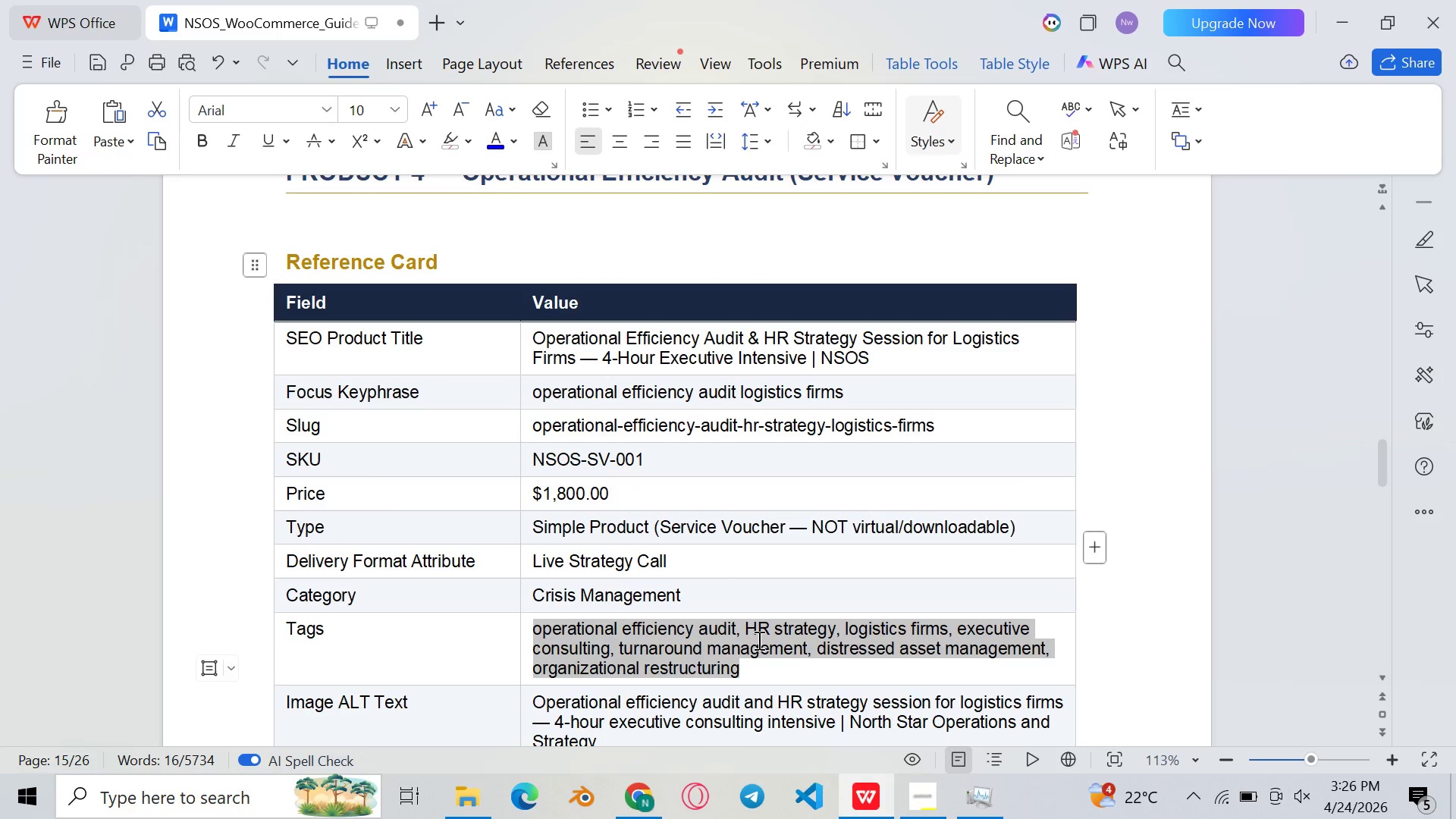 
left_click([758, 640])
 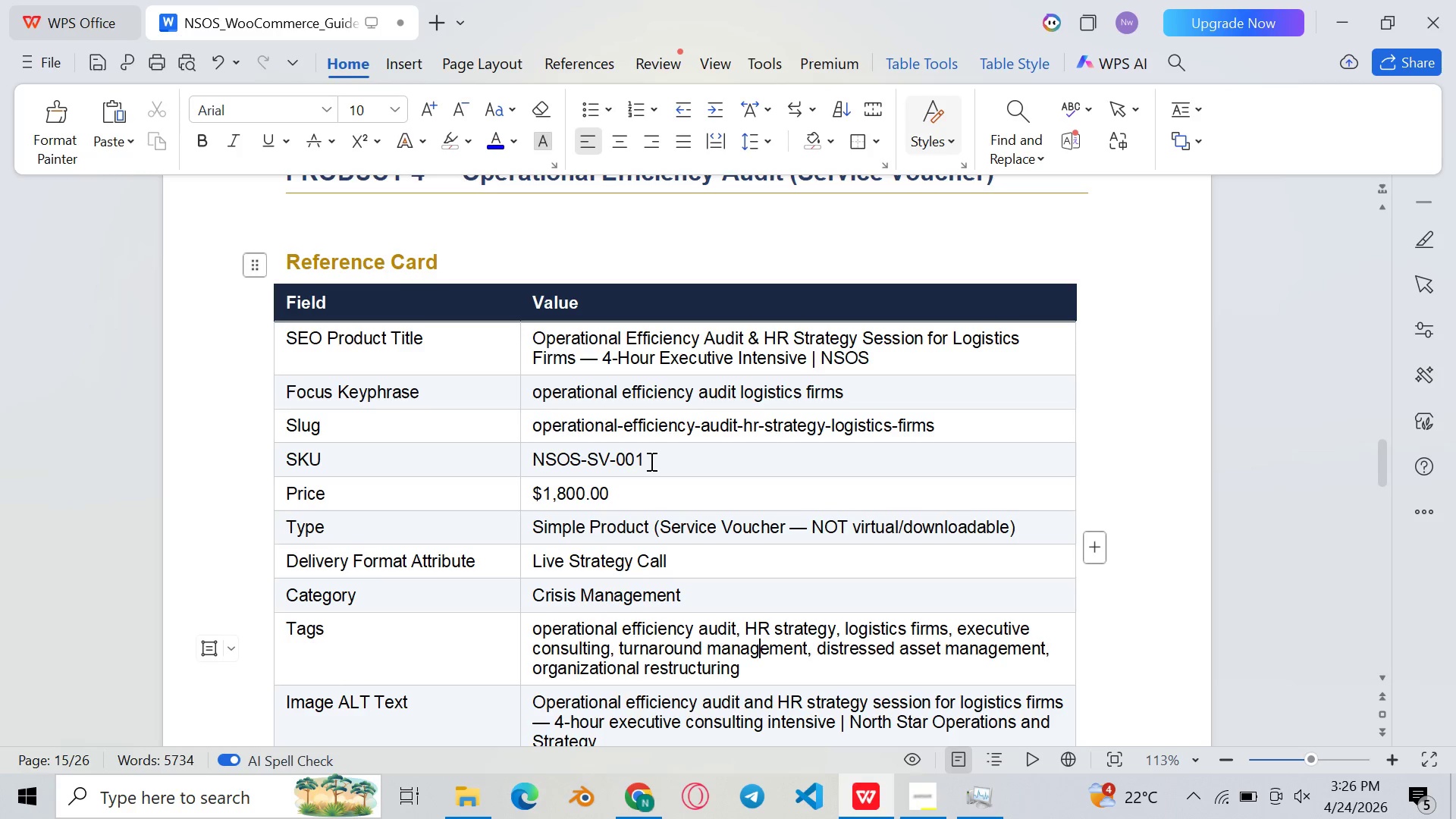 
left_click_drag(start_coordinate=[650, 461], to_coordinate=[529, 460])
 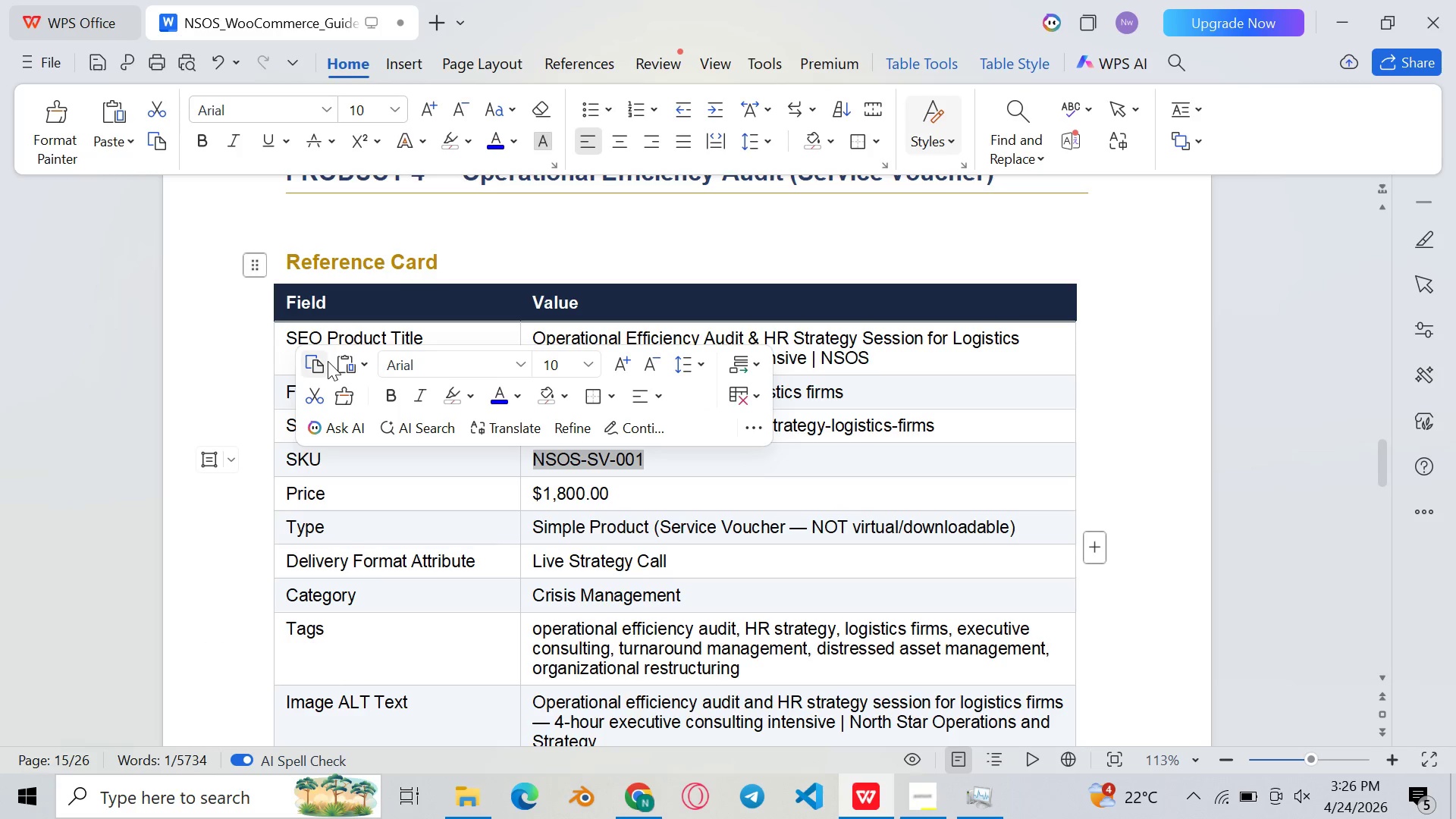 
left_click([317, 362])
 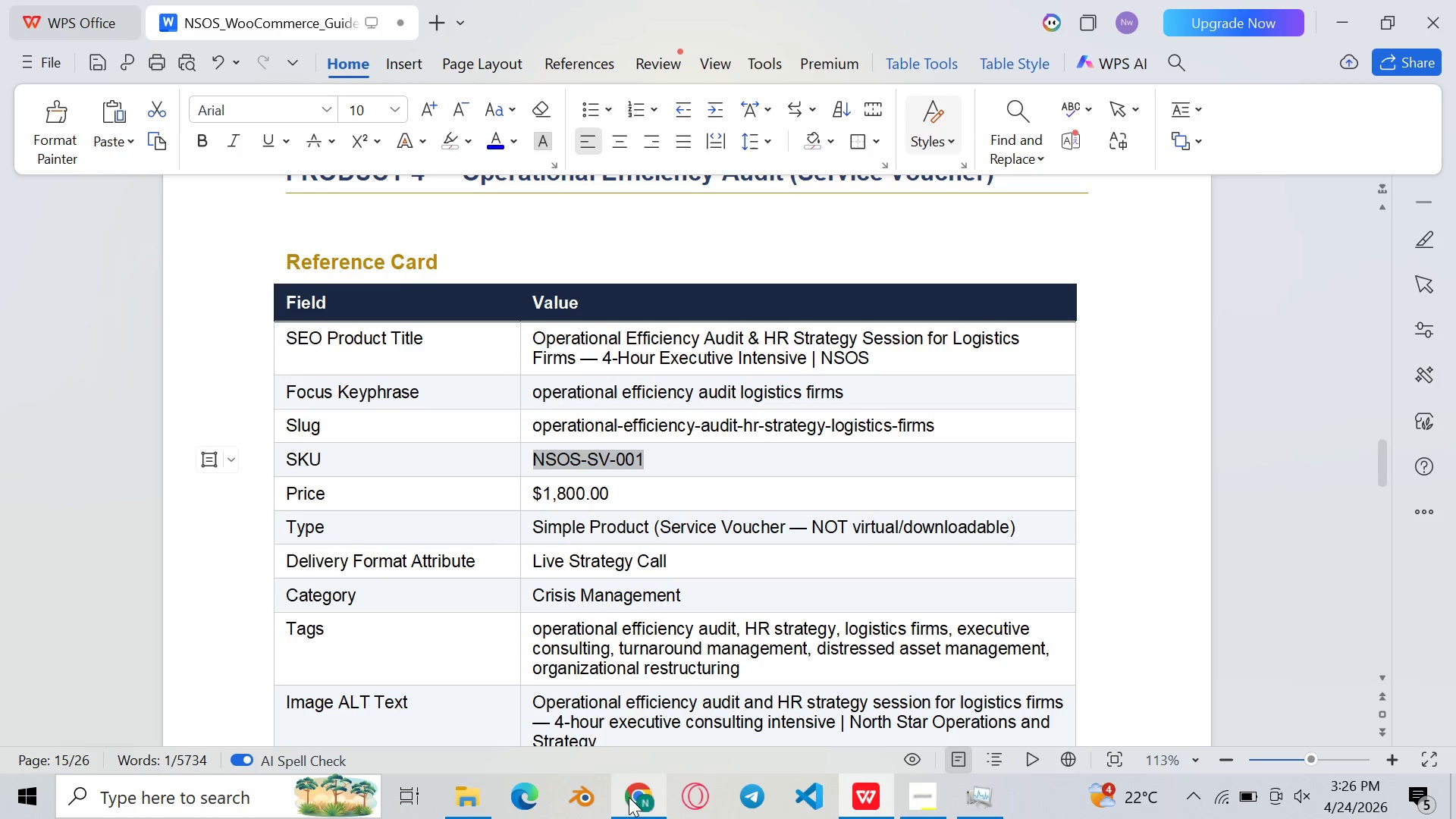 
left_click([634, 803])
 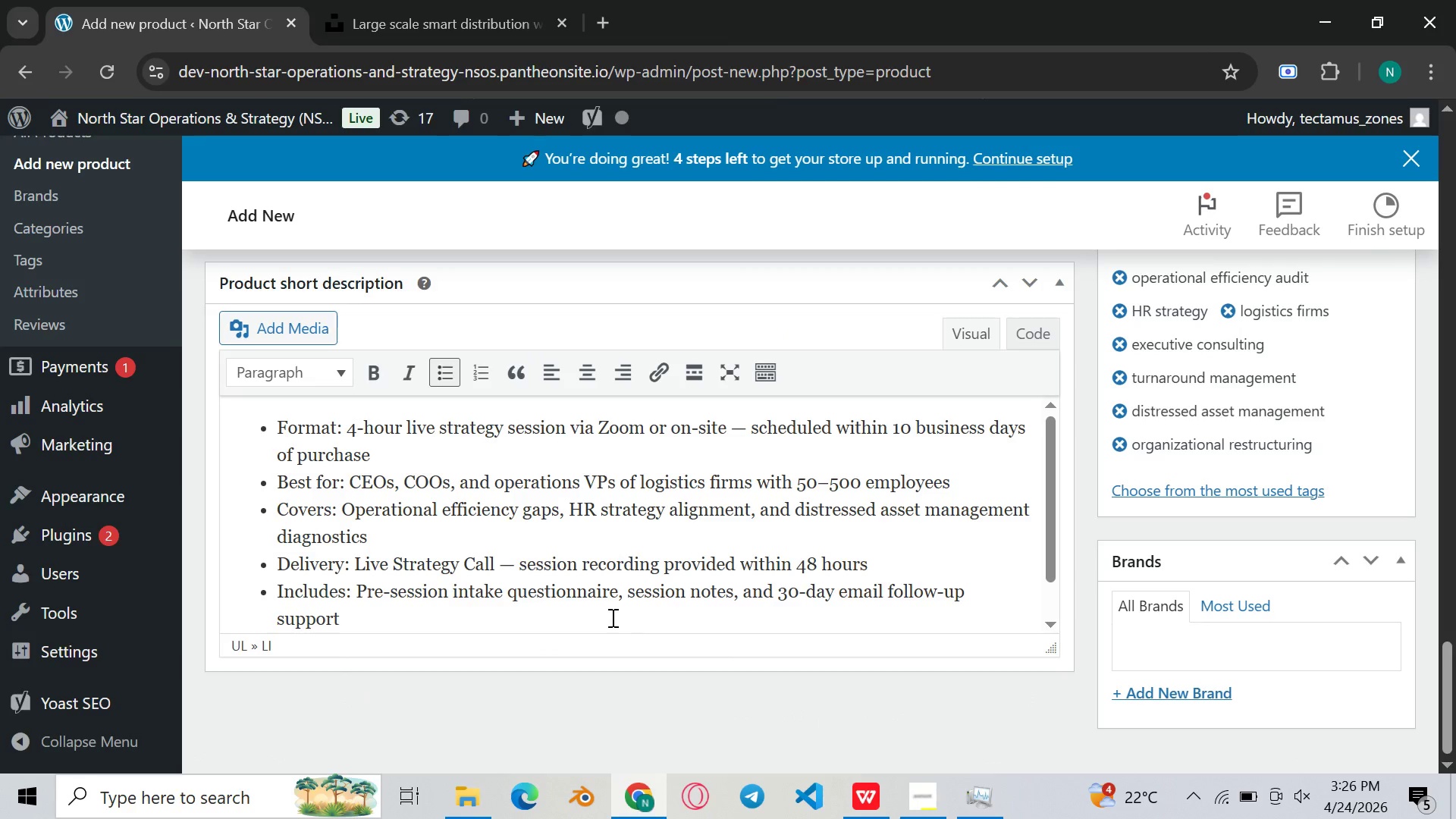 
scroll: coordinate [614, 612], scroll_direction: up, amount: 6.0
 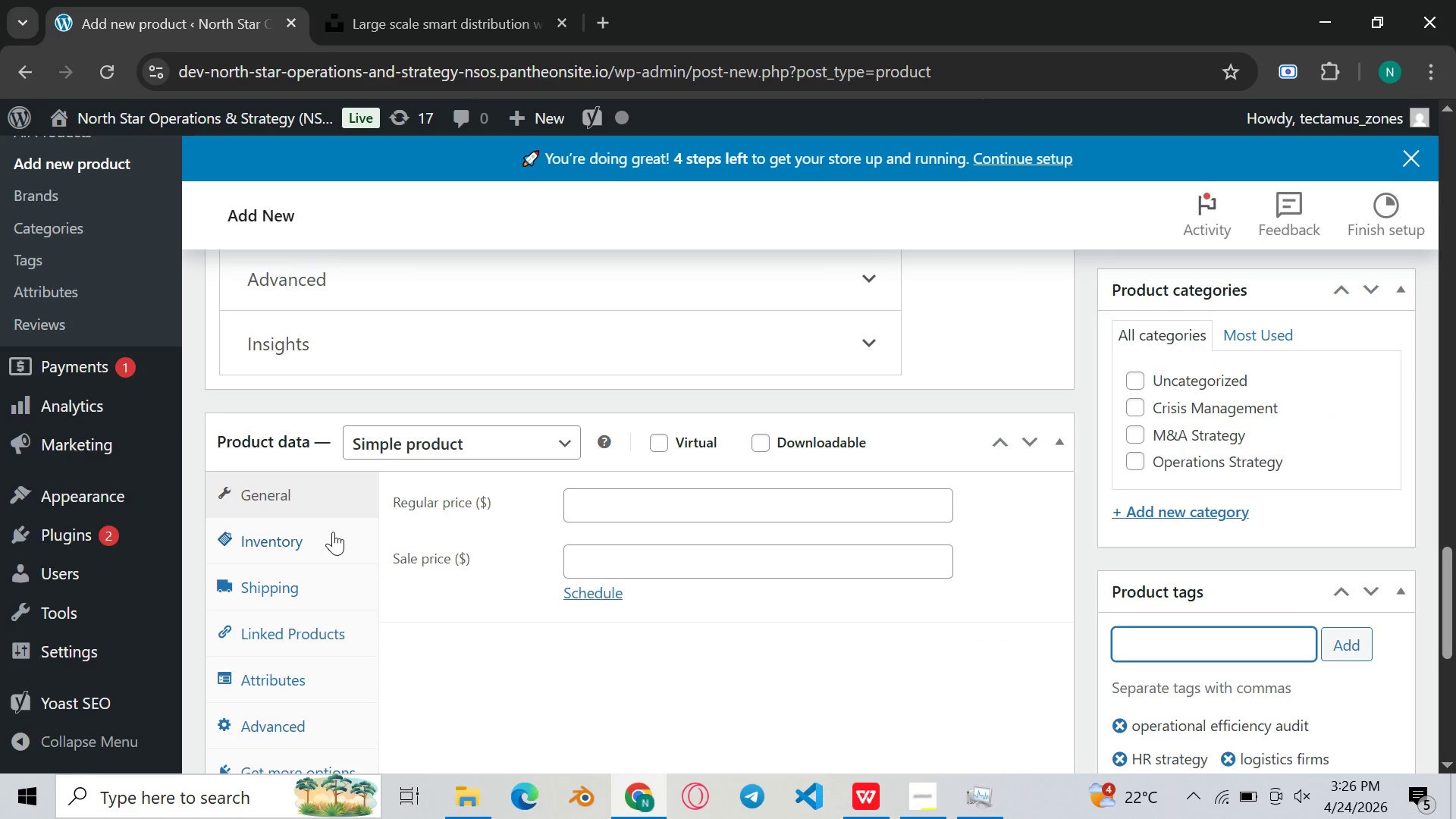 
left_click([311, 533])
 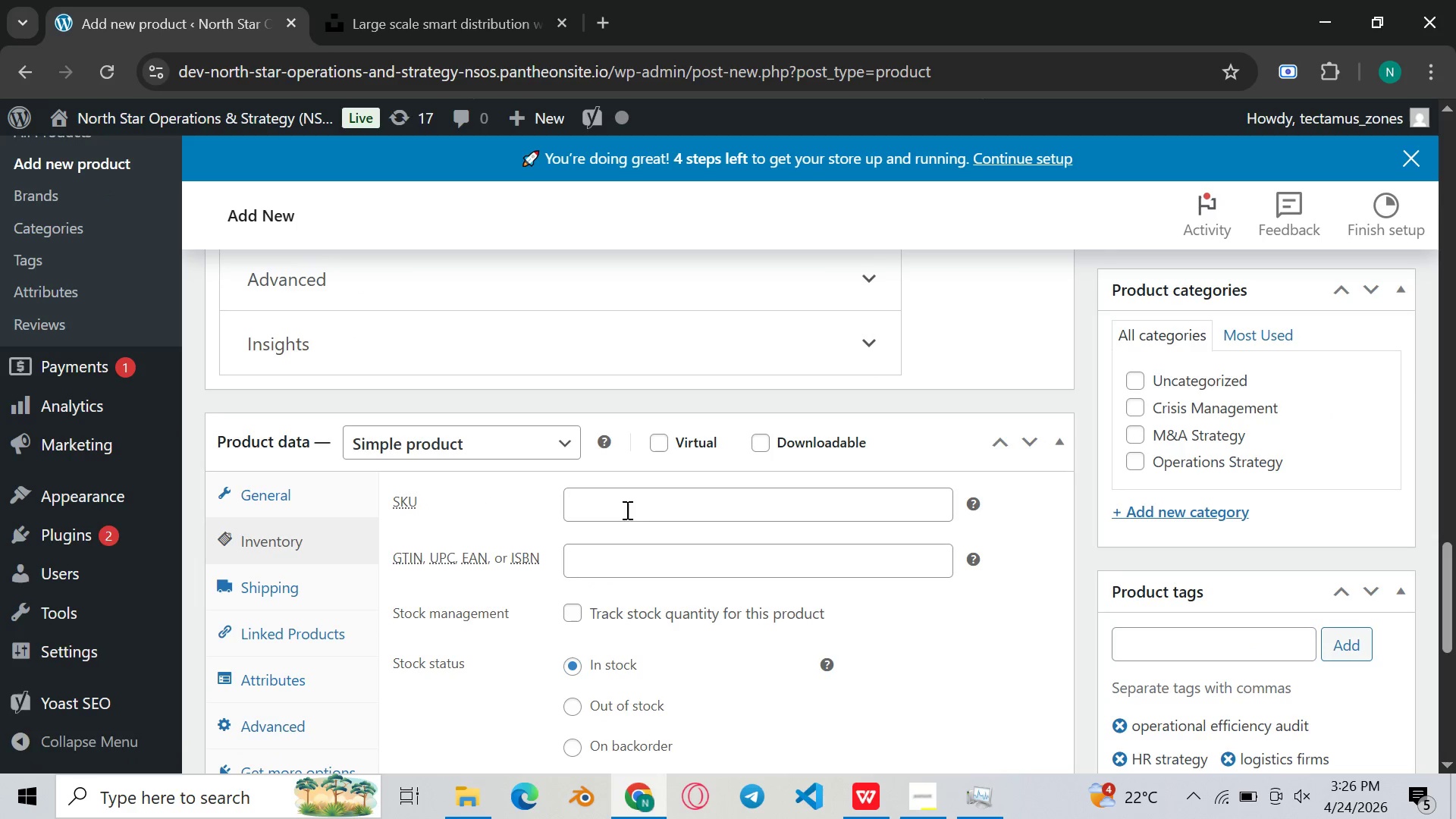 
left_click([639, 507])
 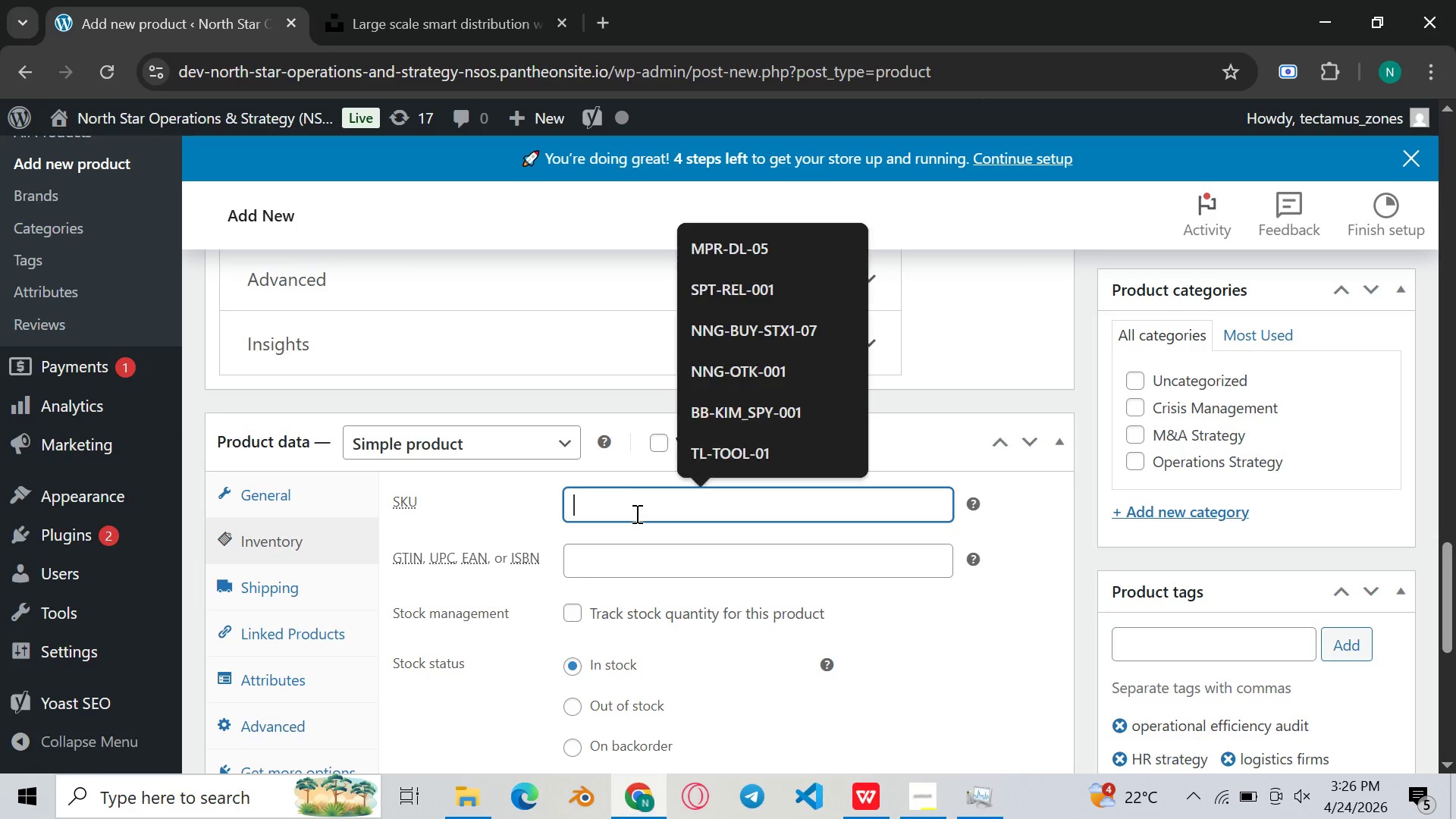 
key(Control+V)
 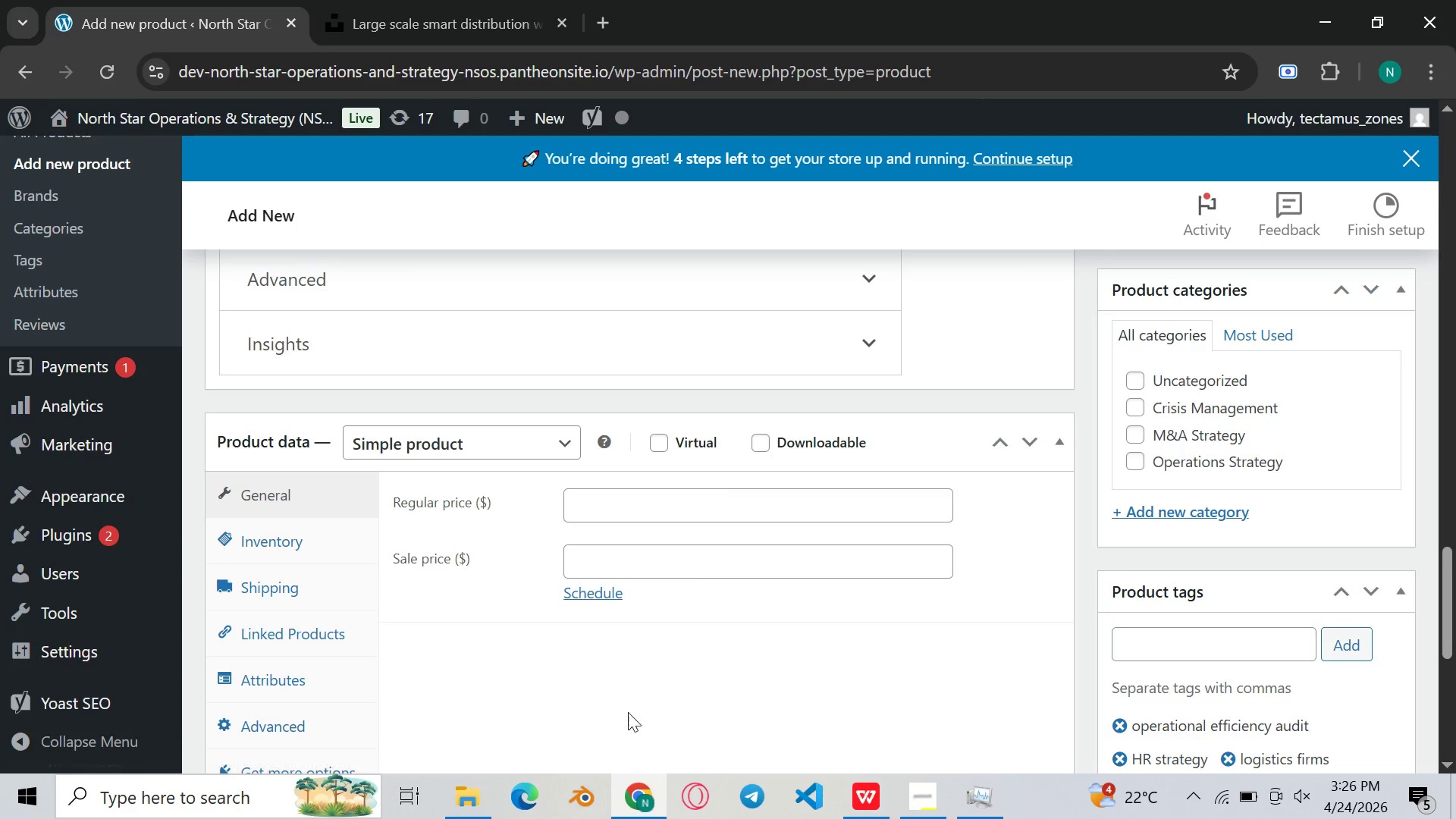 
left_click([665, 816])
 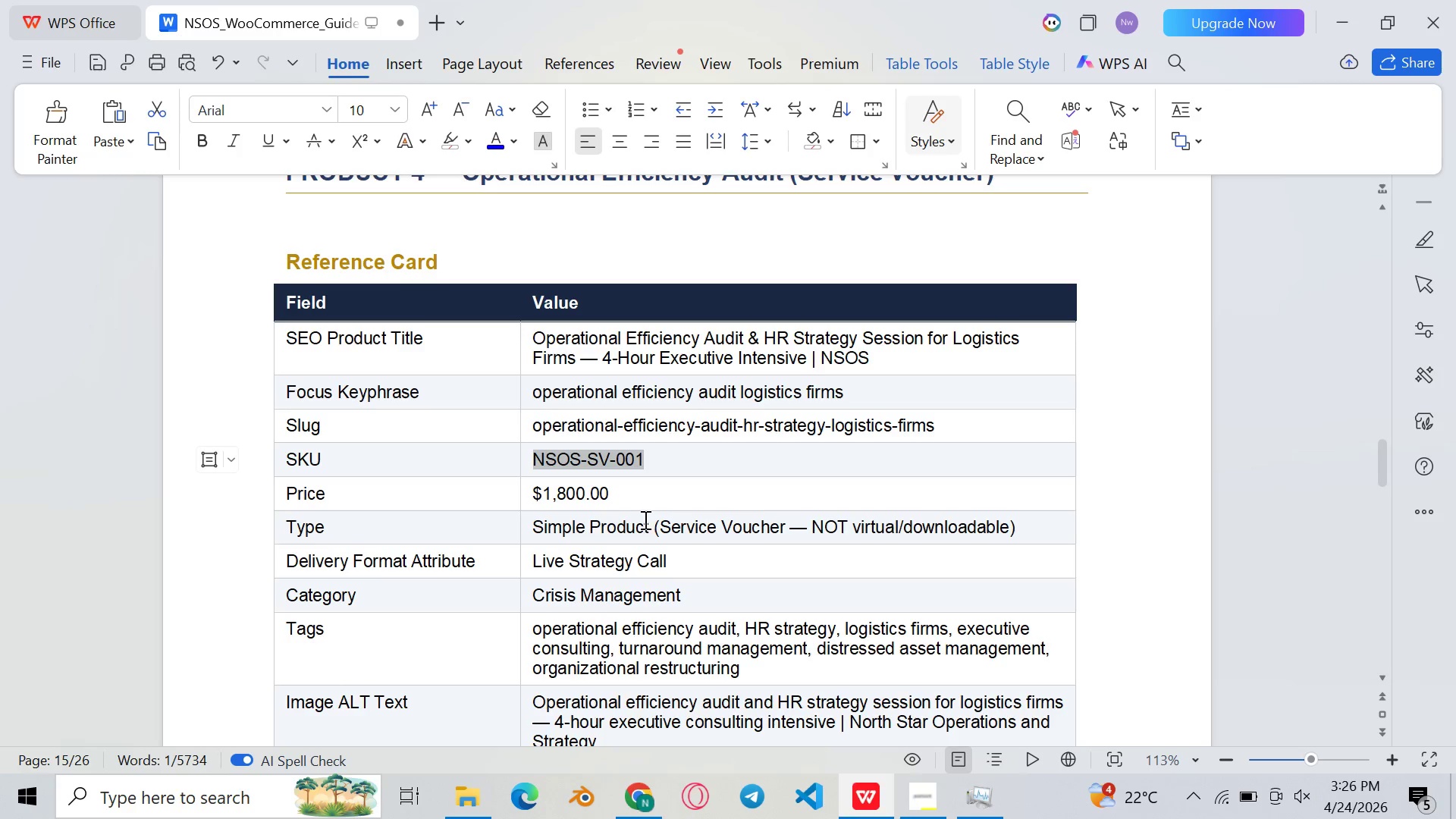 
left_click_drag(start_coordinate=[637, 506], to_coordinate=[542, 497])
 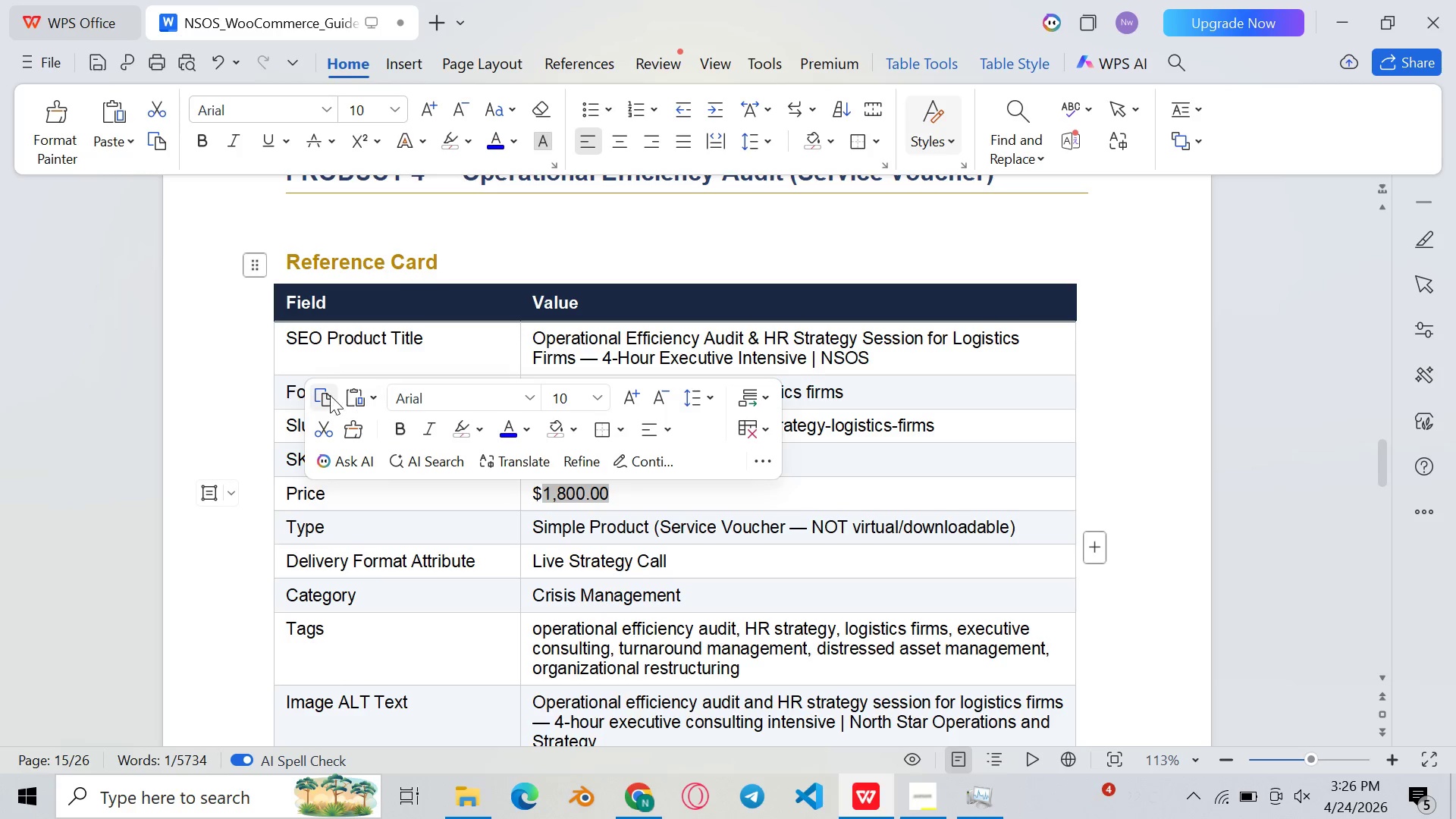 
left_click([329, 395])
 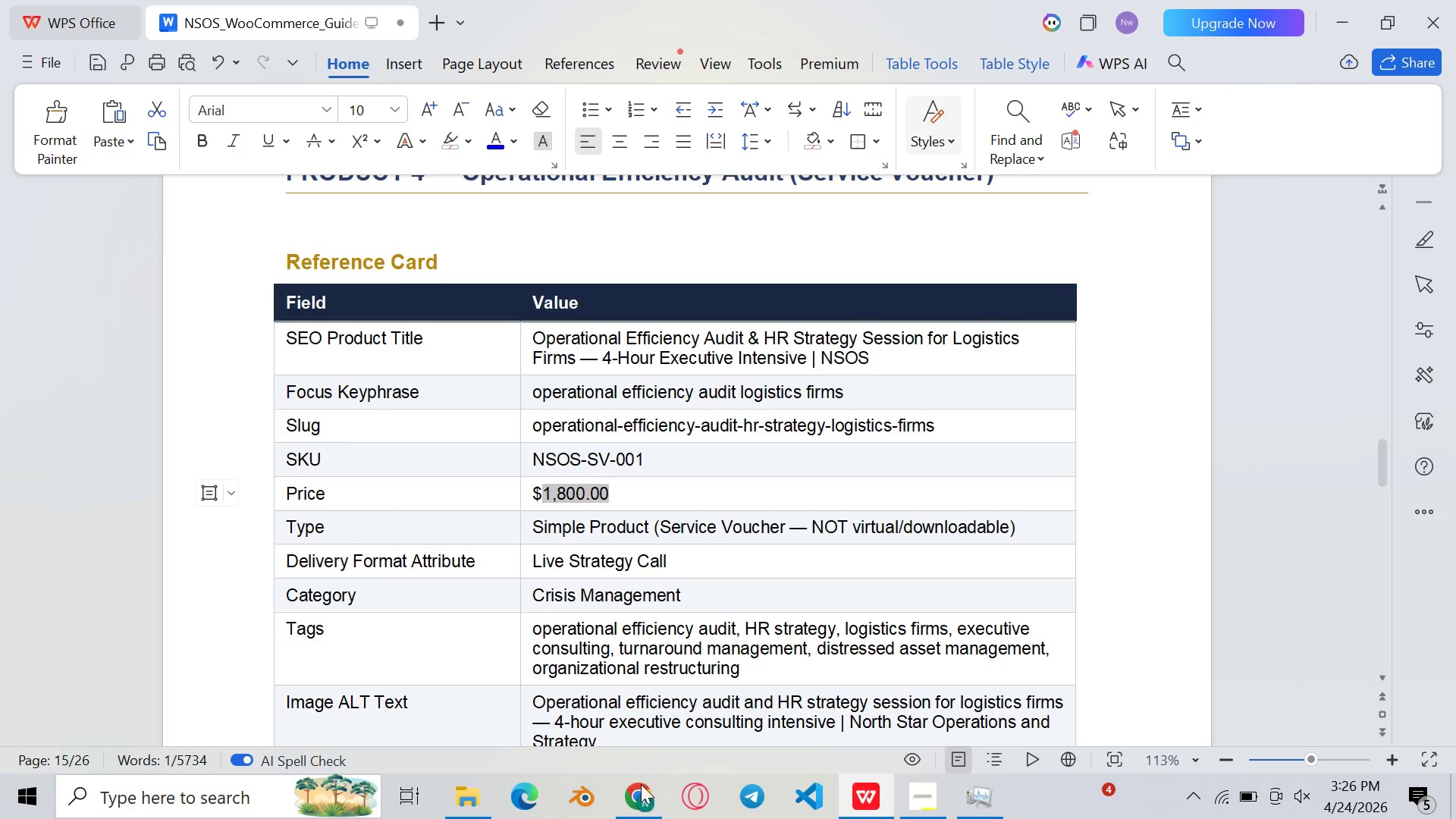 
left_click([632, 798])
 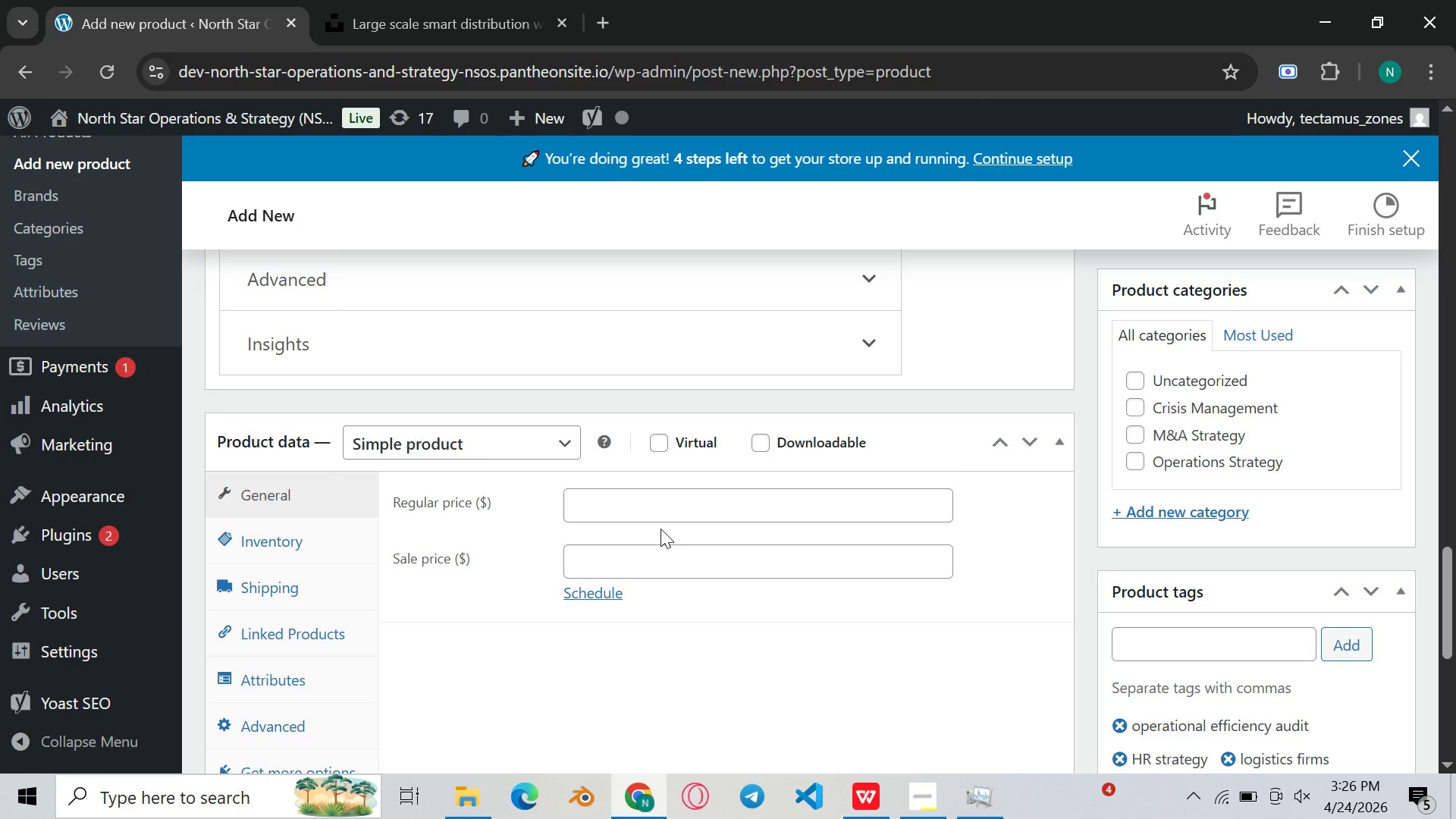 
double_click([662, 513])
 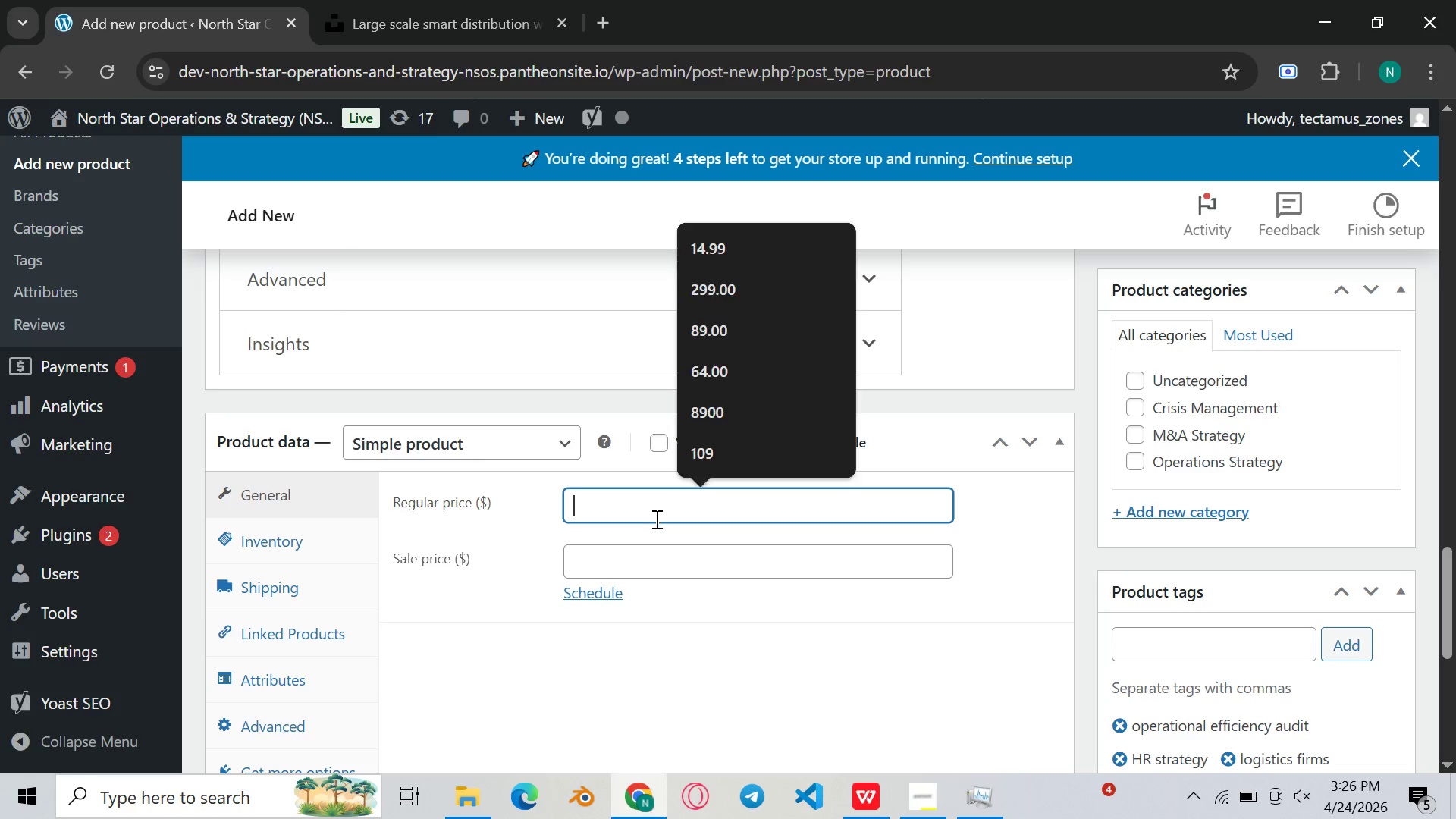 
key(Control+V)
 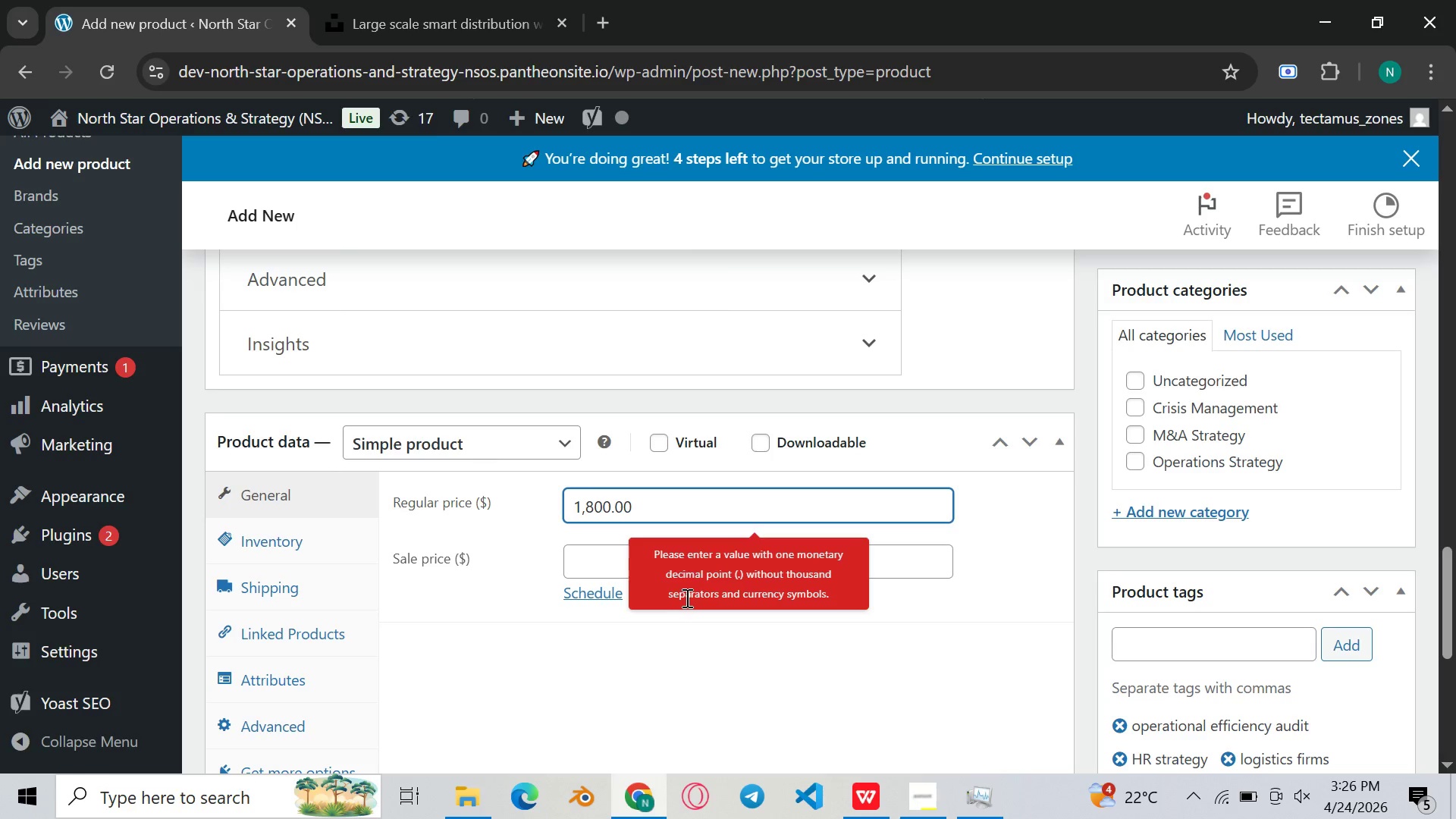 
wait(8.97)
 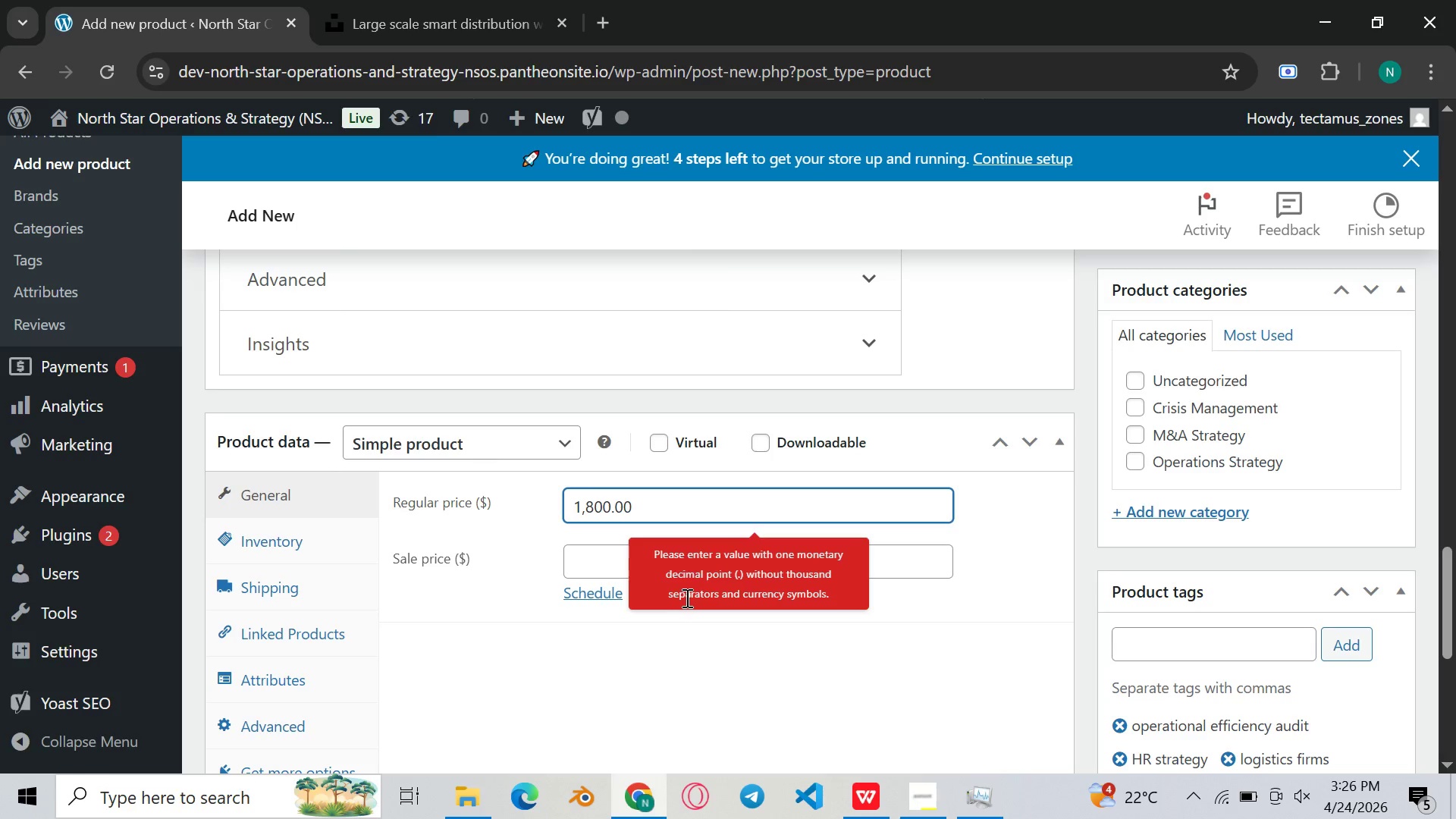 
left_click([586, 517])
 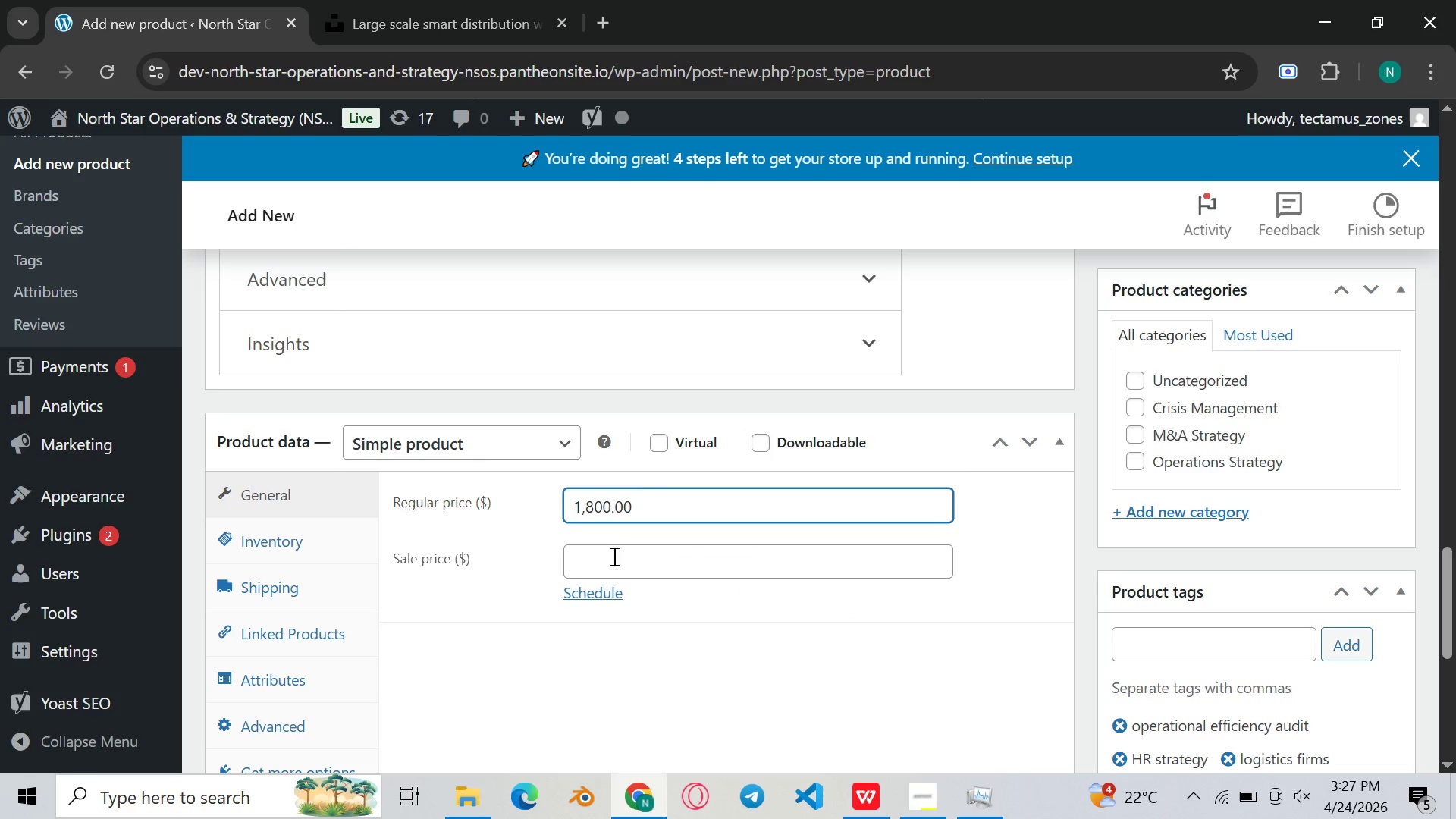 
key(Backspace)
 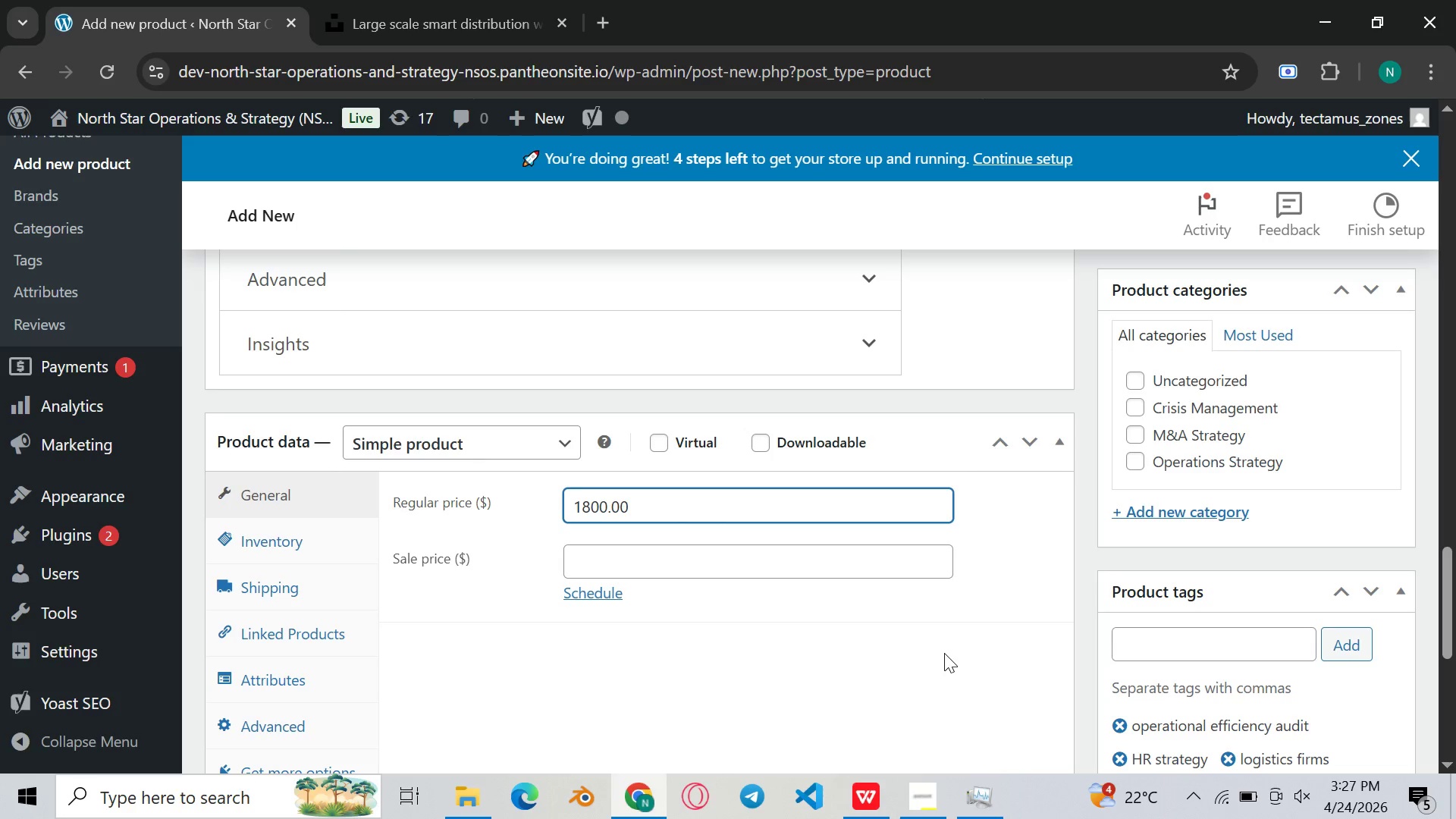 
wait(6.94)
 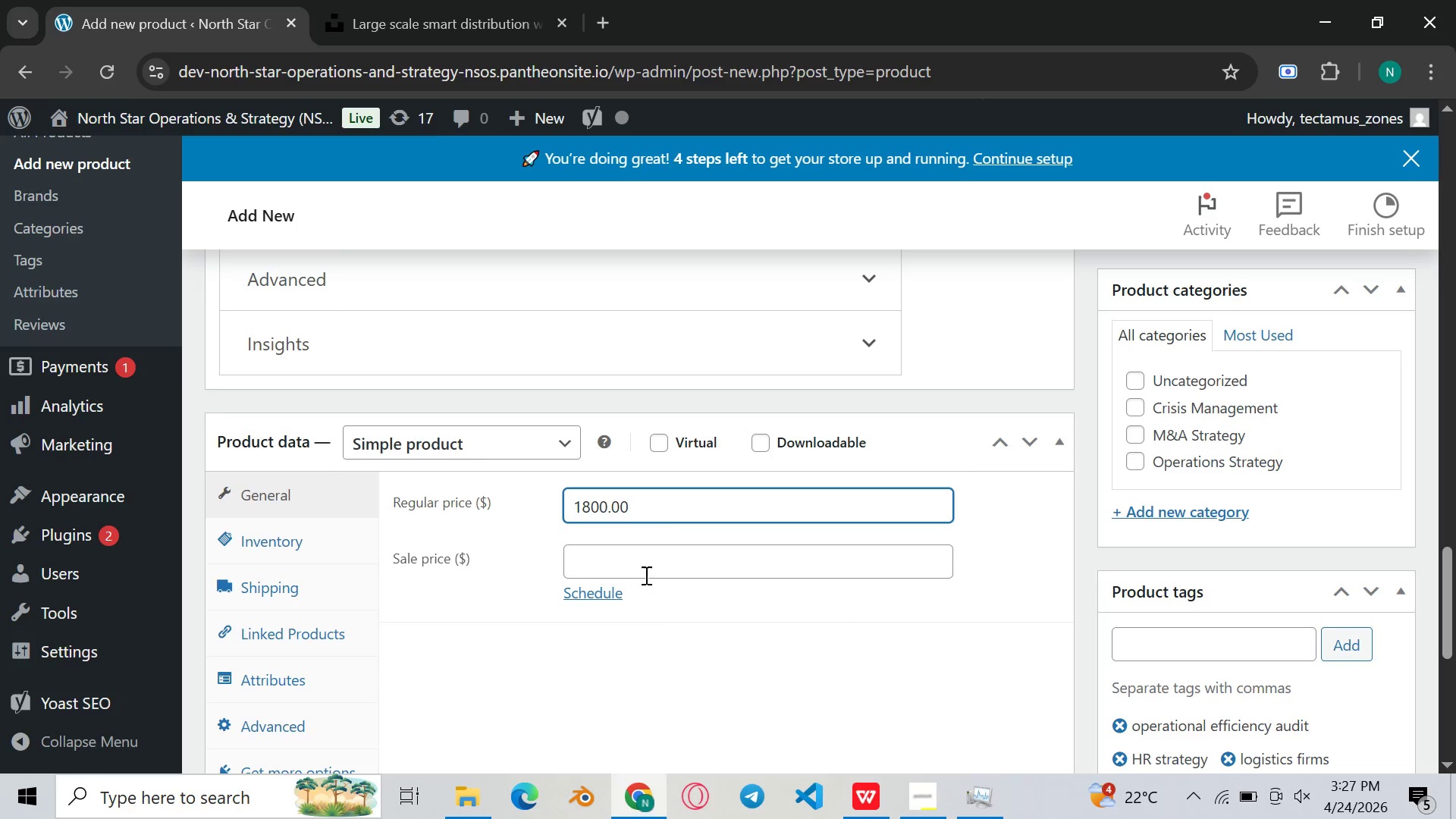 
scroll: coordinate [1253, 623], scroll_direction: none, amount: 0.0
 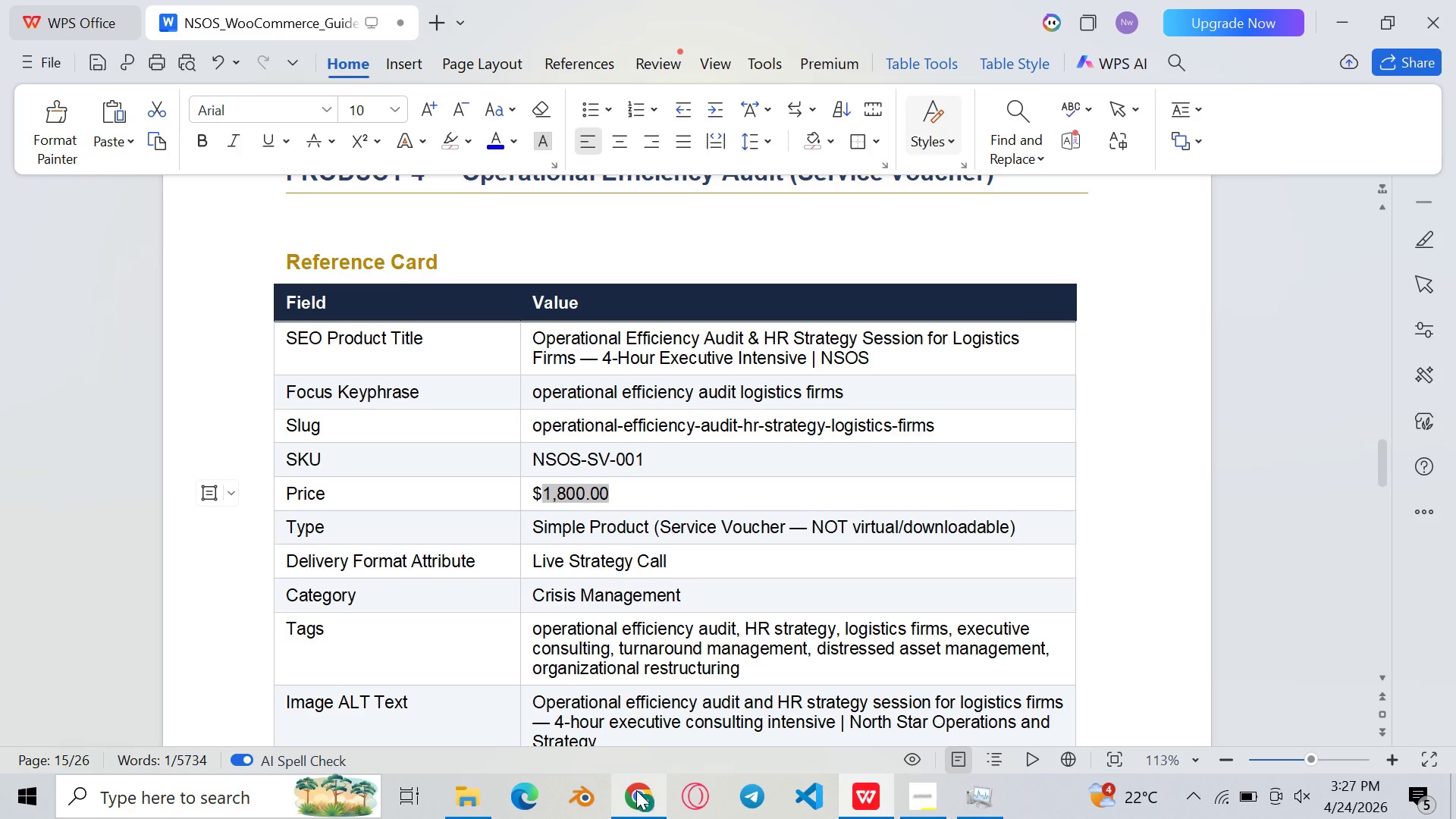 
left_click([636, 790])
 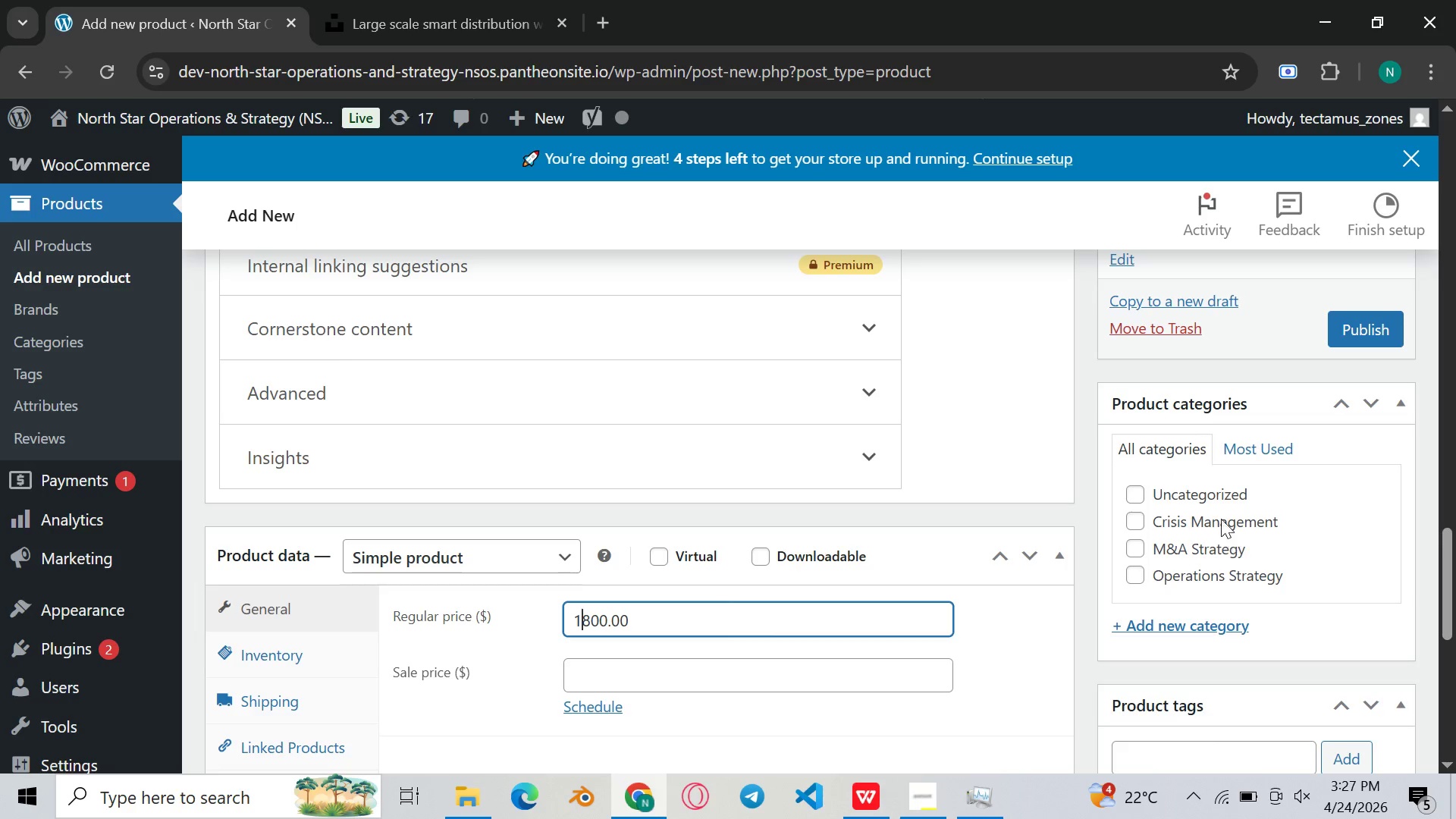 
left_click([1224, 511])
 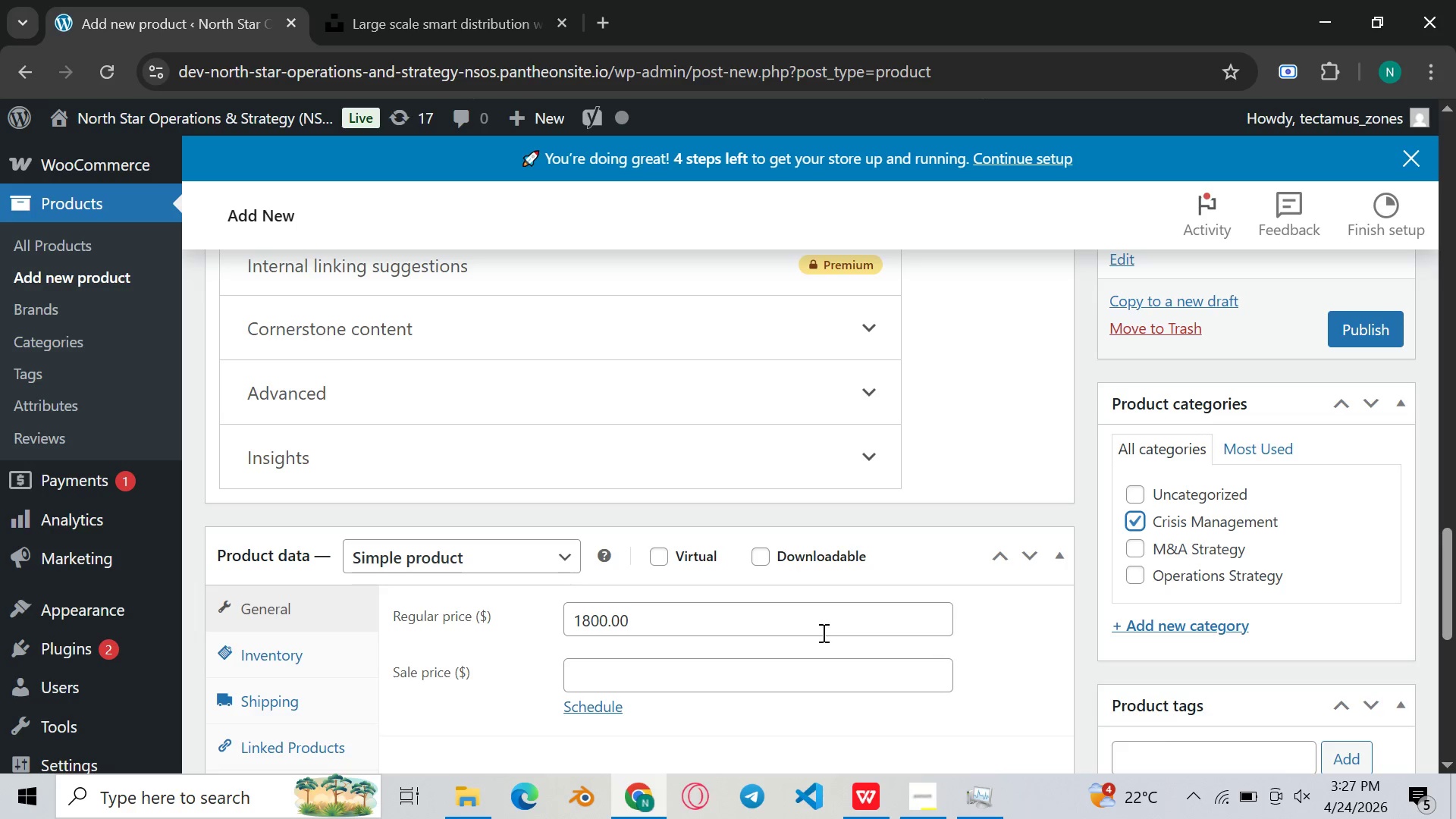 
scroll: coordinate [817, 632], scroll_direction: down, amount: 11.0
 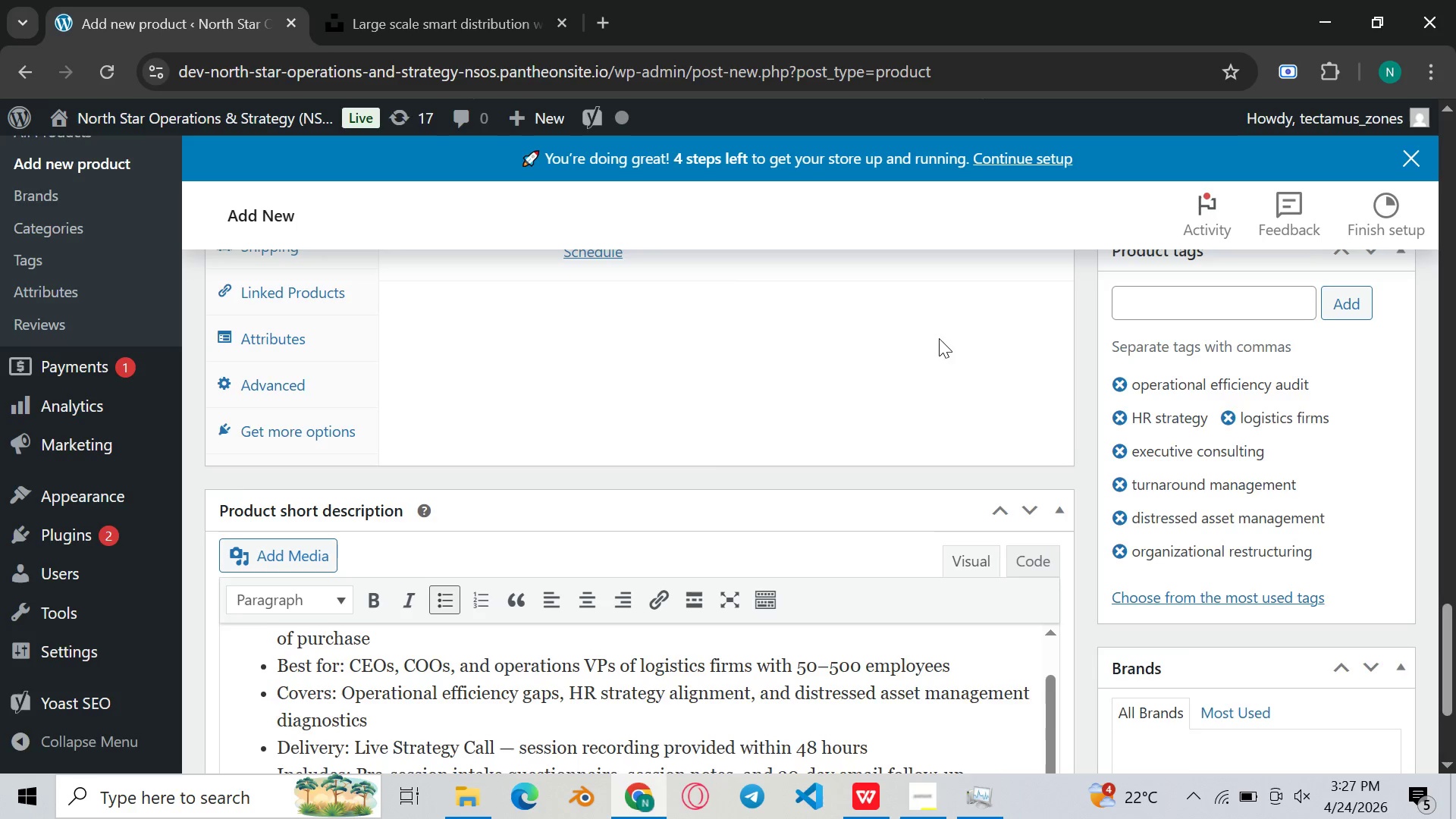 
scroll: coordinate [1228, 487], scroll_direction: up, amount: 4.0
 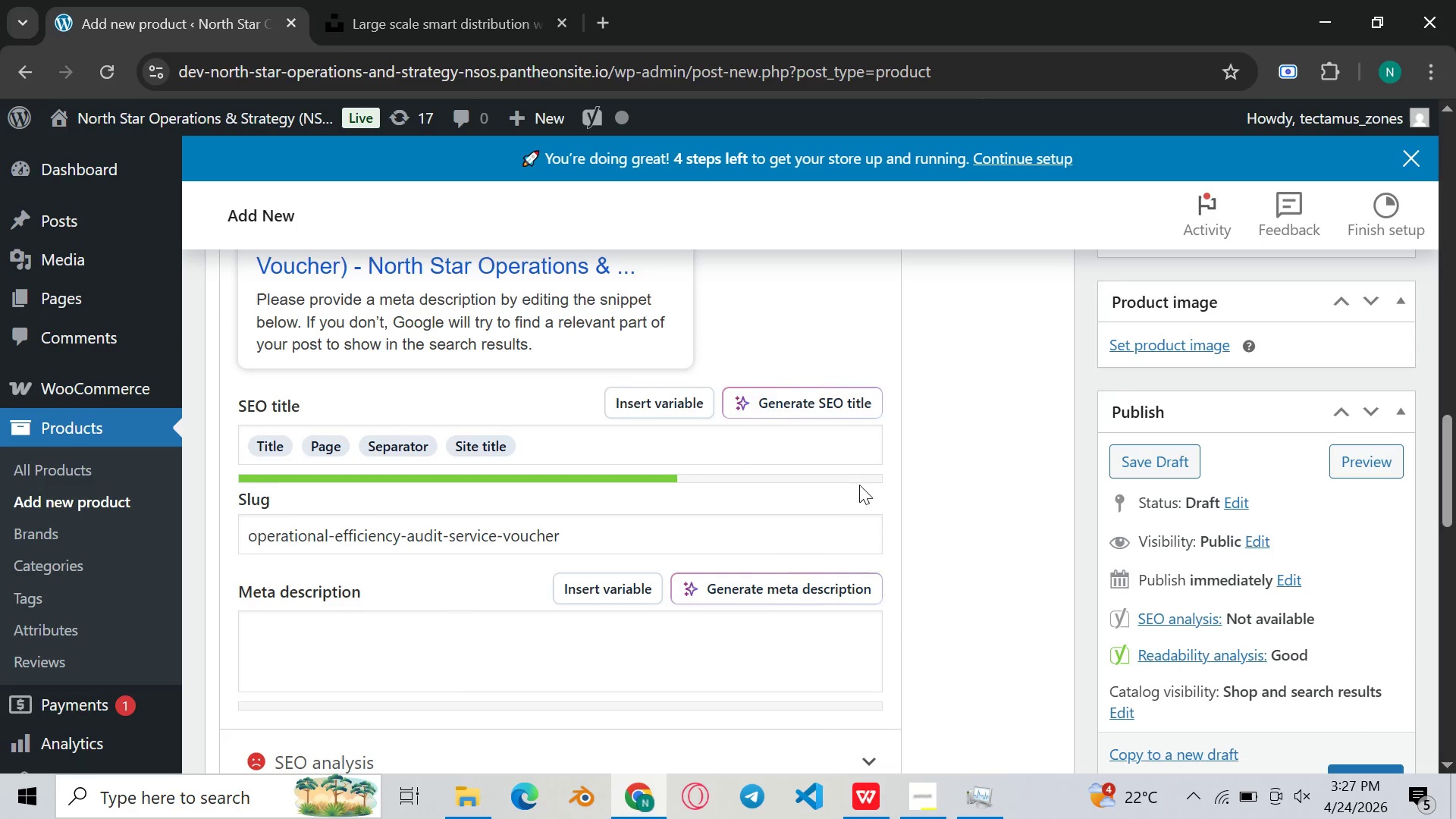 
scroll: coordinate [827, 496], scroll_direction: down, amount: 6.0
 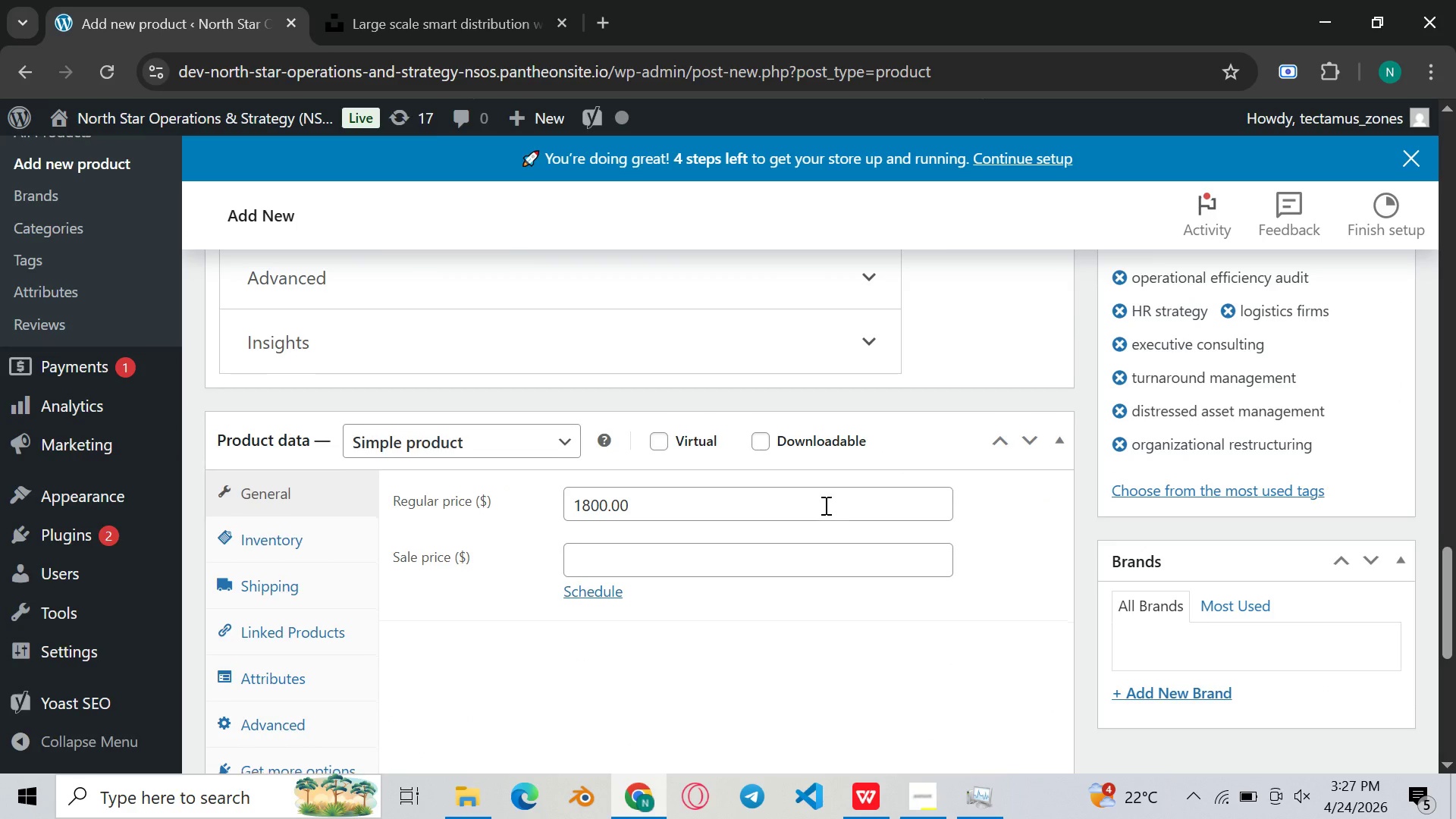 
scroll: coordinate [822, 510], scroll_direction: up, amount: 11.0
 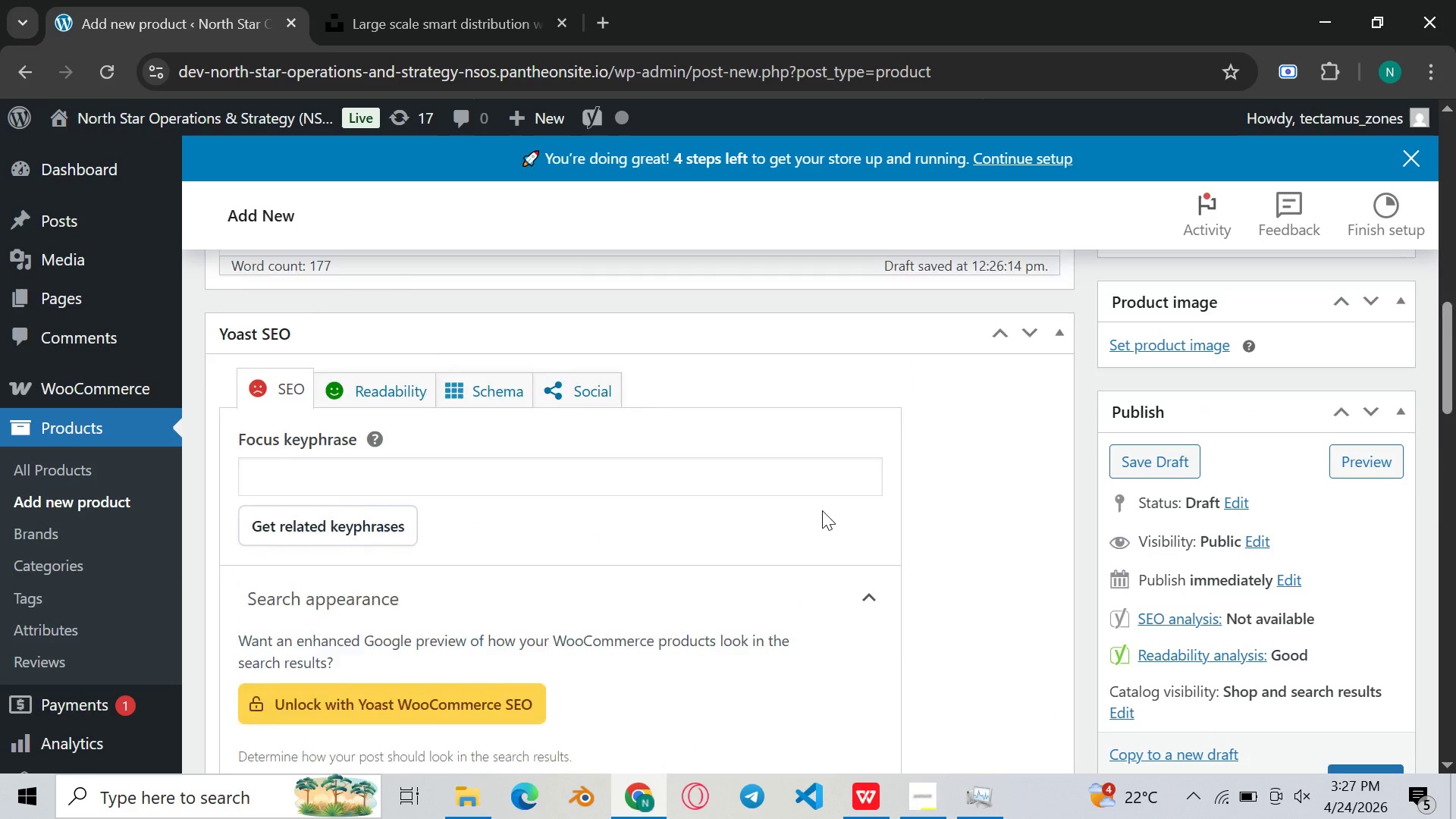 
scroll: coordinate [822, 510], scroll_direction: down, amount: 8.0
 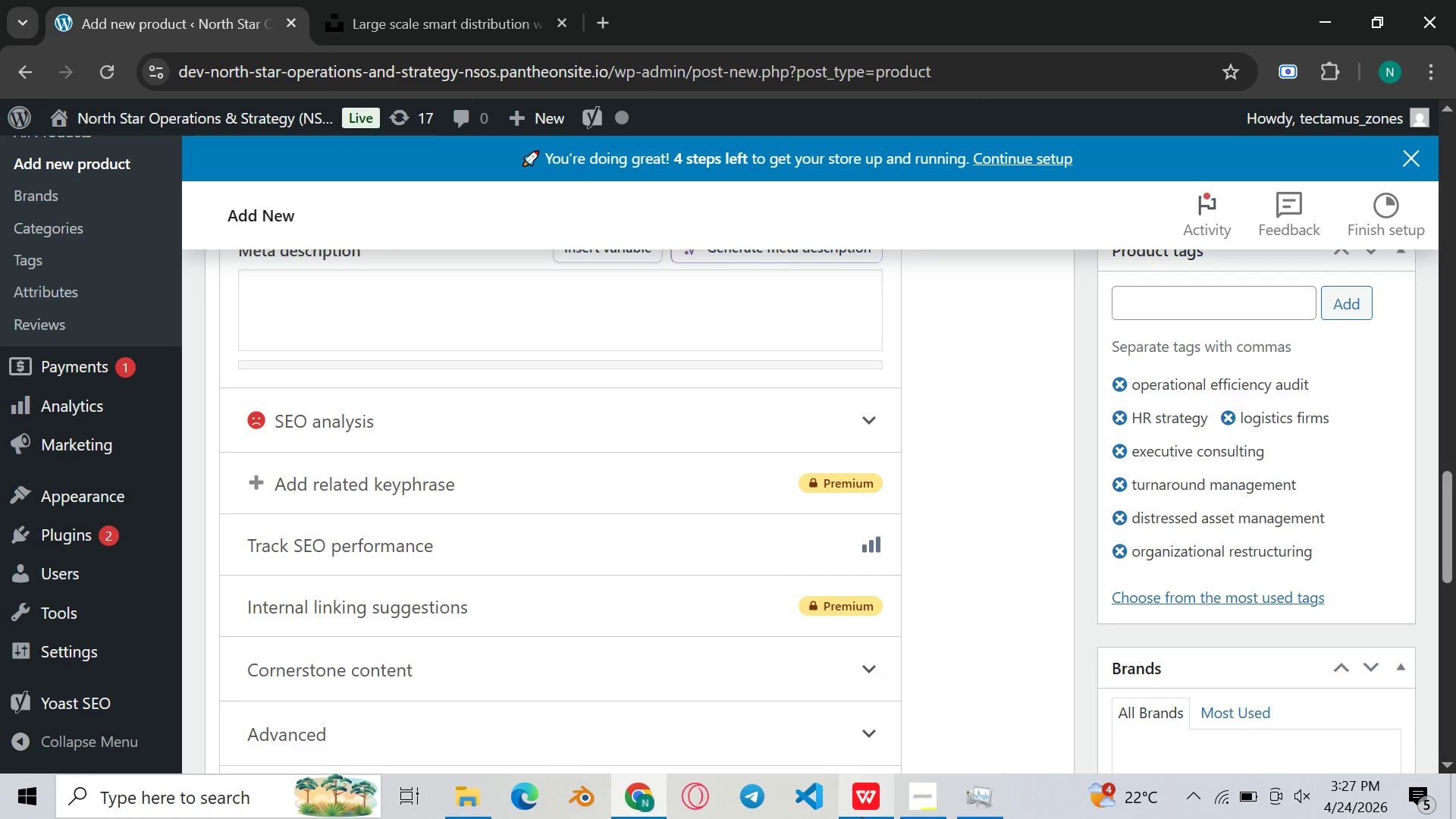 
left_click([864, 810])
 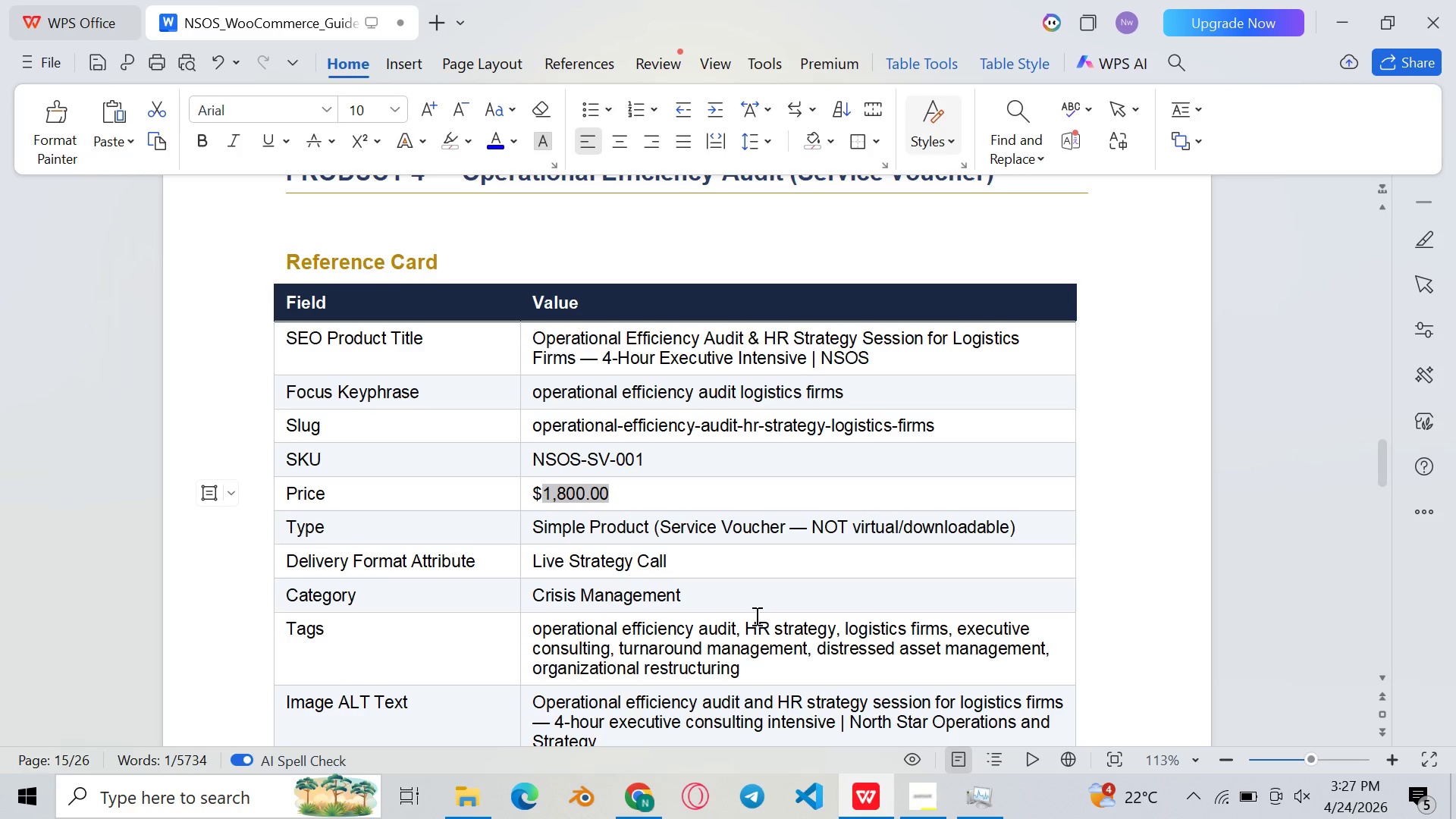 
scroll: coordinate [613, 566], scroll_direction: down, amount: 8.0
 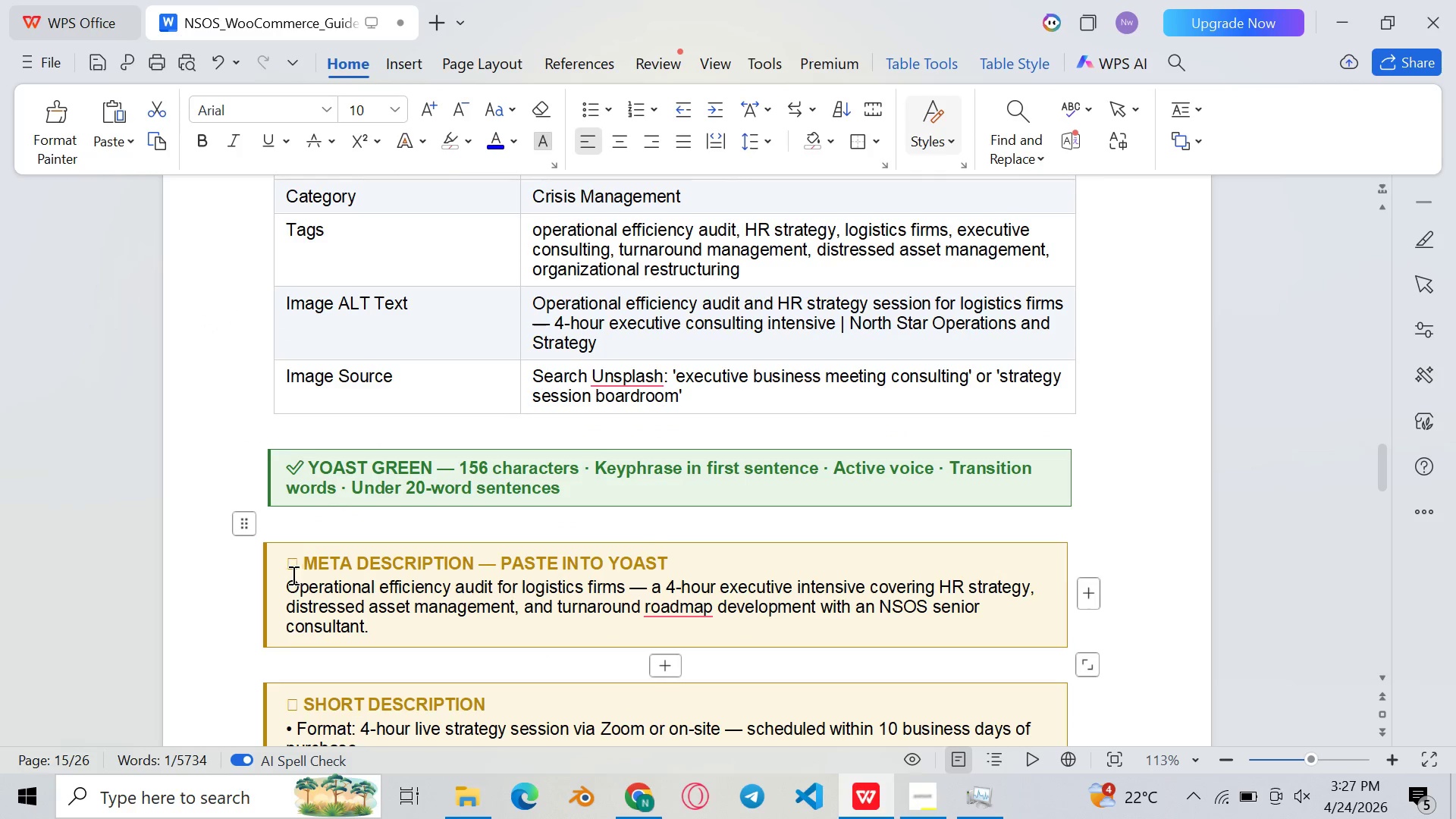 
left_click_drag(start_coordinate=[290, 583], to_coordinate=[384, 640])
 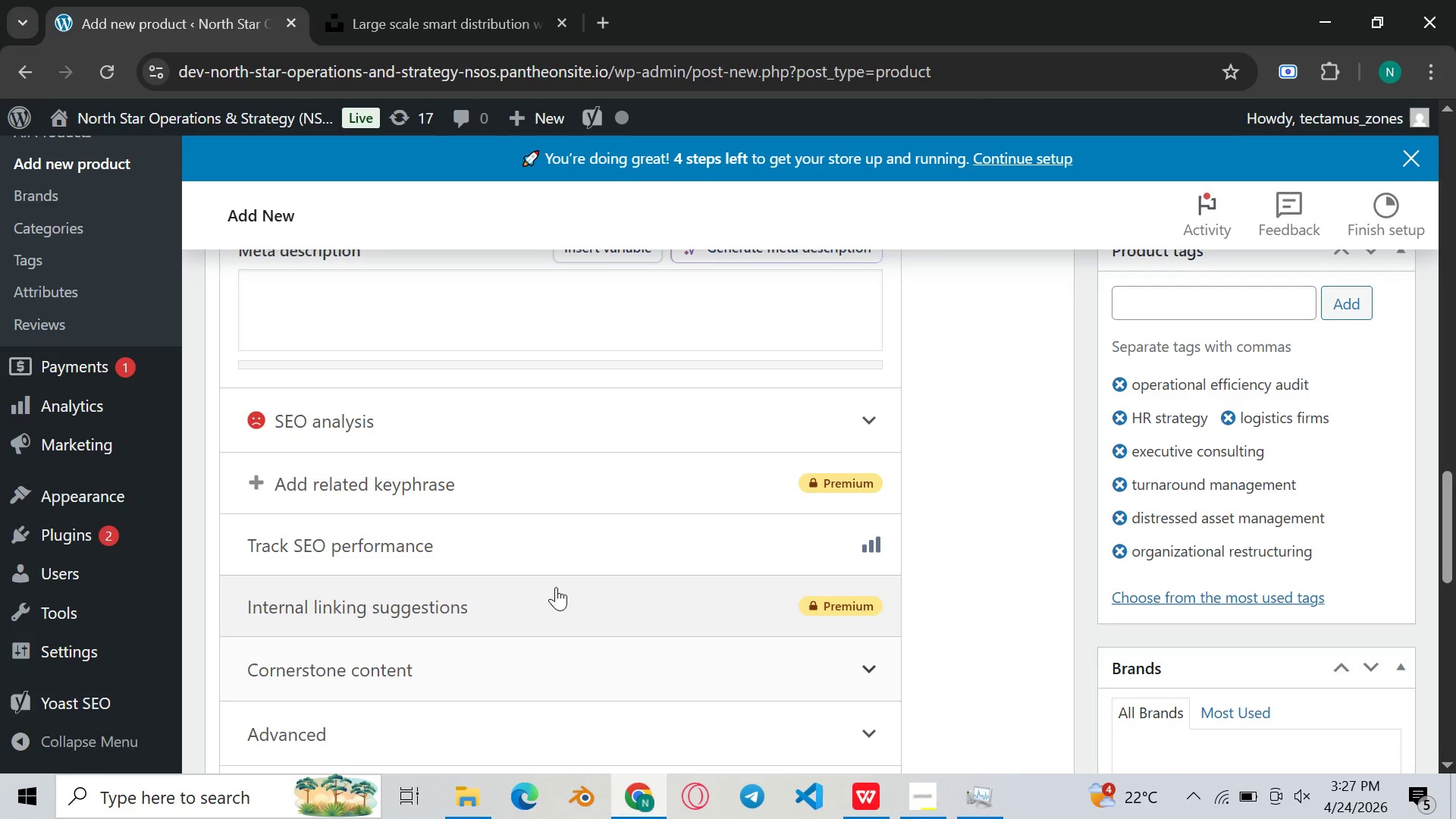 
left_click([570, 336])
 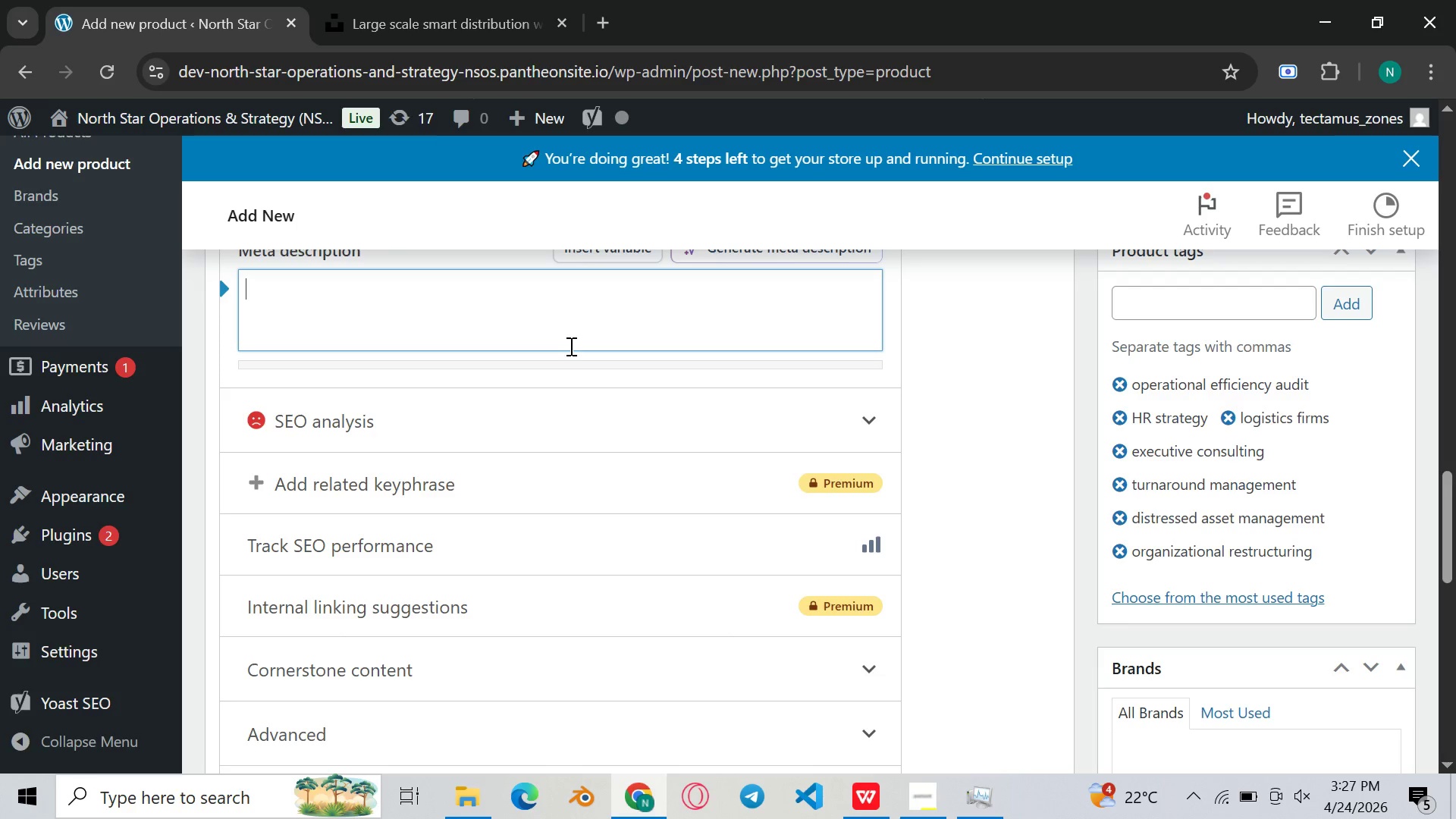 
key(Control+V)
 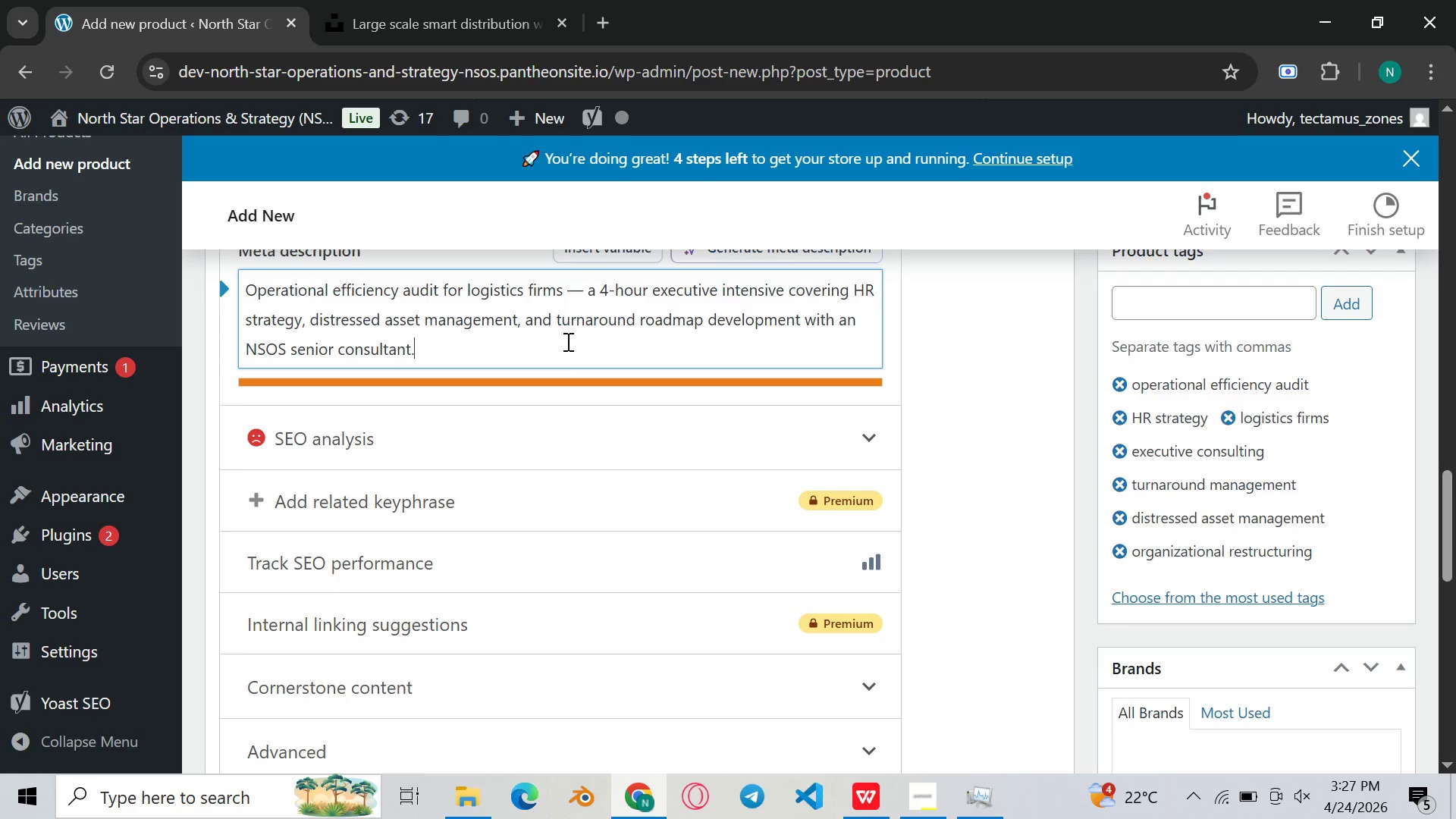 
hold_key(key=Backspace, duration=1.39)
 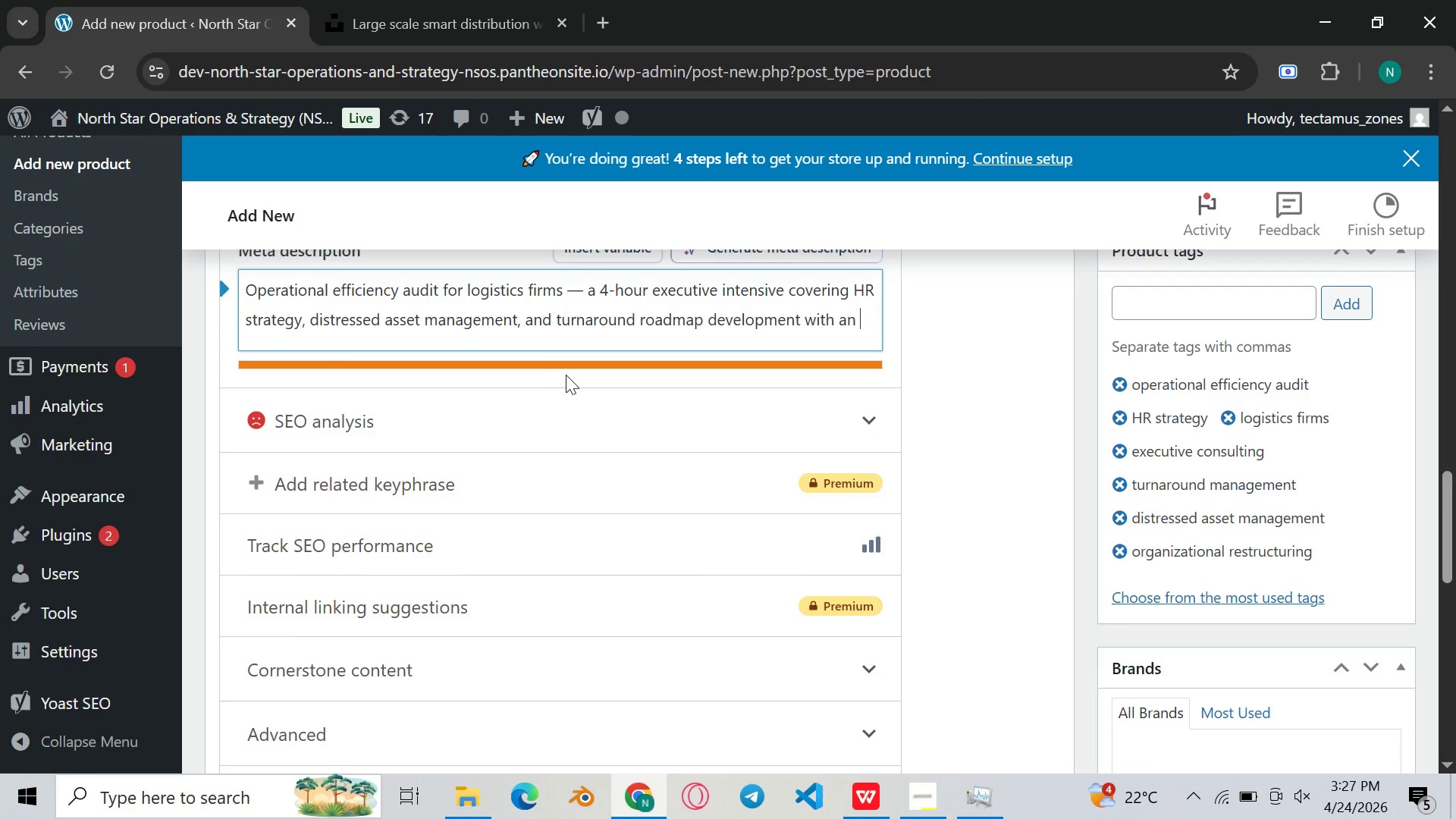 
hold_key(key=Backspace, duration=0.34)
 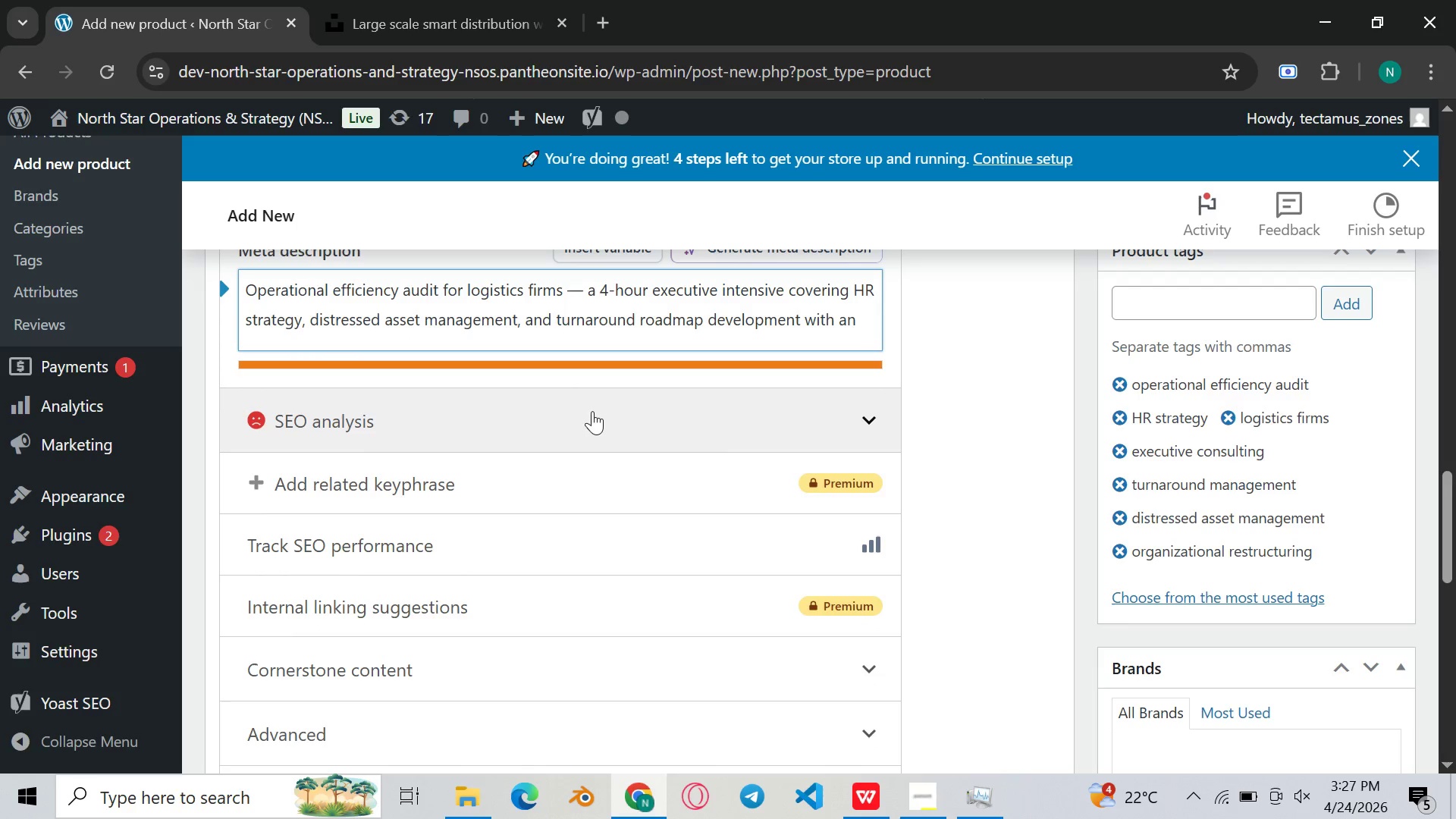 
key(Control+Z)
 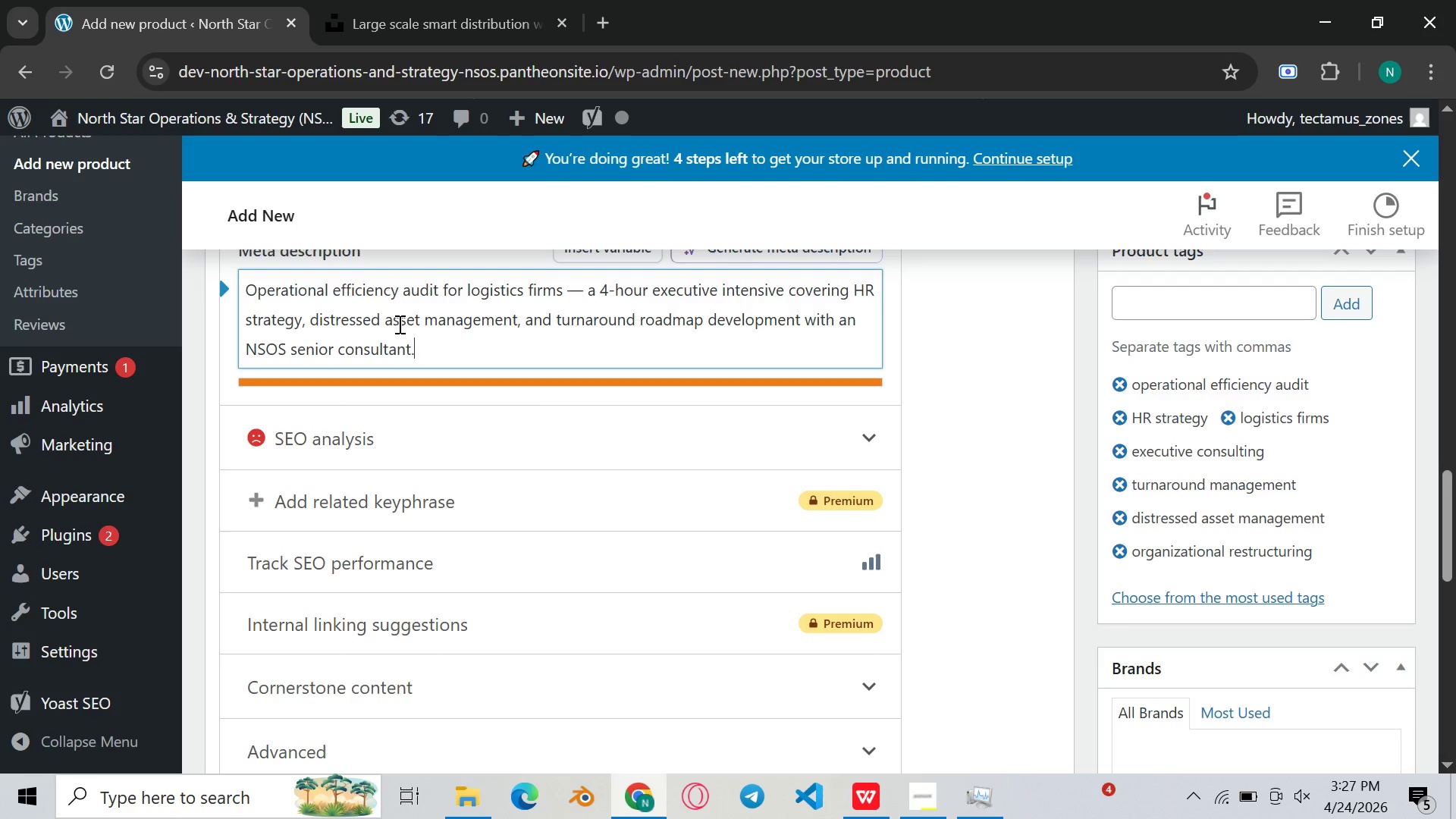 
wait(12.75)
 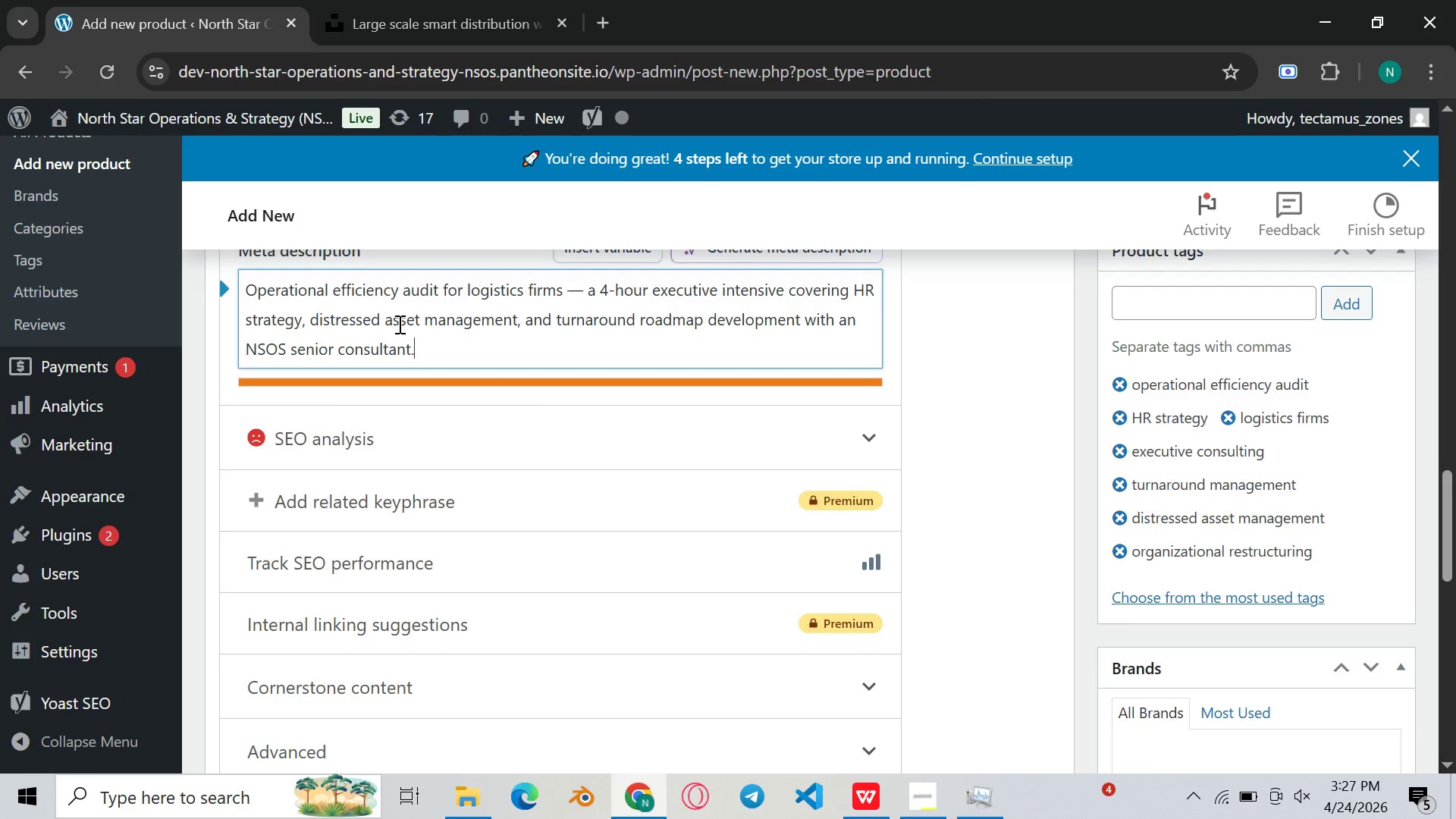 
left_click_drag(start_coordinate=[298, 330], to_coordinate=[326, 351])
 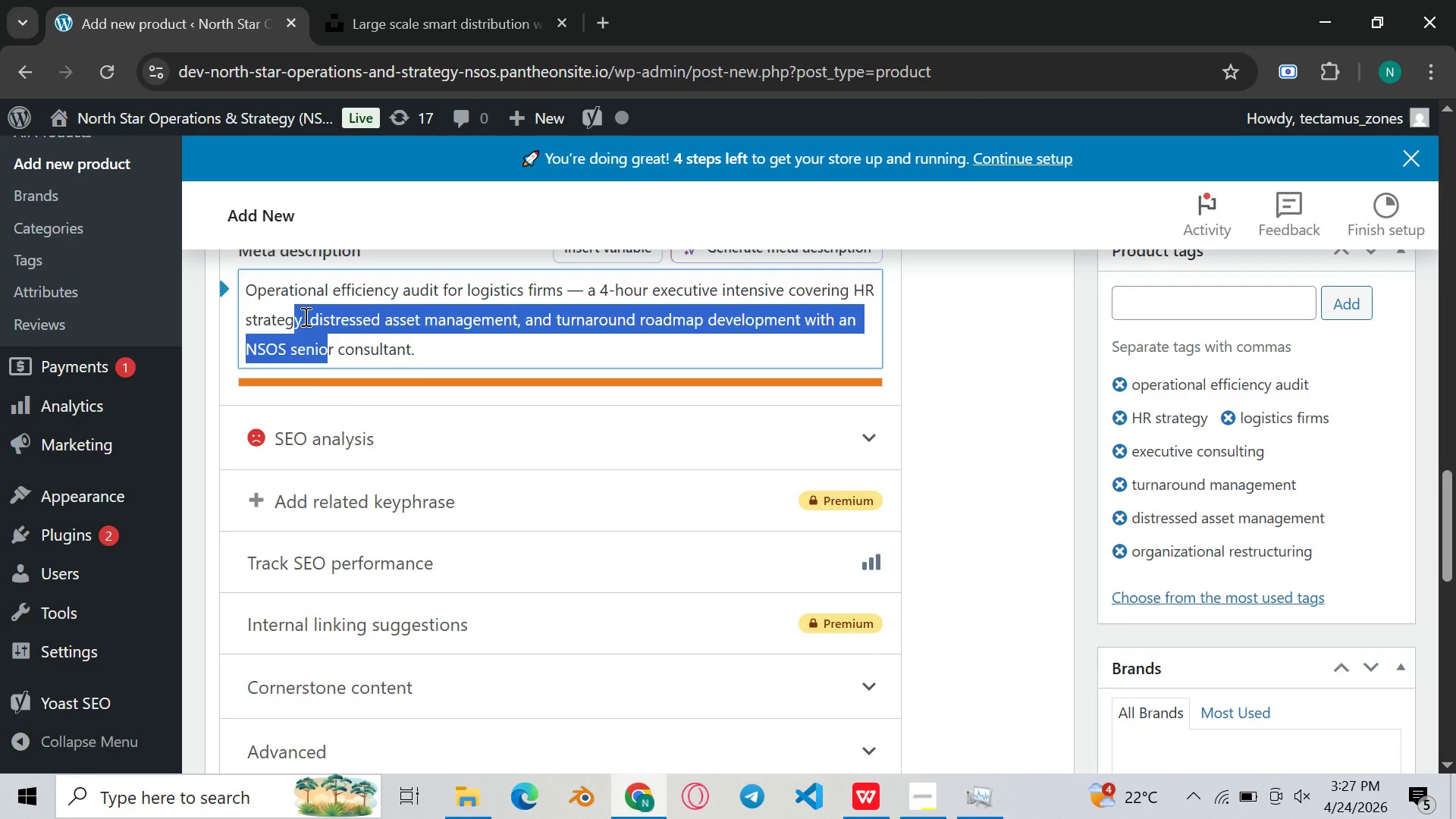 
left_click([304, 316])
 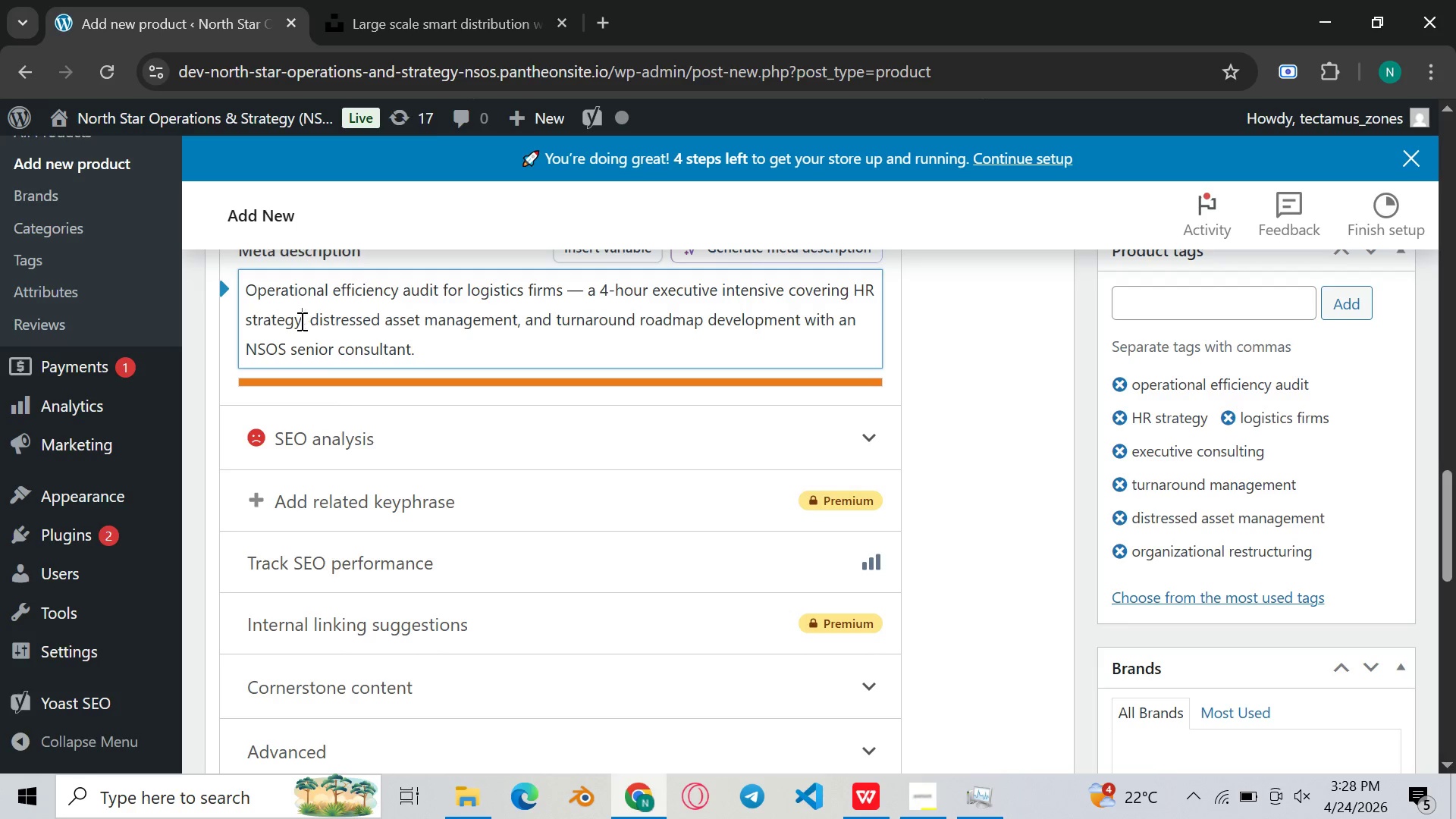 
left_click_drag(start_coordinate=[300, 321], to_coordinate=[523, 331])
 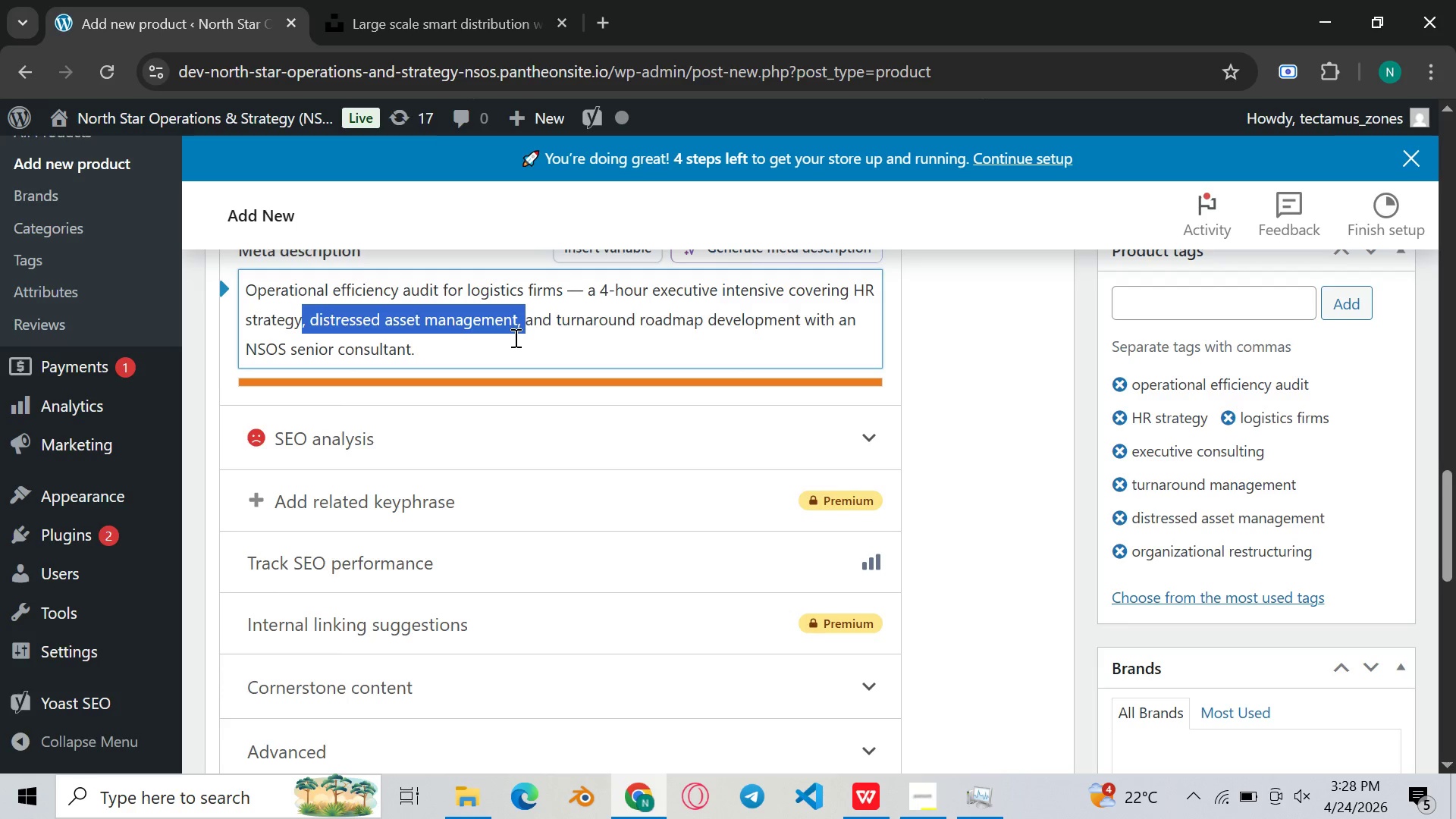 
key(Backspace)
 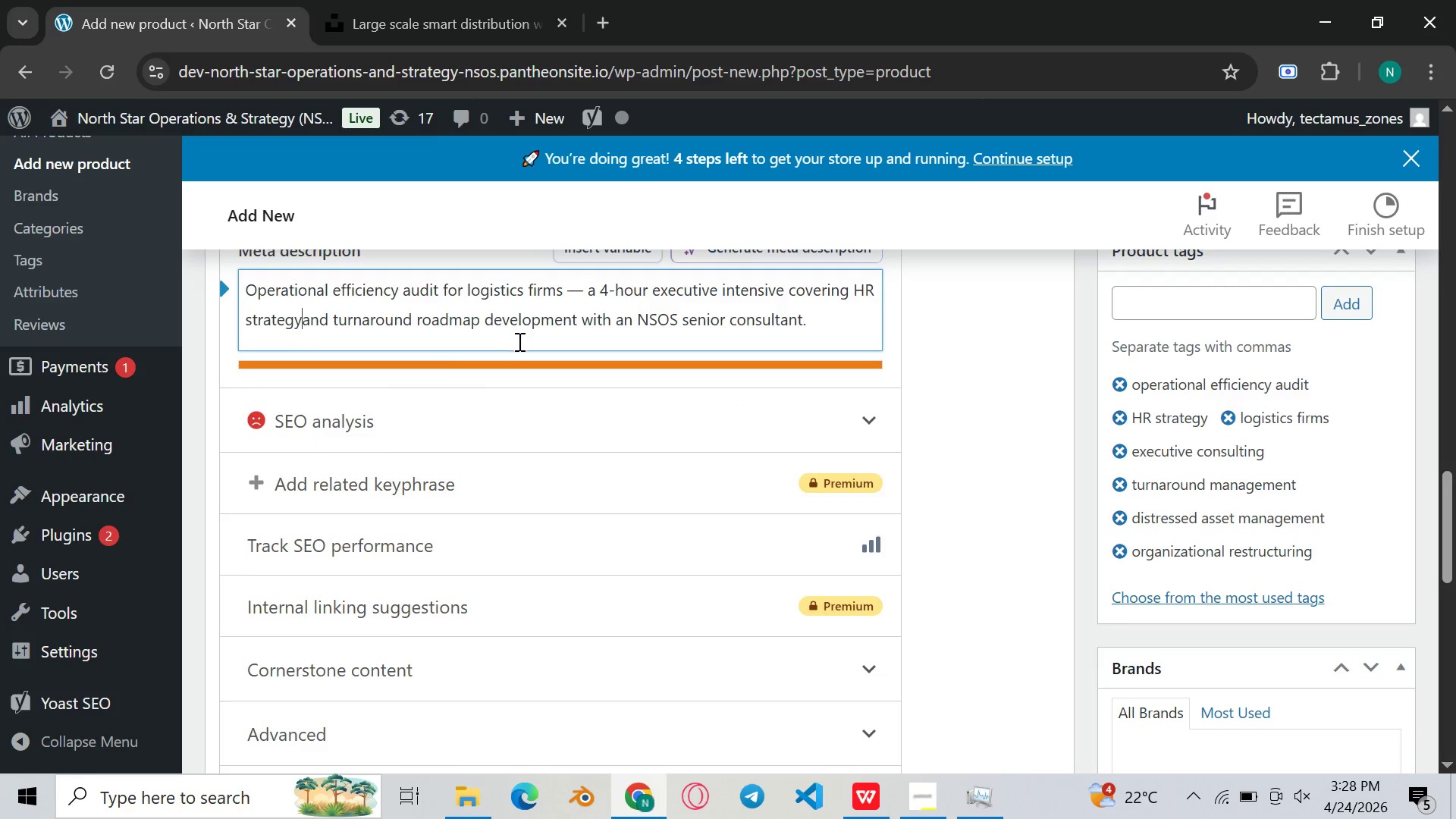 
key(Backspace)
 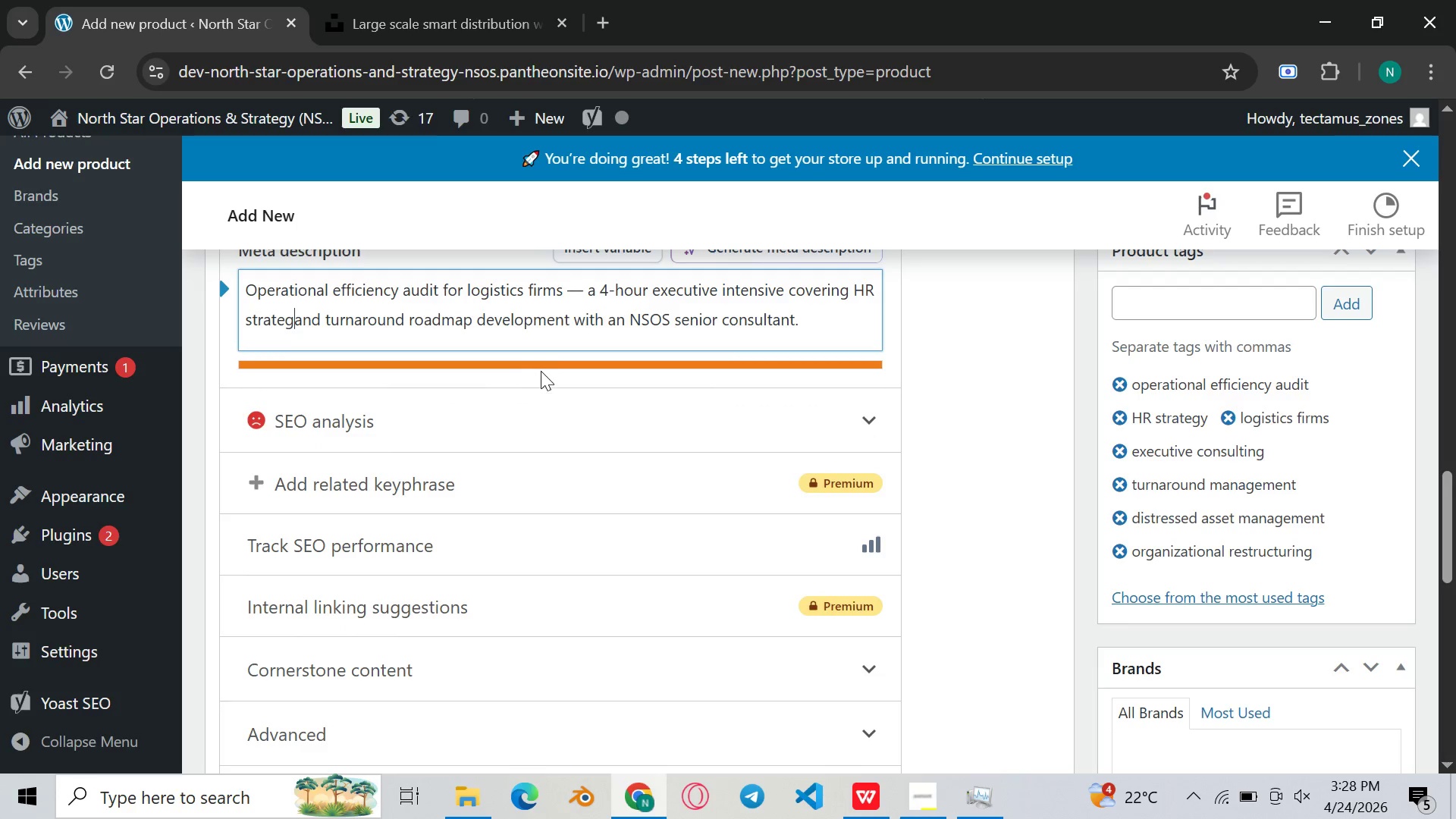 
key(Control+Z)
 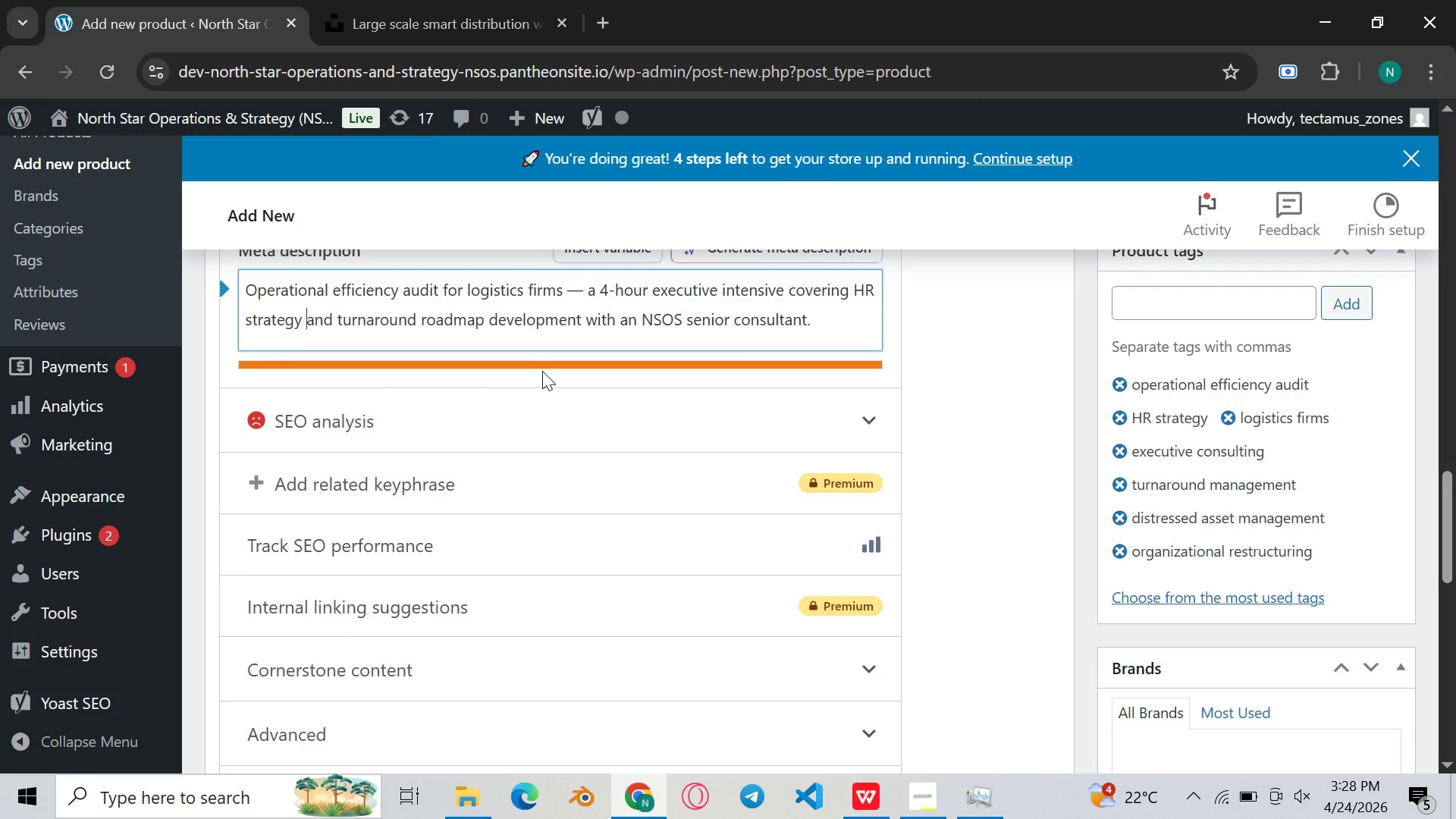 
key(Control+Space)
 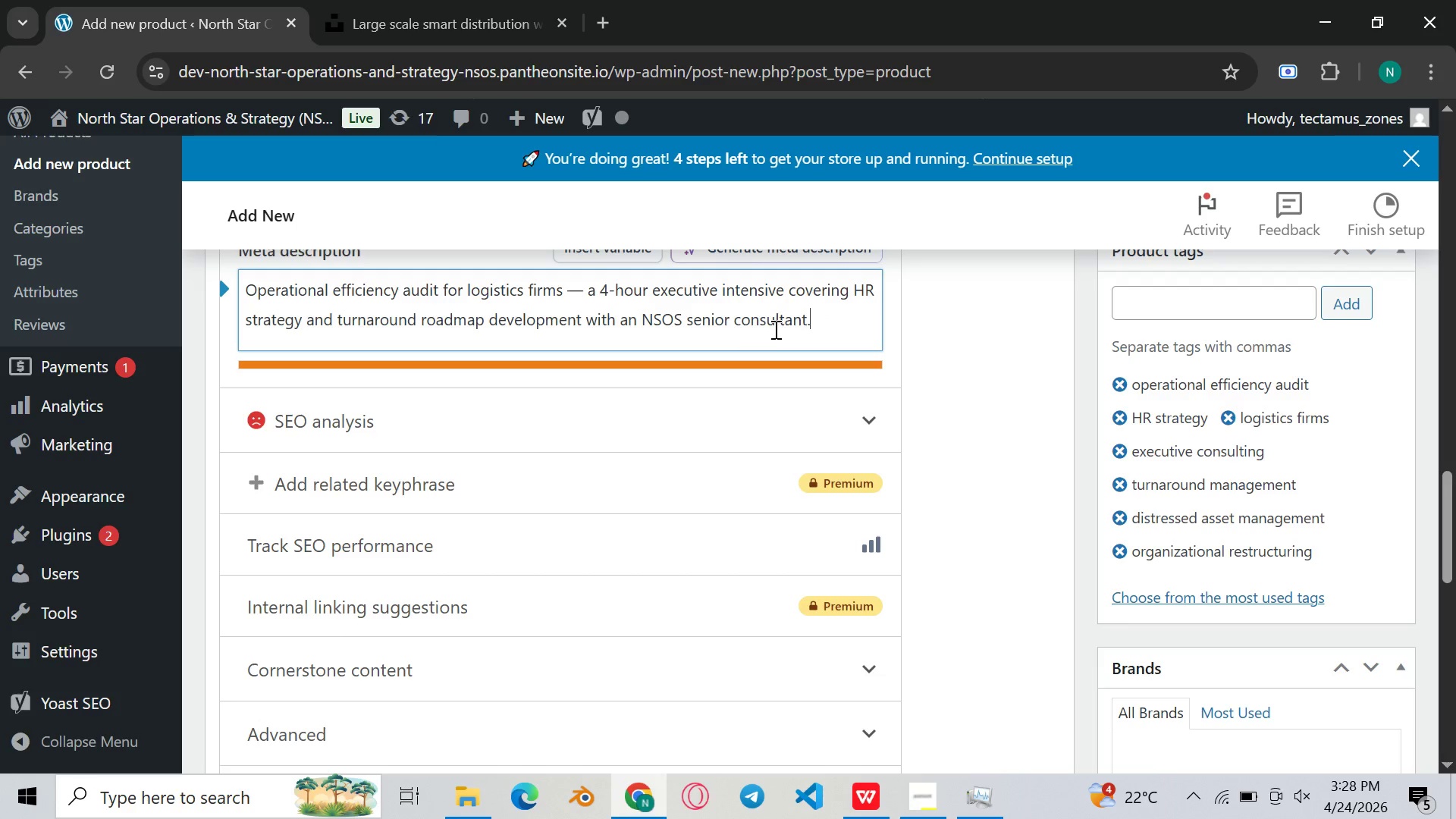 
wait(7.66)
 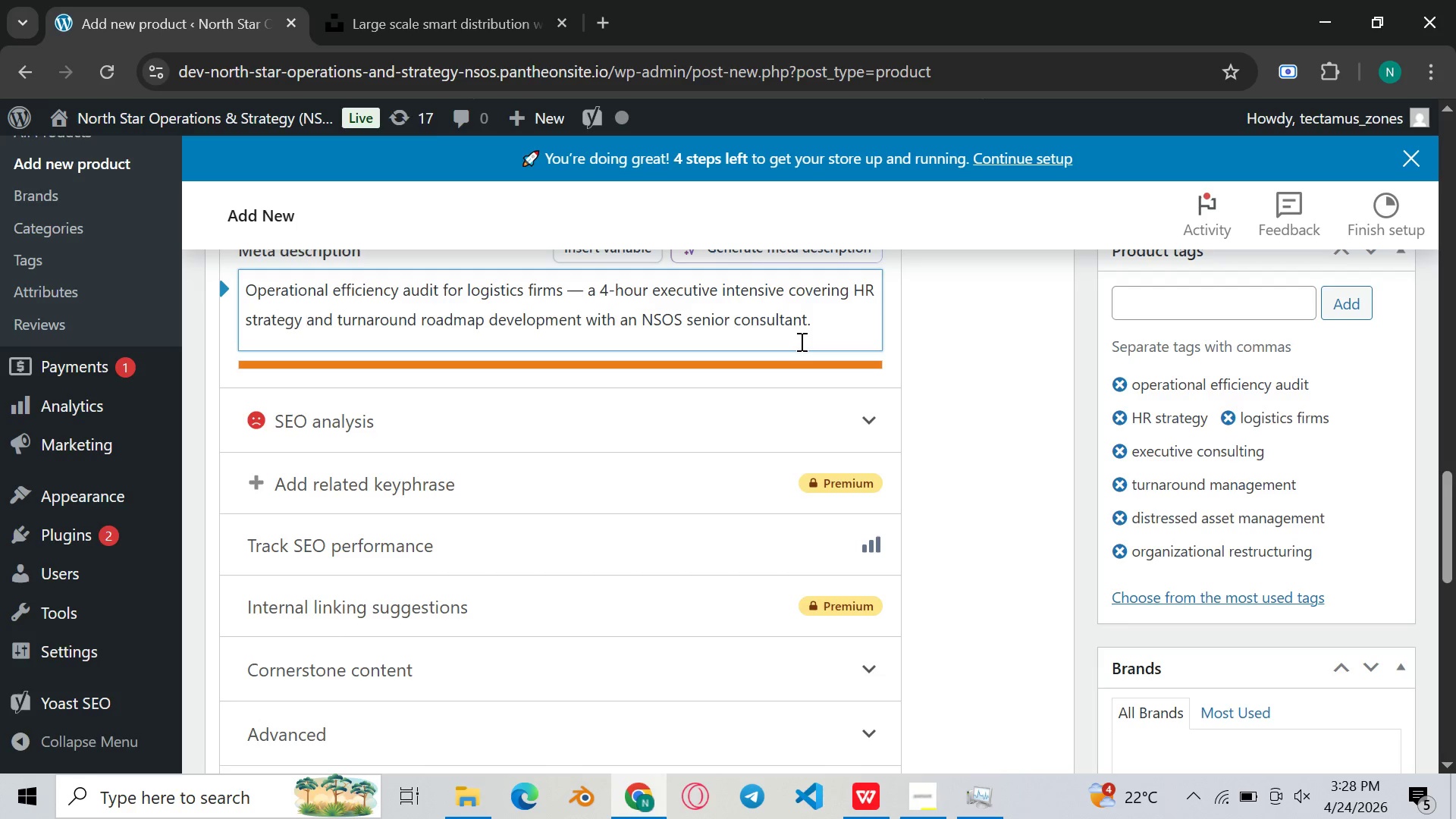 
key(Backspace)
 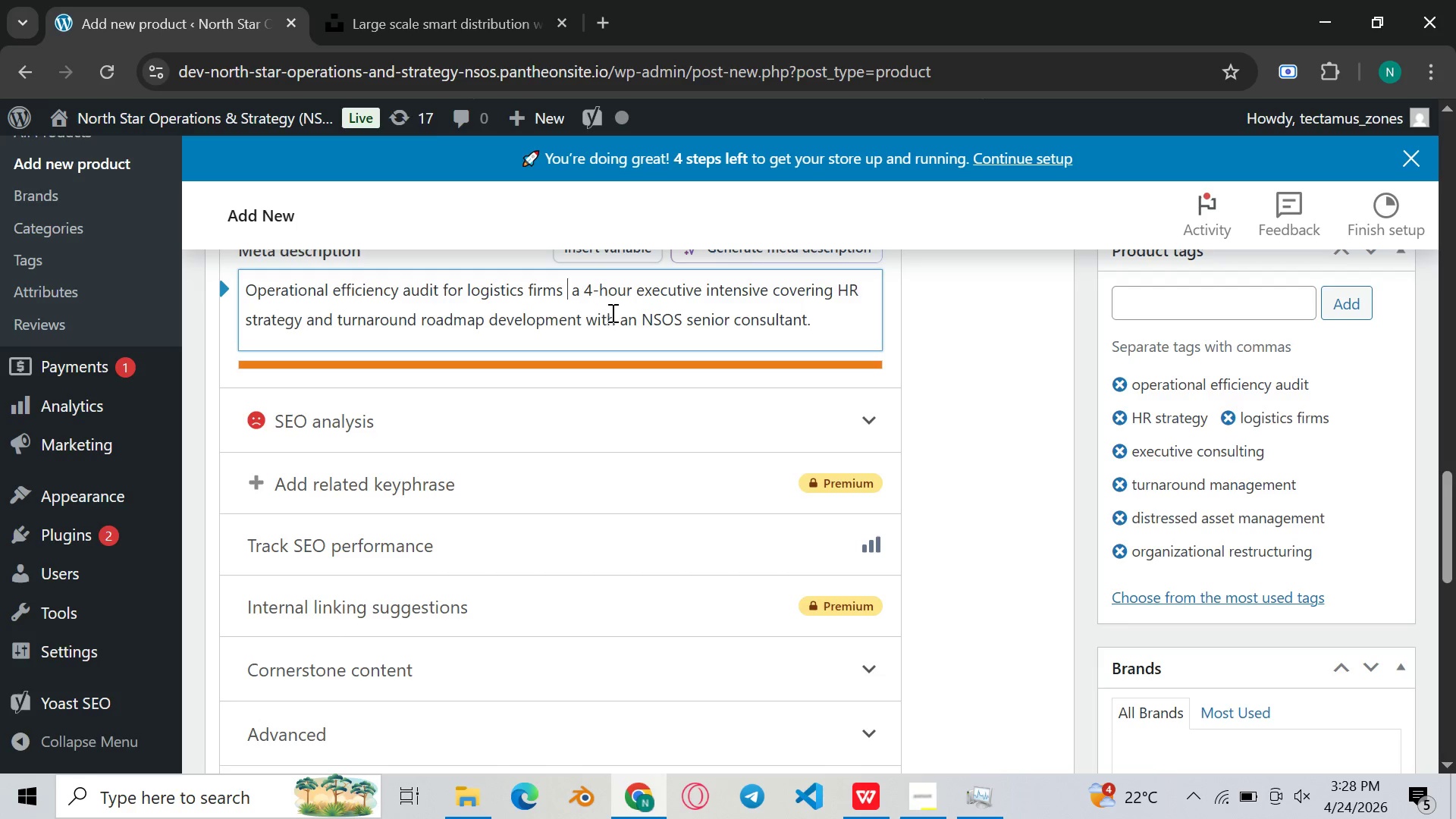 
key(ArrowRight)
 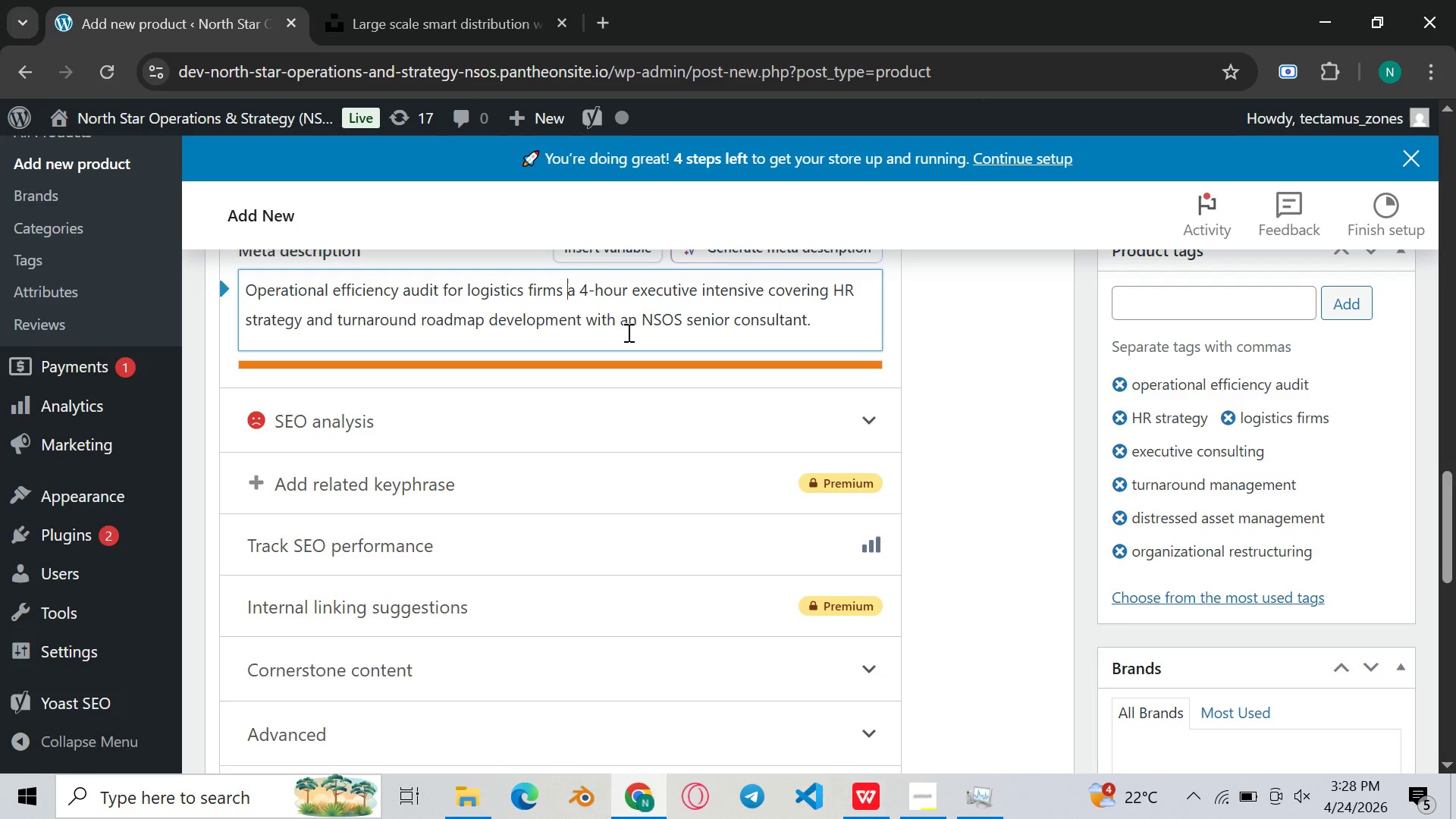 
key(Backspace)
 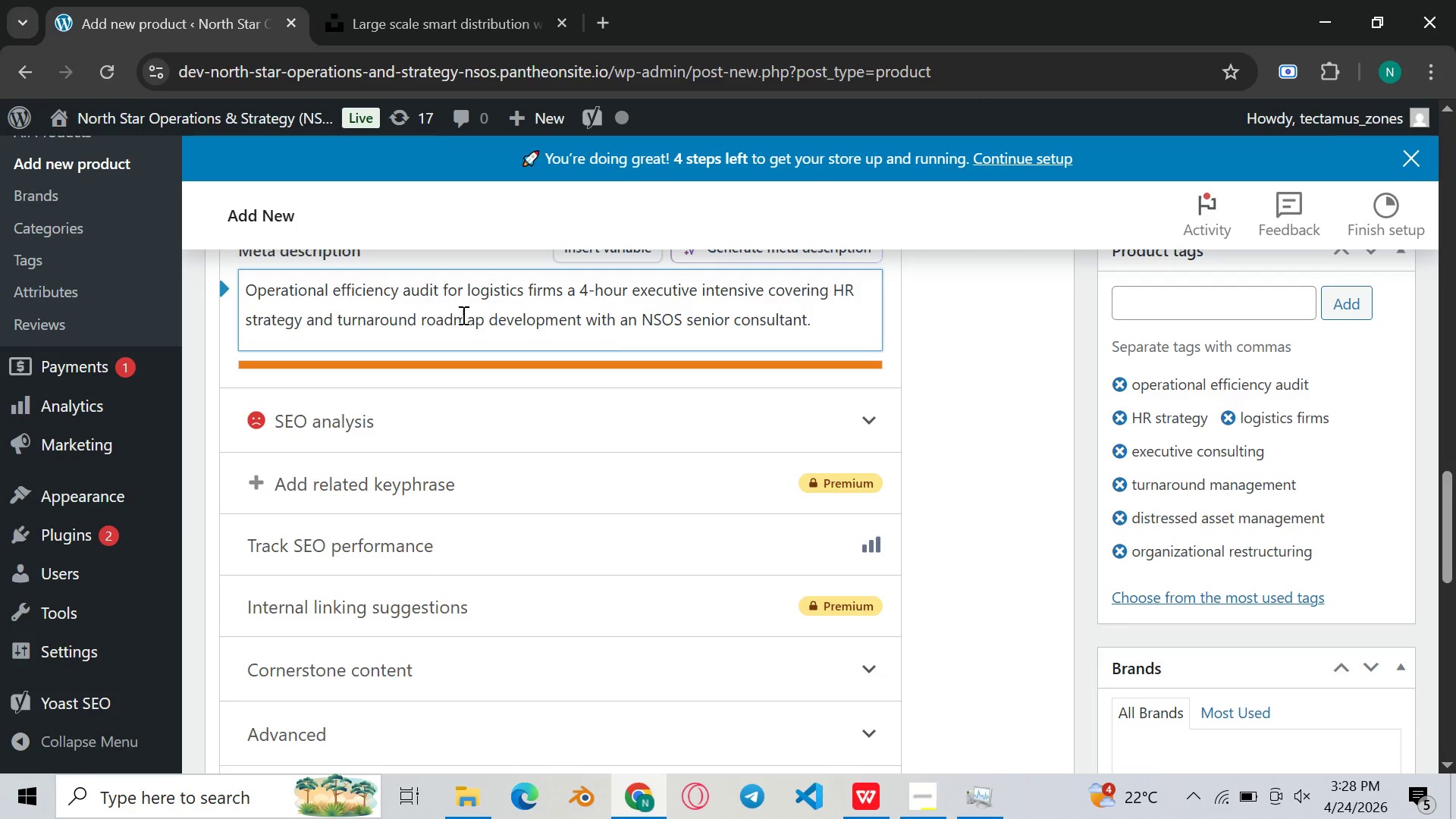 
wait(5.06)
 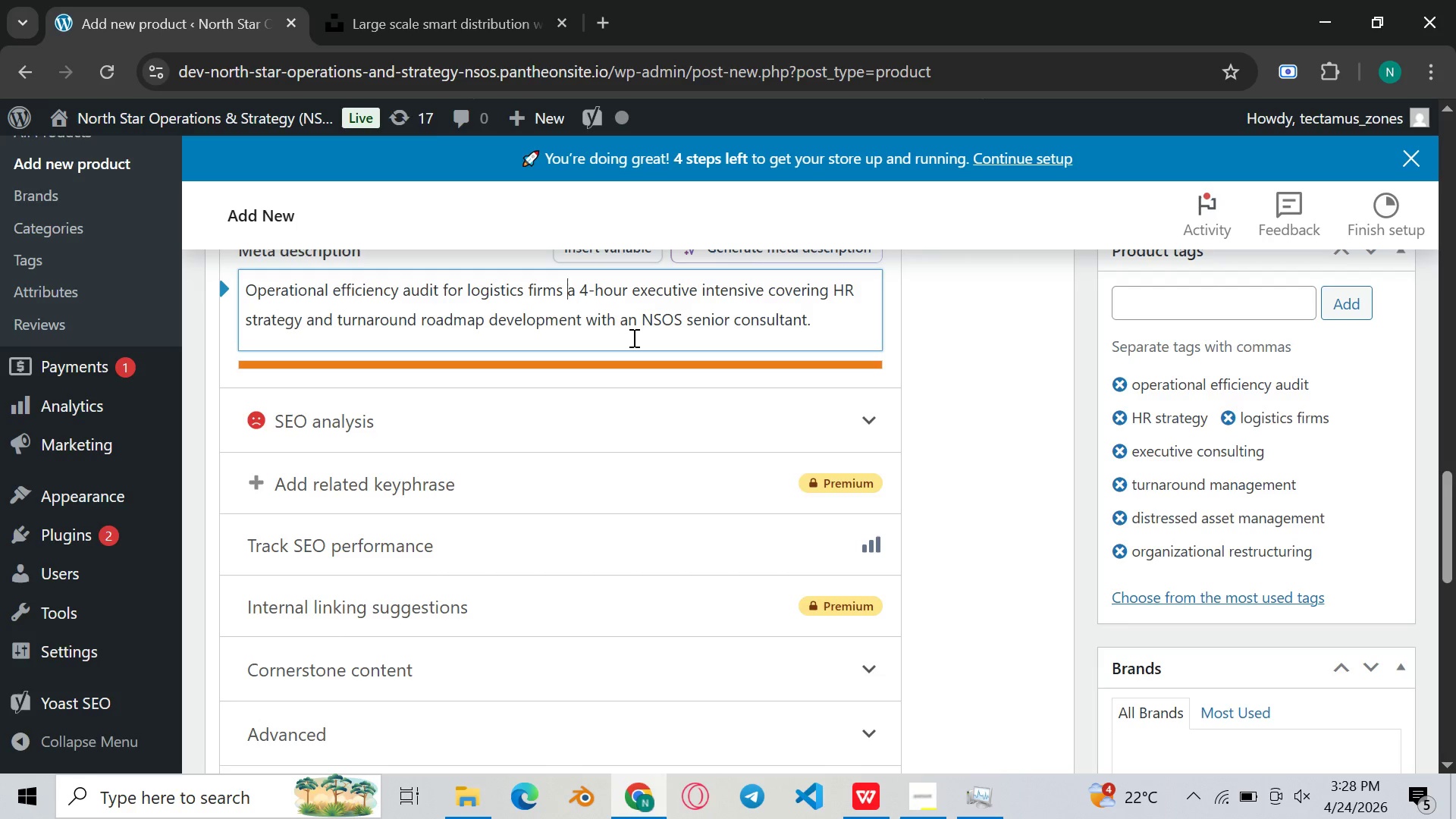 
left_click([826, 317])
 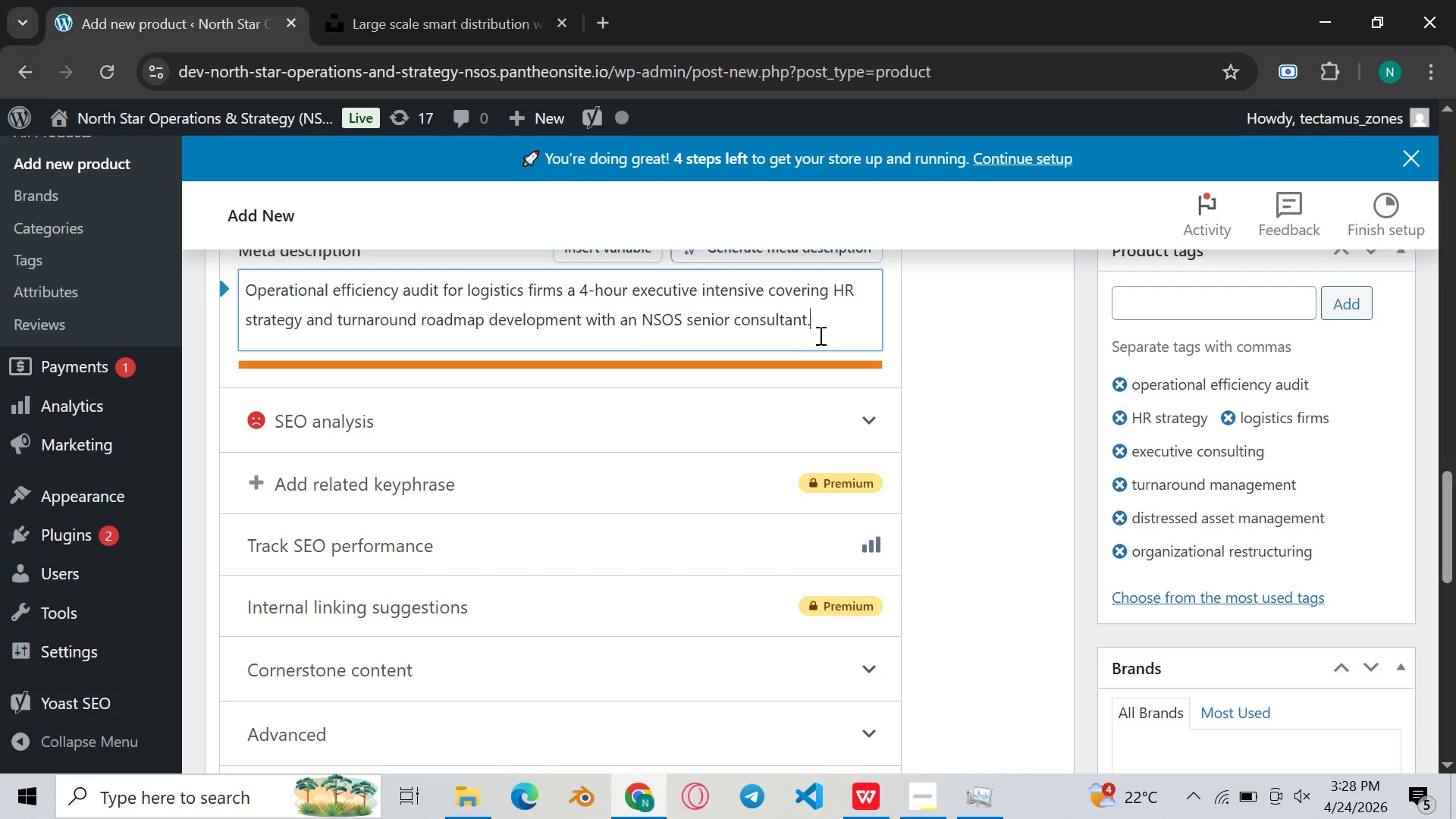 
key(Backspace)
 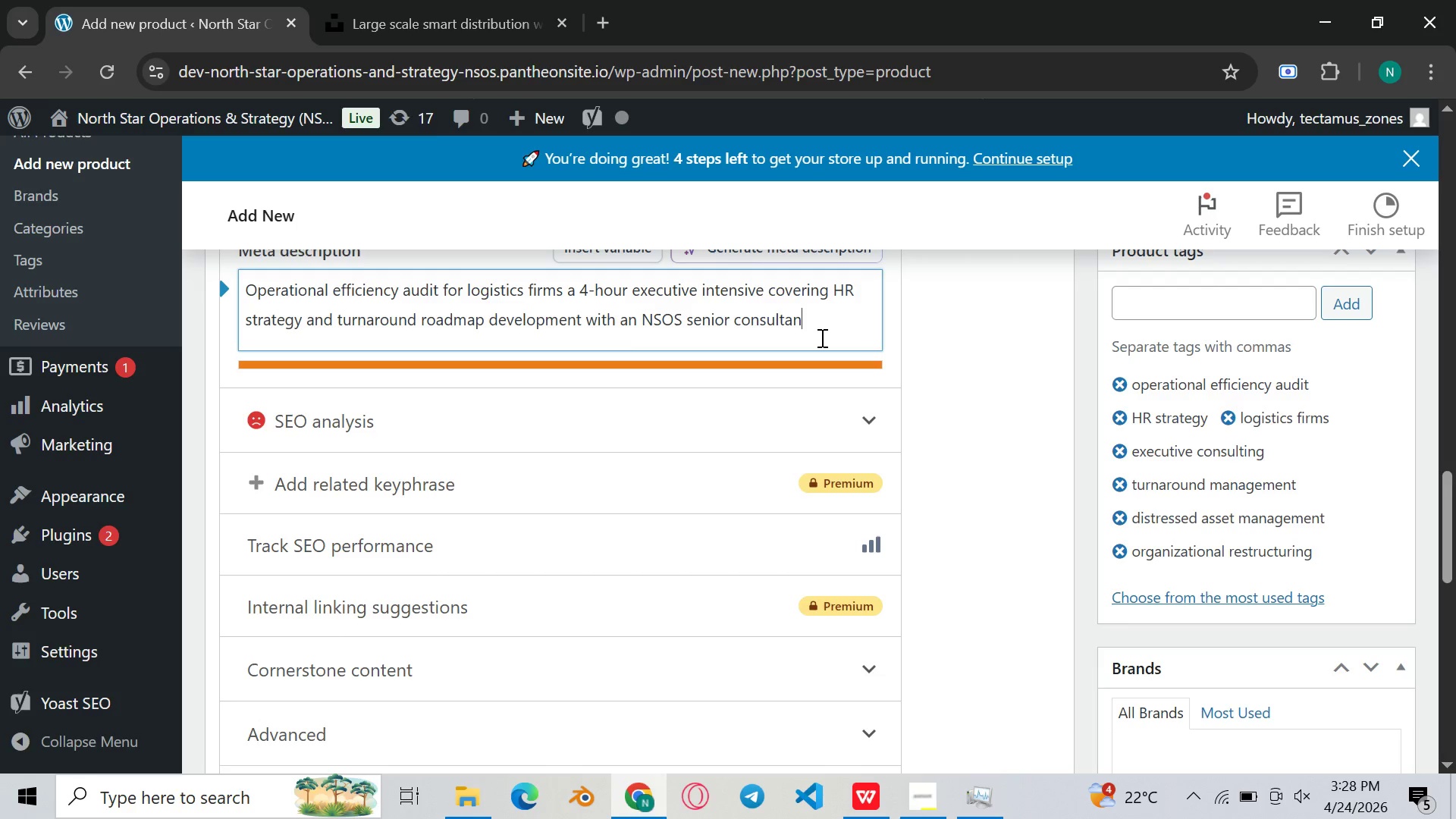 
key(Backspace)
 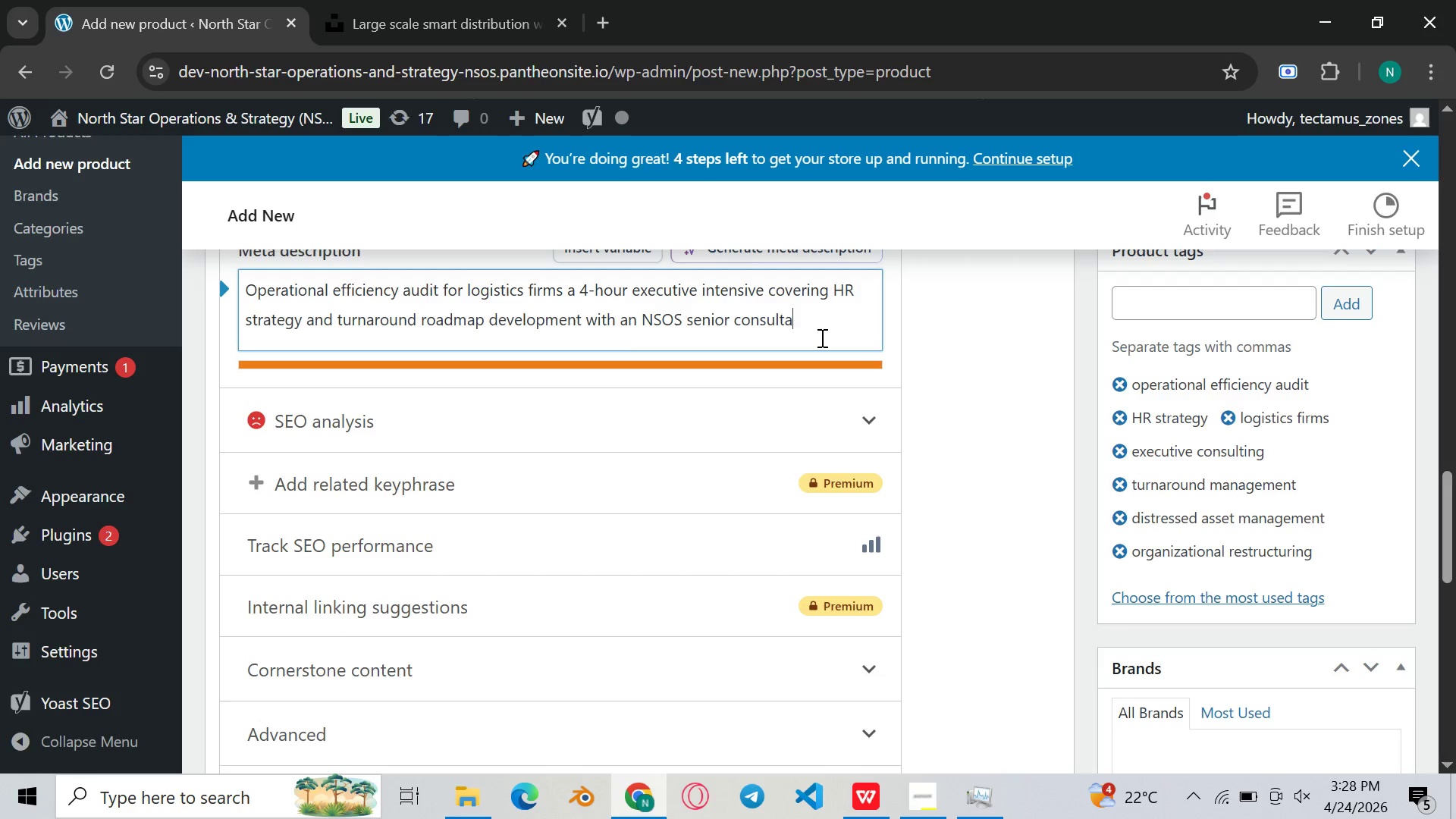 
key(Backspace)
 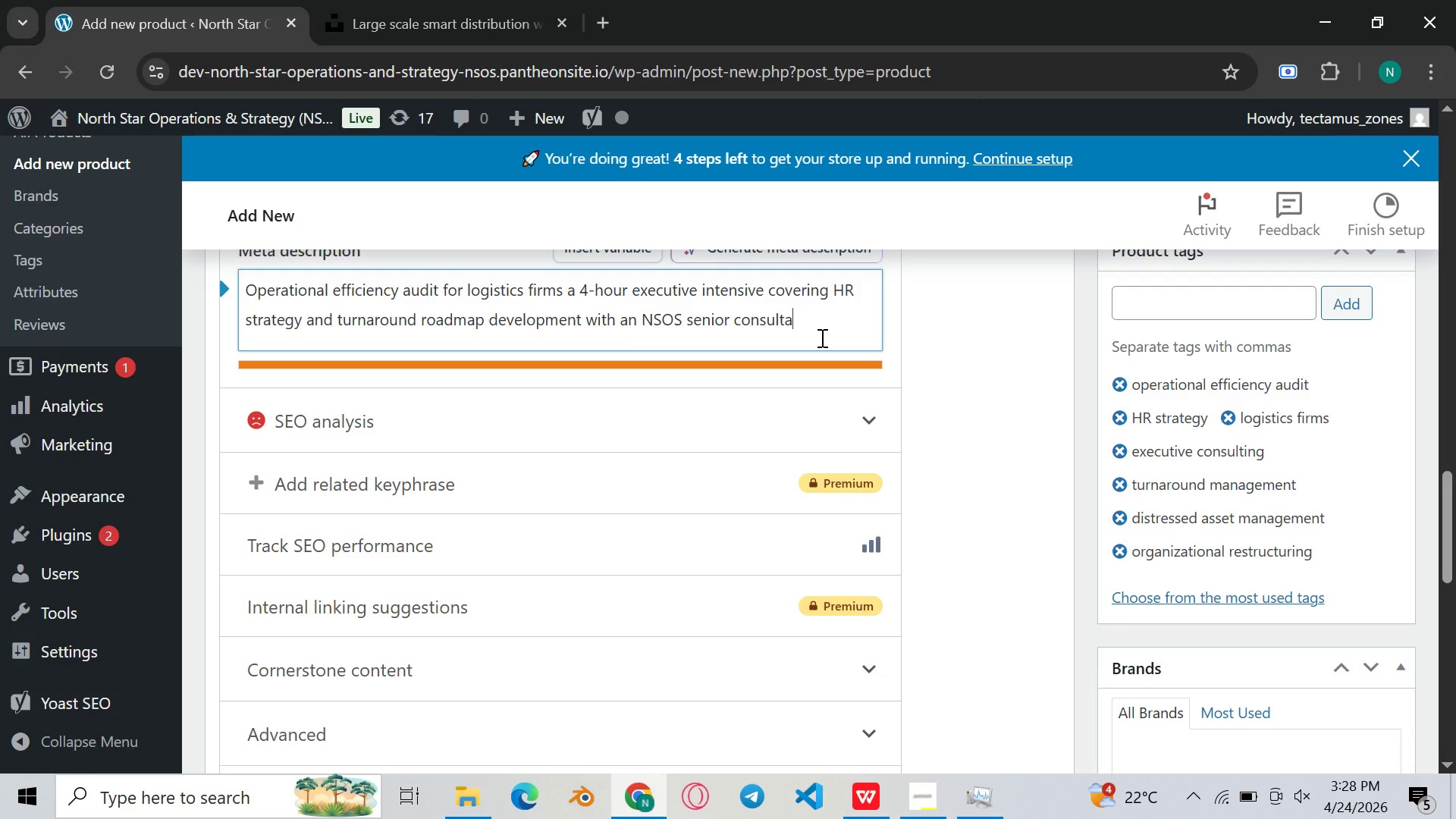 
key(Backspace)
 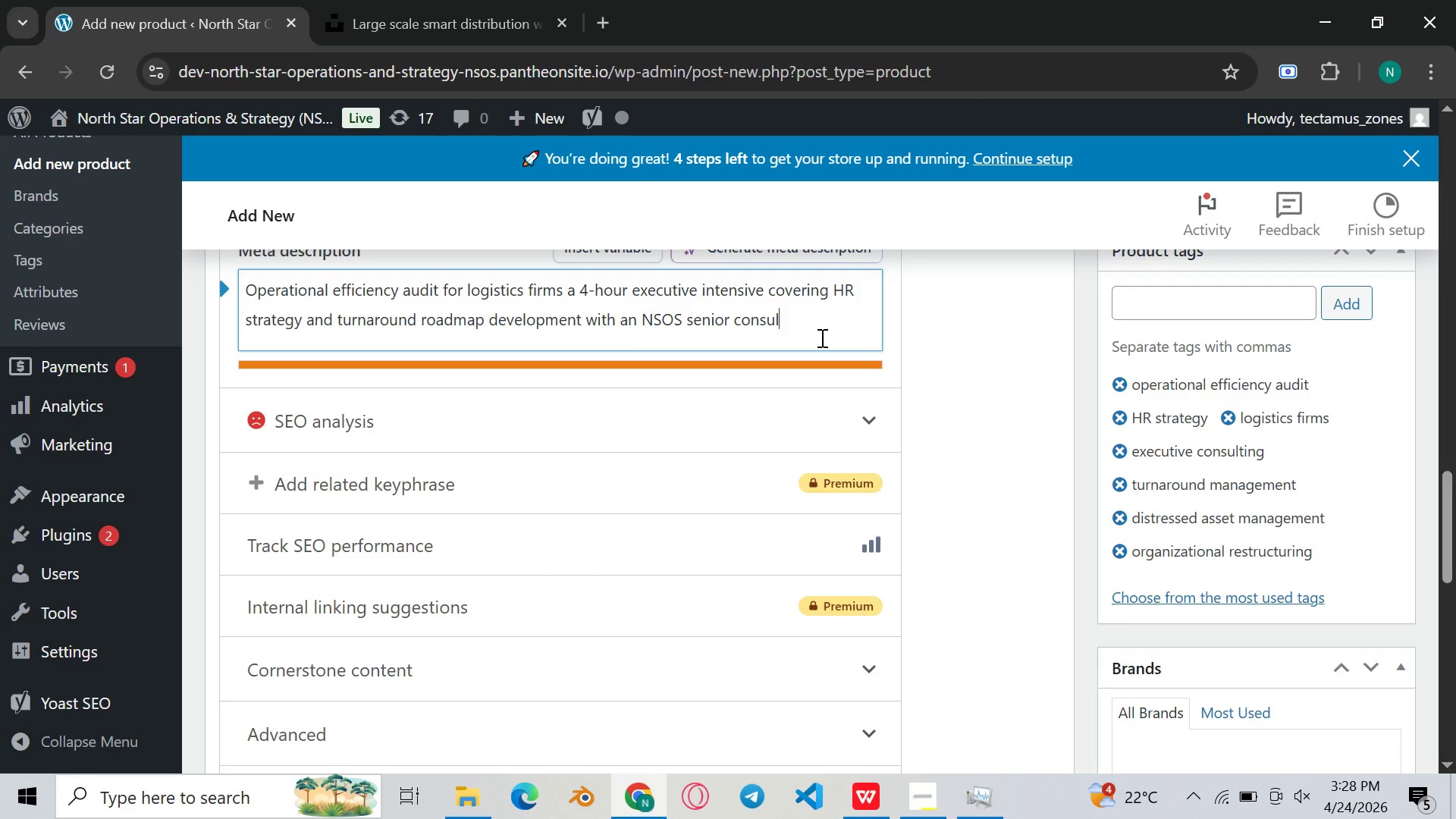 
key(Backspace)
 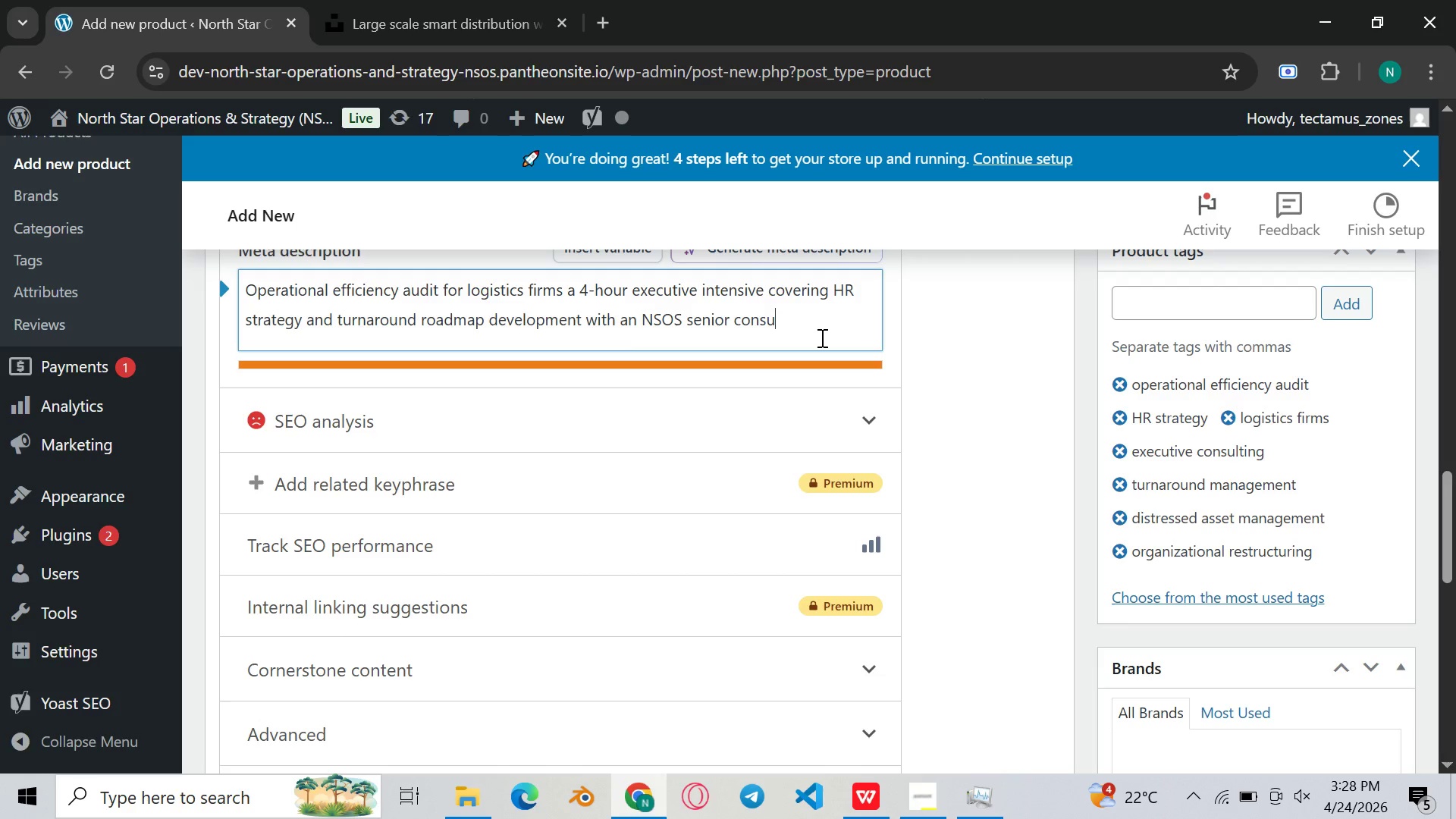 
key(Backspace)
 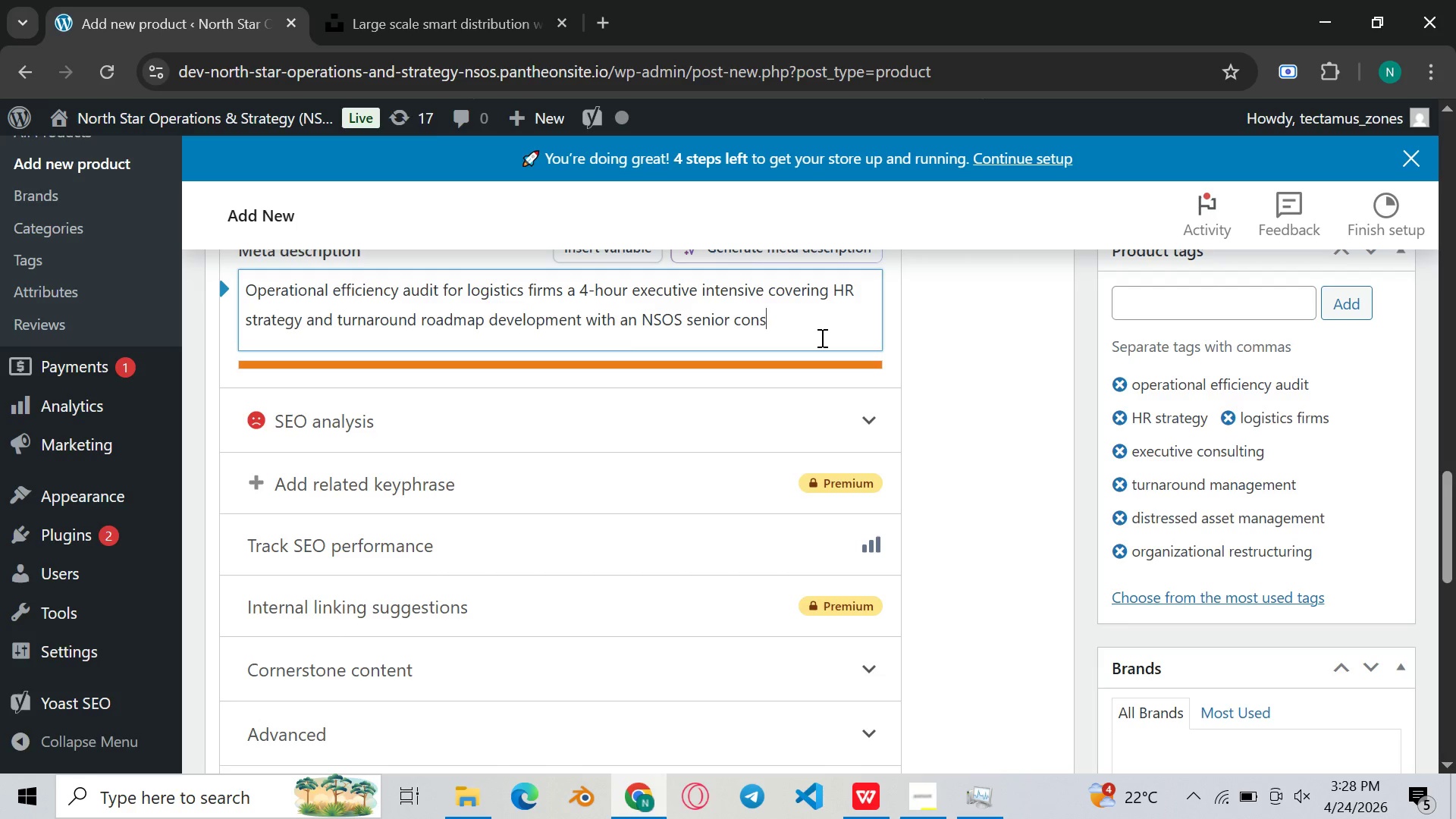 
key(Backspace)
 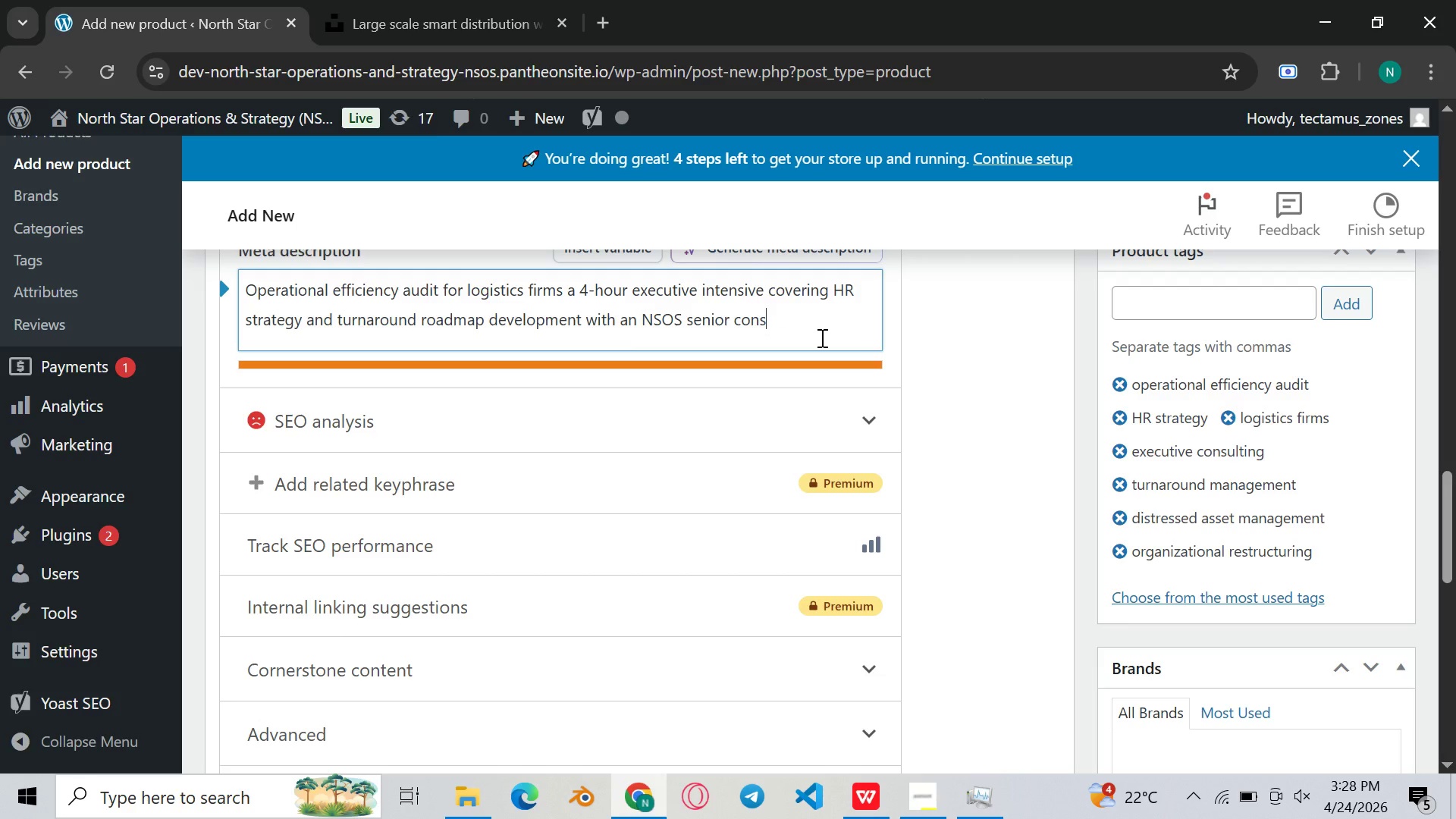 
key(Backspace)
 